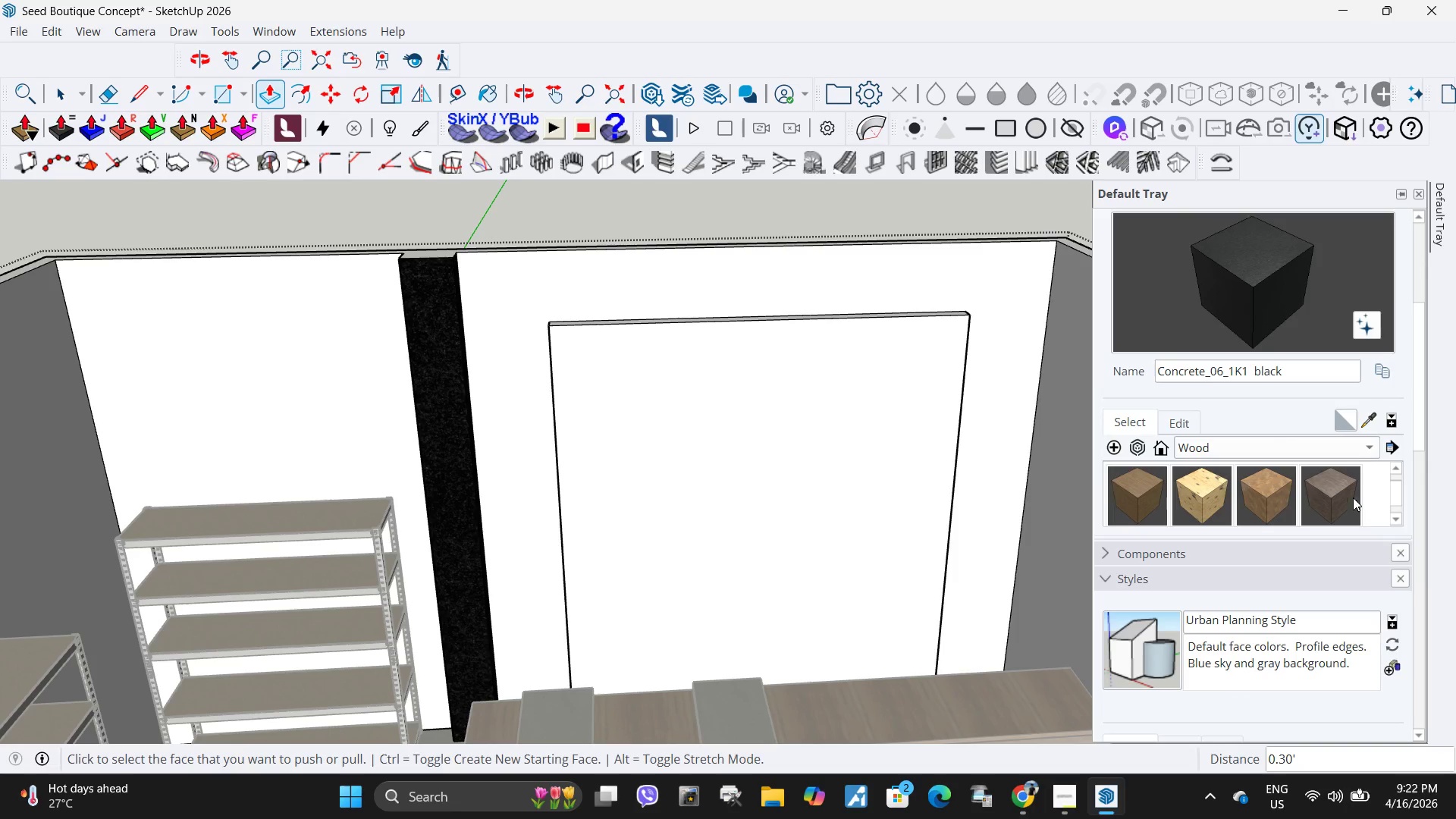 
left_click([1352, 497])
 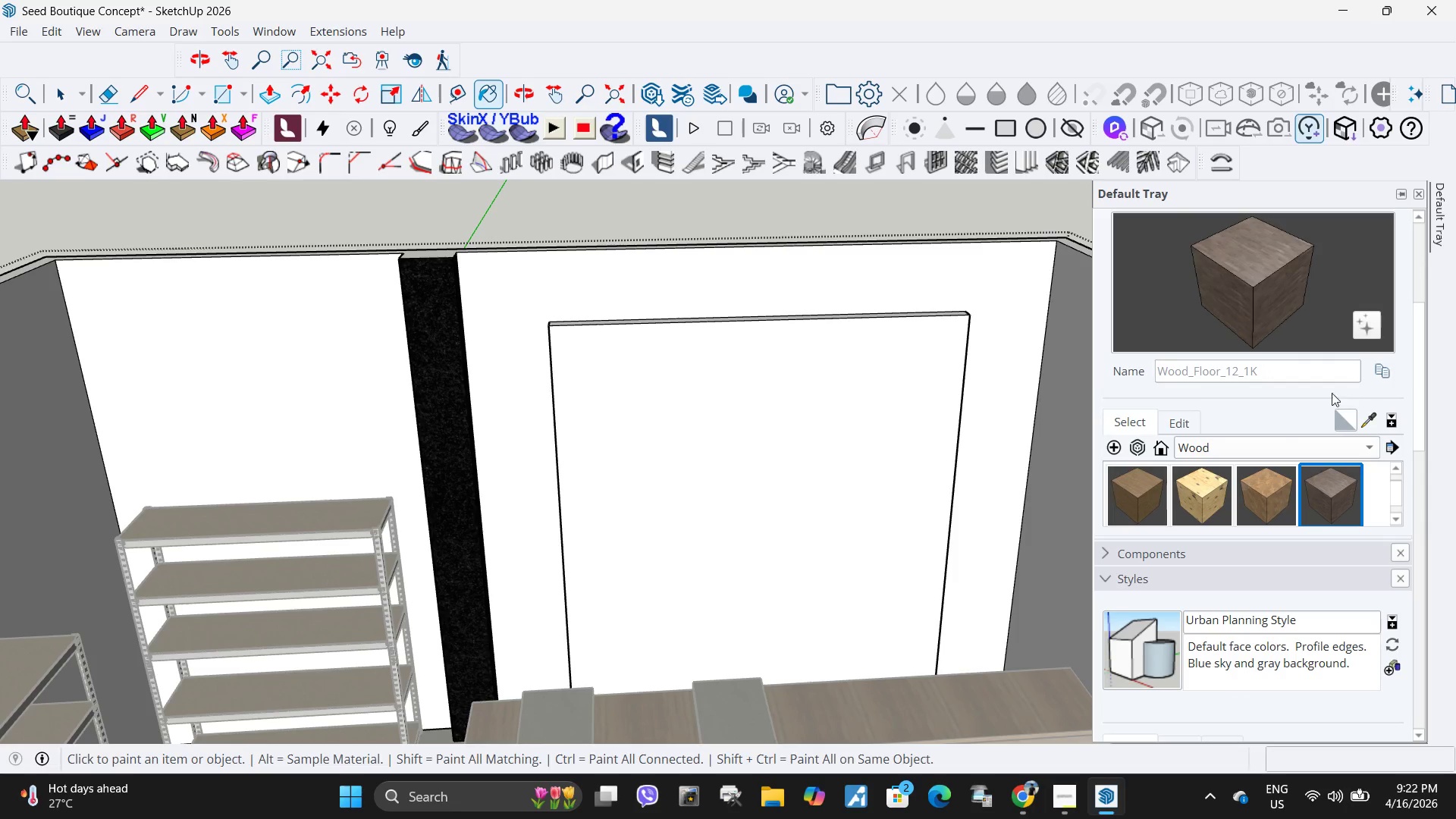 
left_click([1379, 372])
 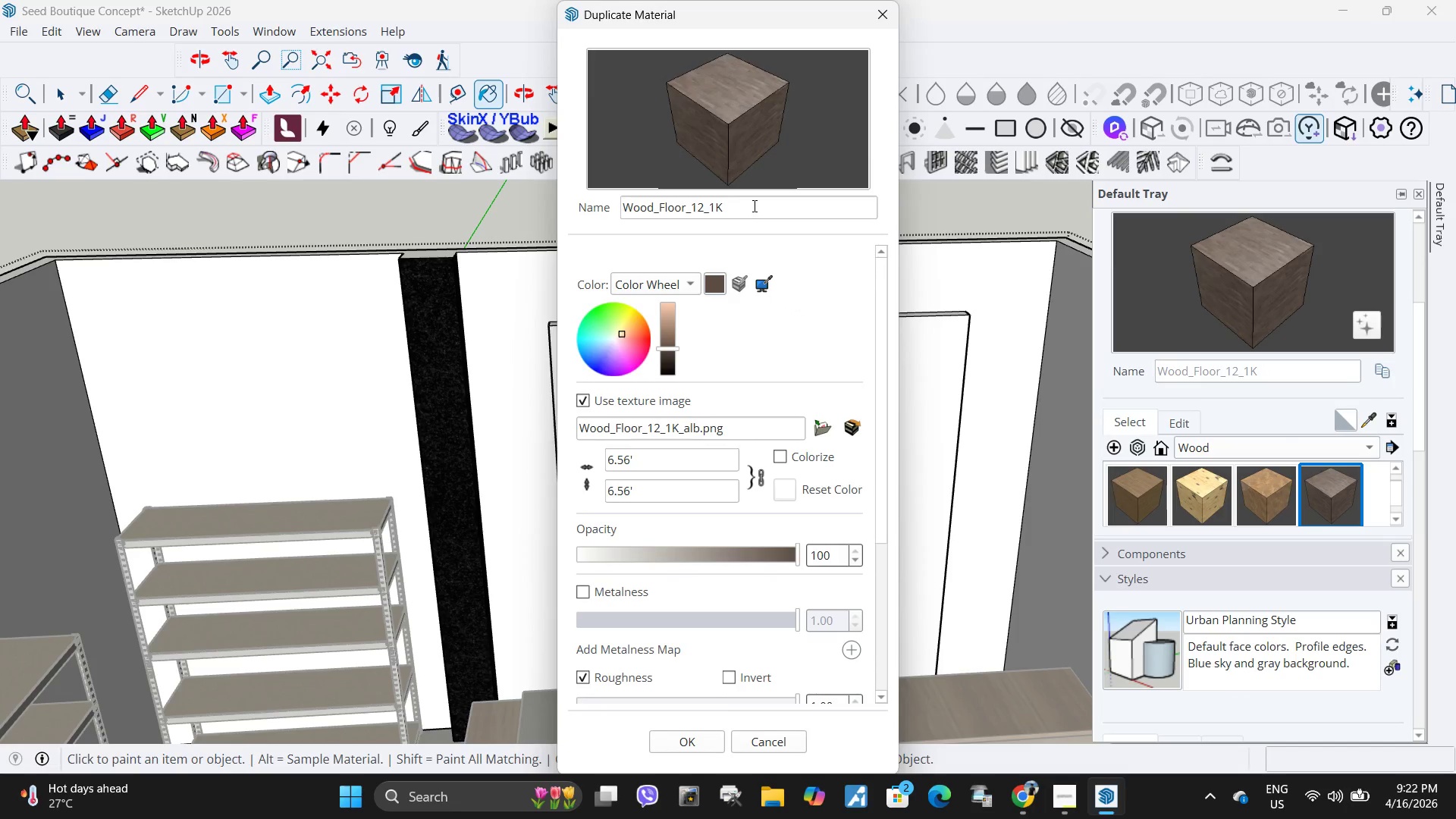 
left_click([752, 206])
 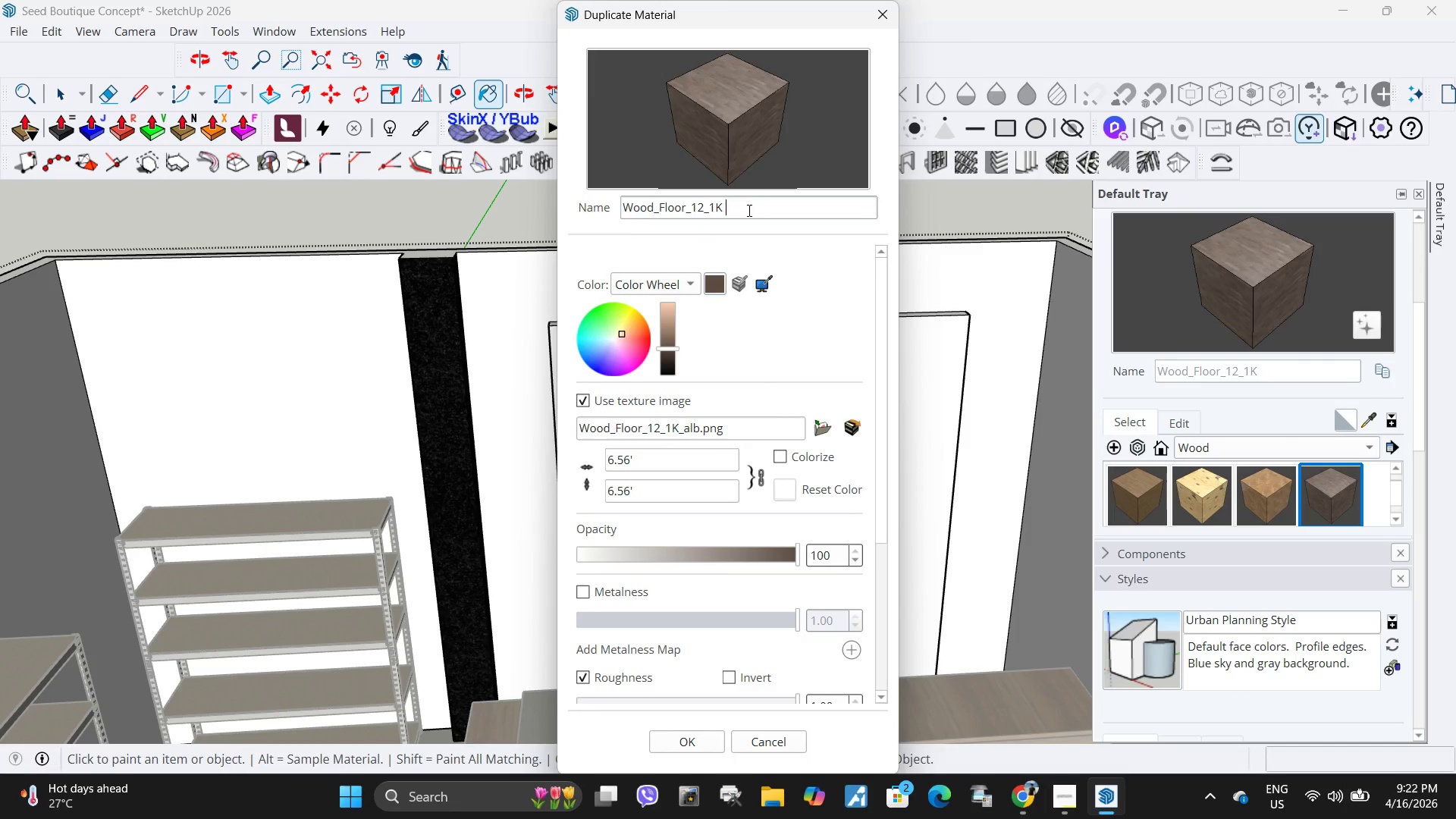 
type( black wood)
 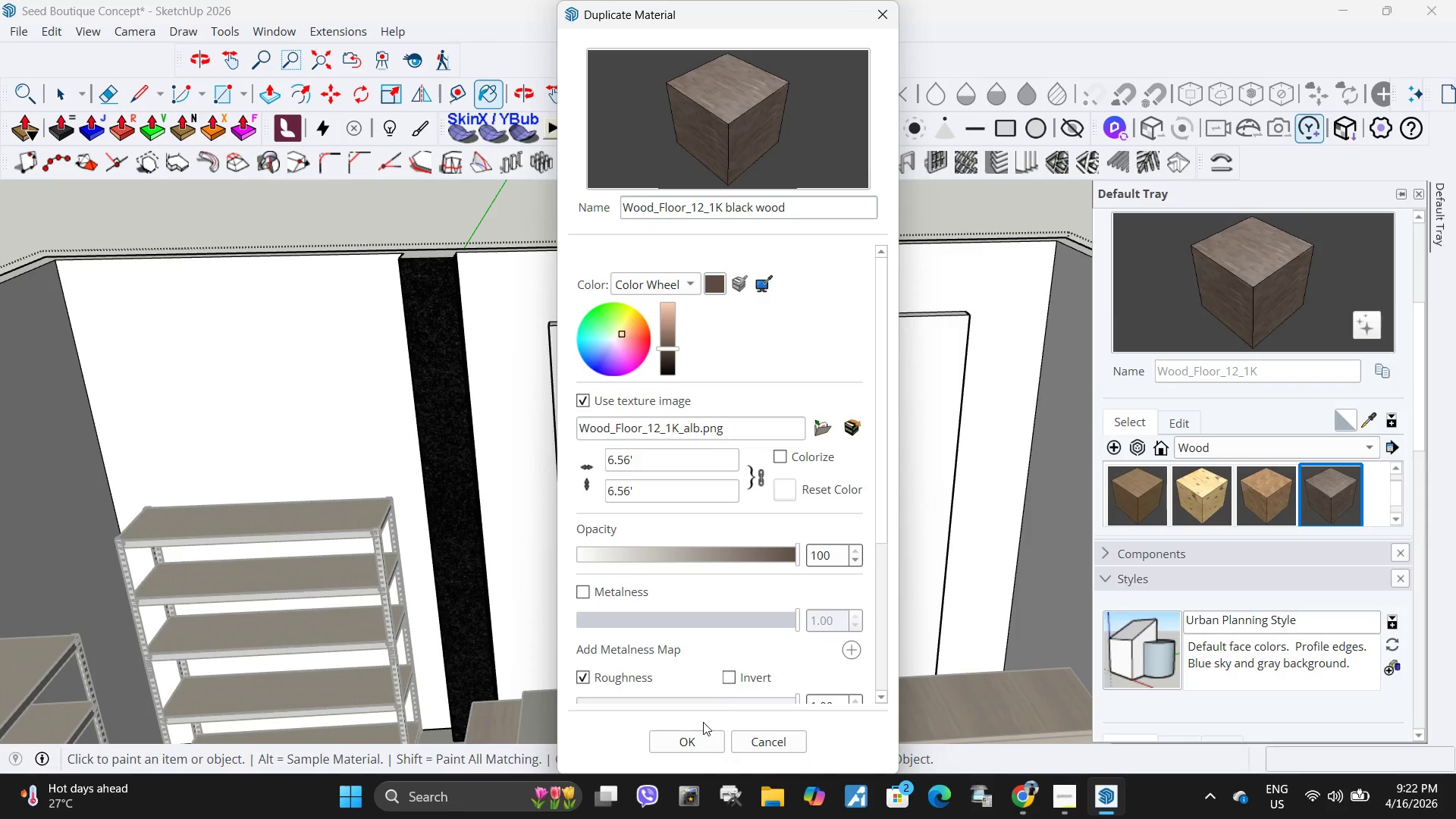 
left_click([690, 739])
 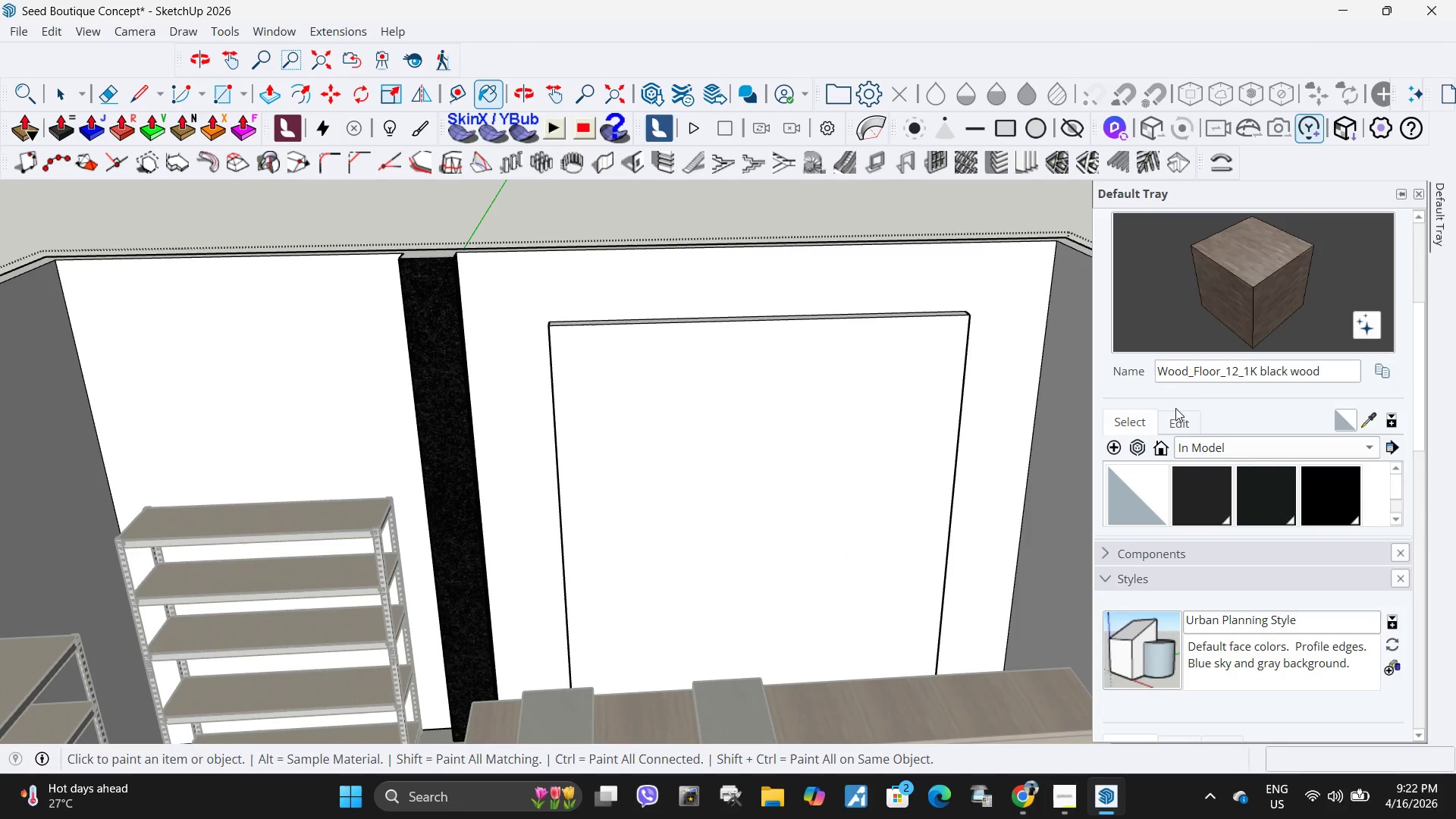 
left_click([1169, 426])
 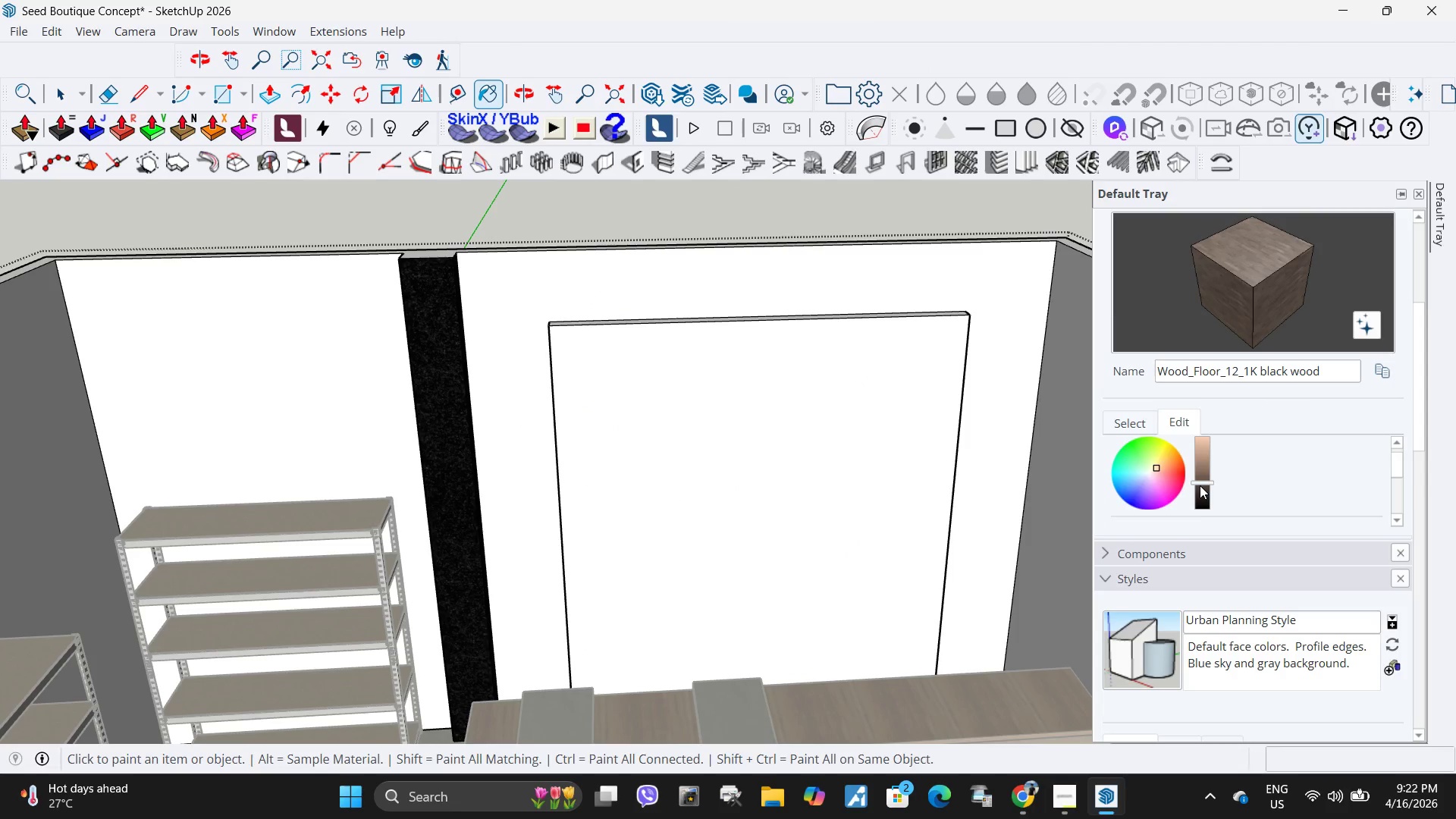 
left_click_drag(start_coordinate=[1200, 485], to_coordinate=[1199, 549])
 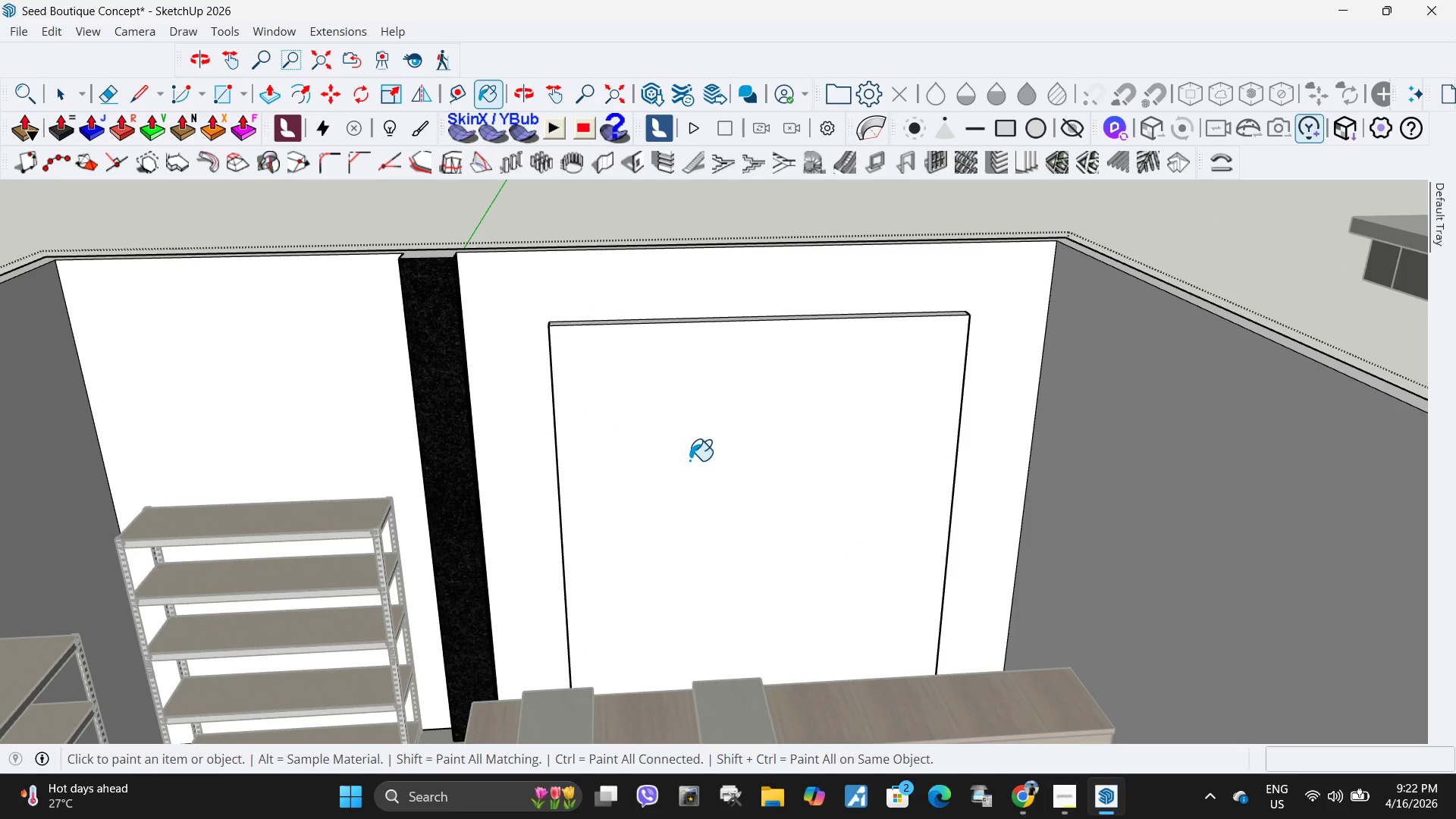 
left_click([689, 460])
 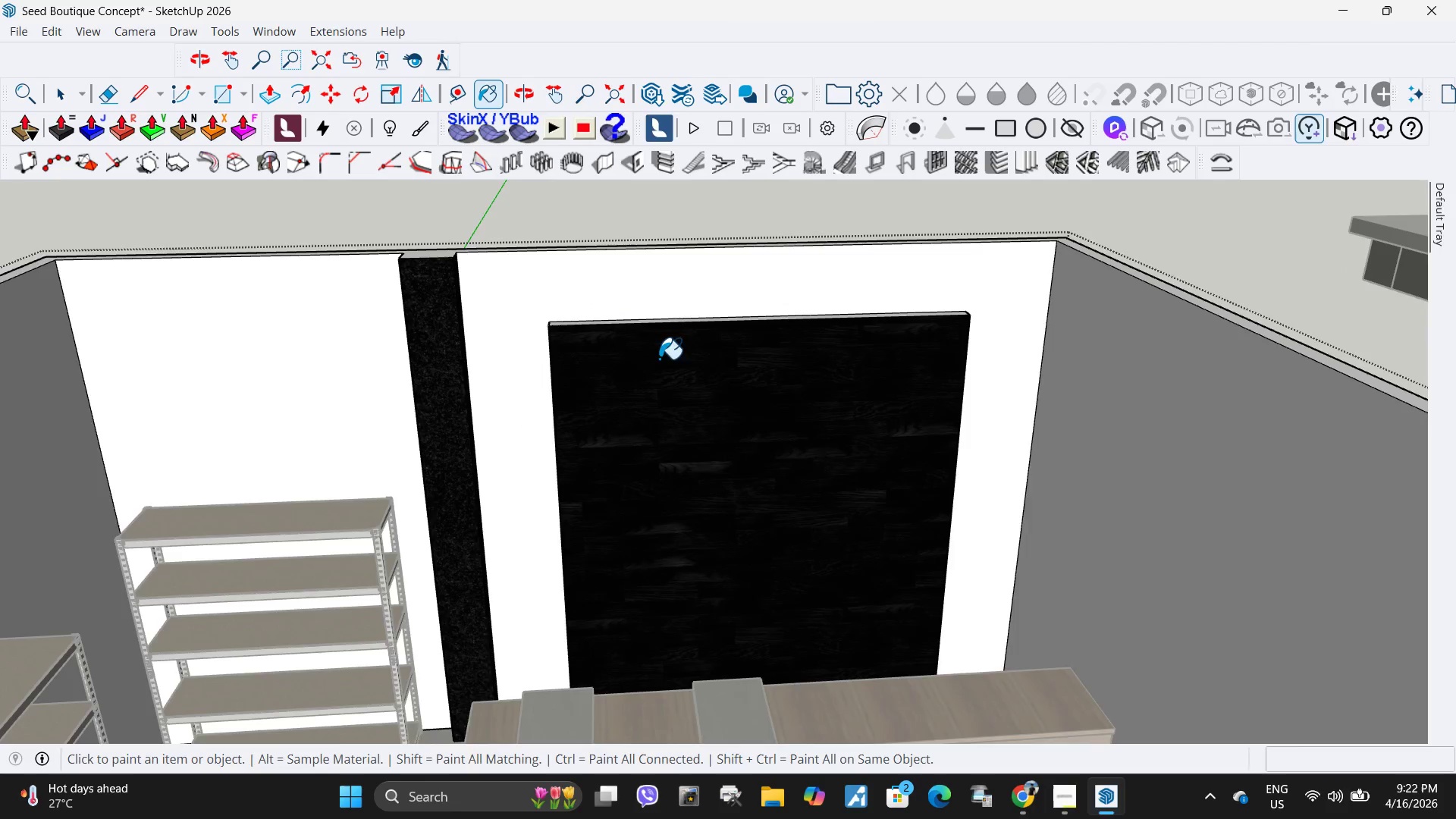 
scroll: coordinate [553, 328], scroll_direction: up, amount: 11.0
 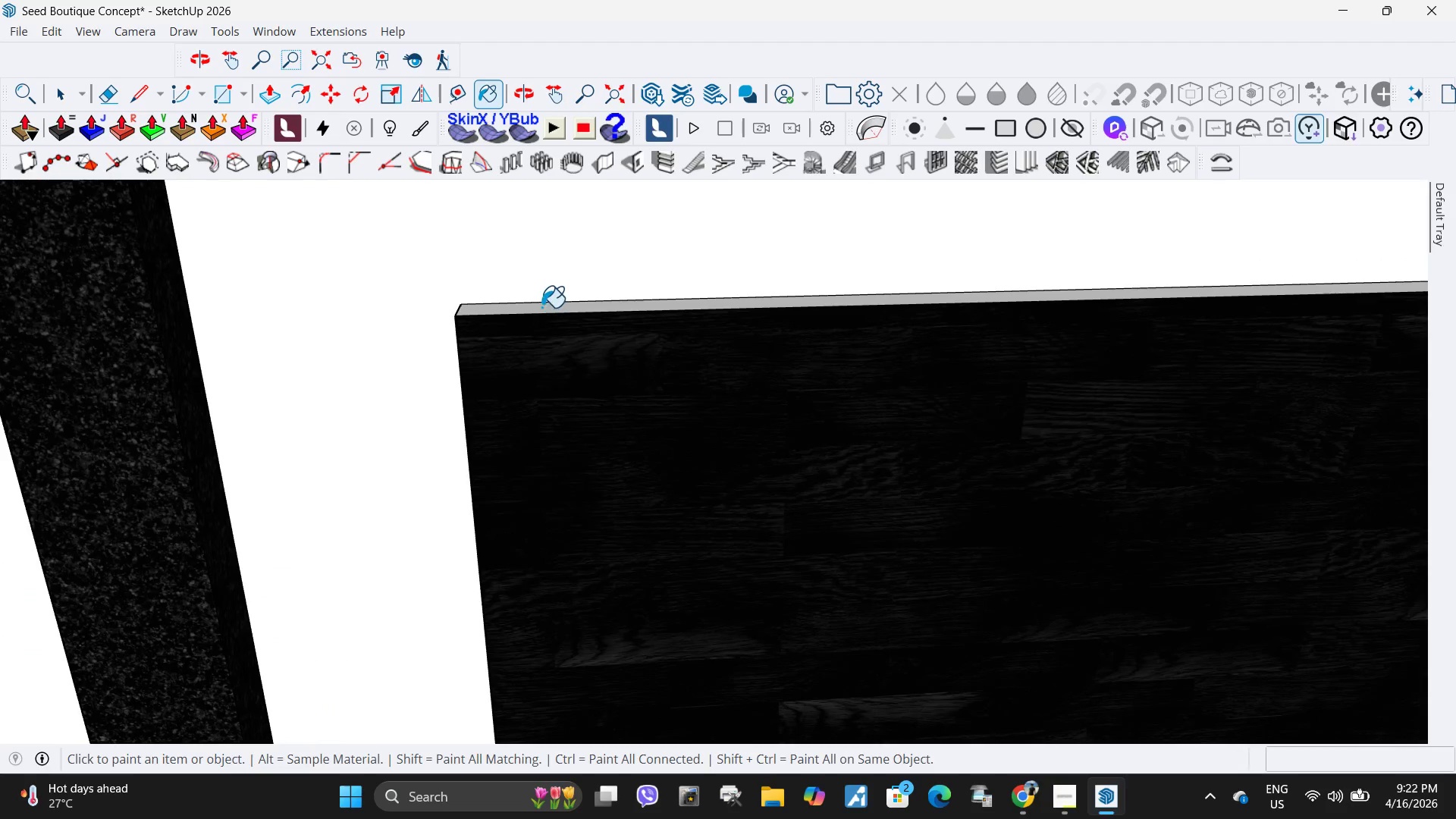 
left_click([541, 306])
 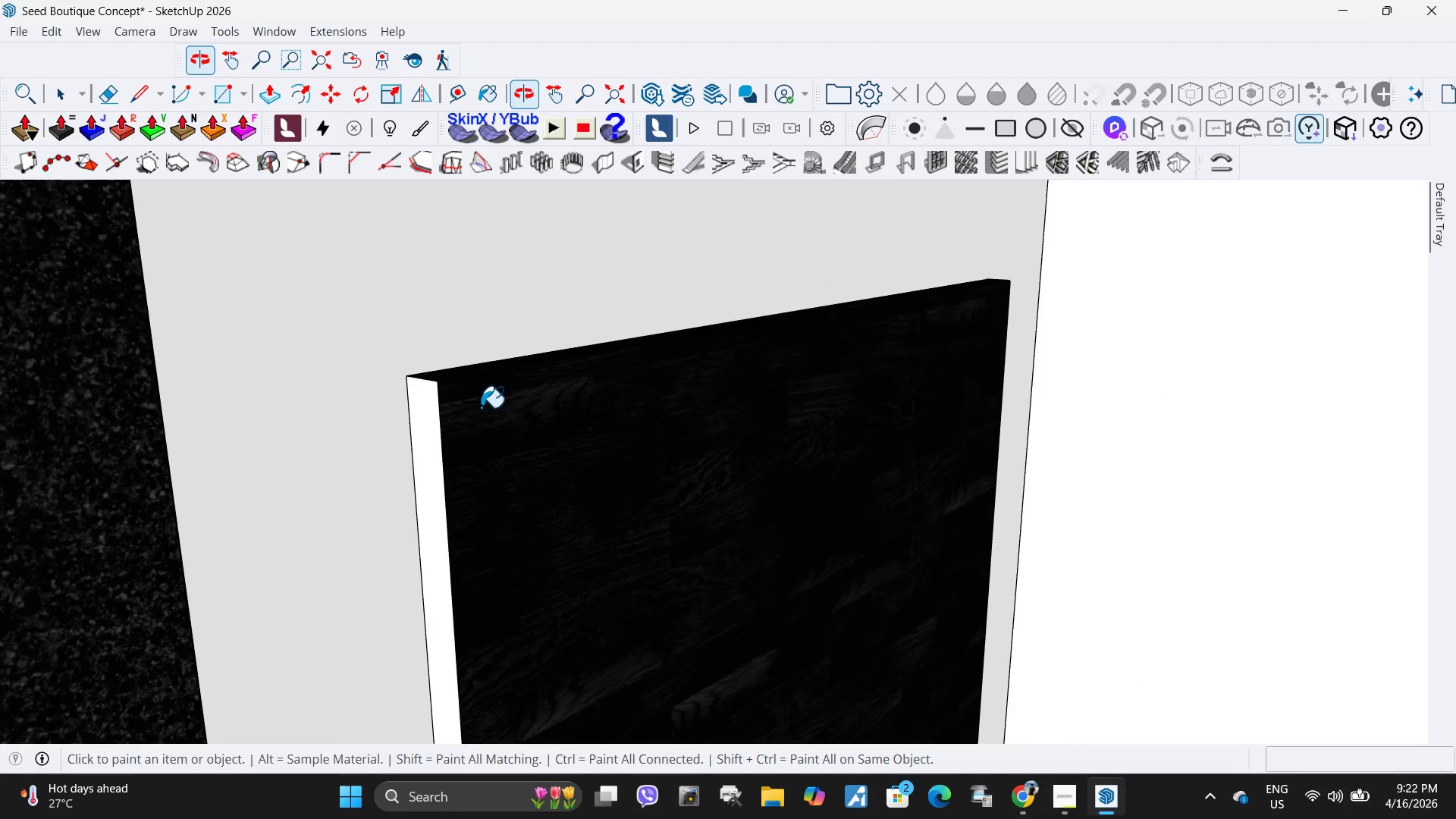 
left_click([412, 413])
 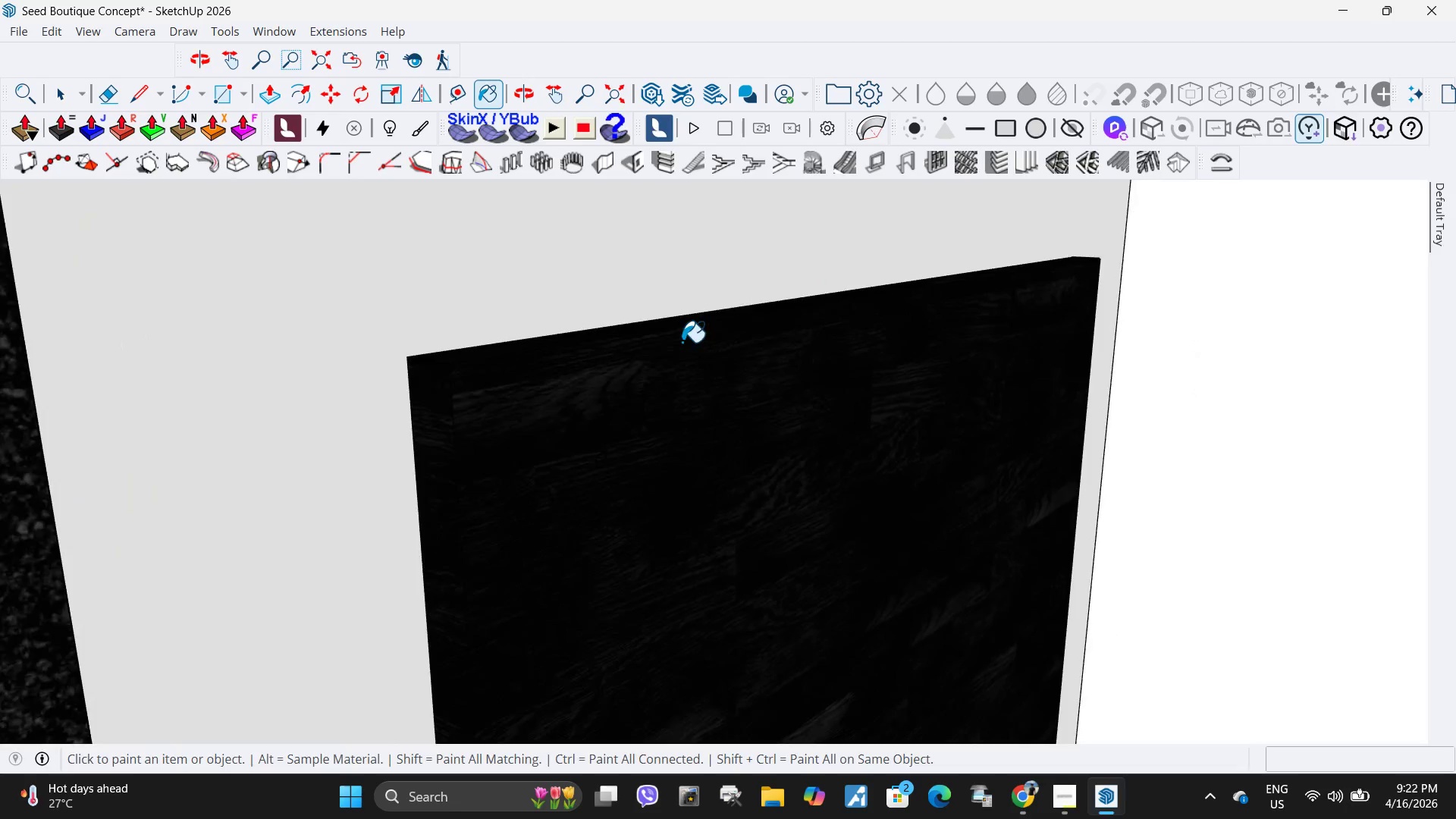 
scroll: coordinate [457, 409], scroll_direction: up, amount: 4.0
 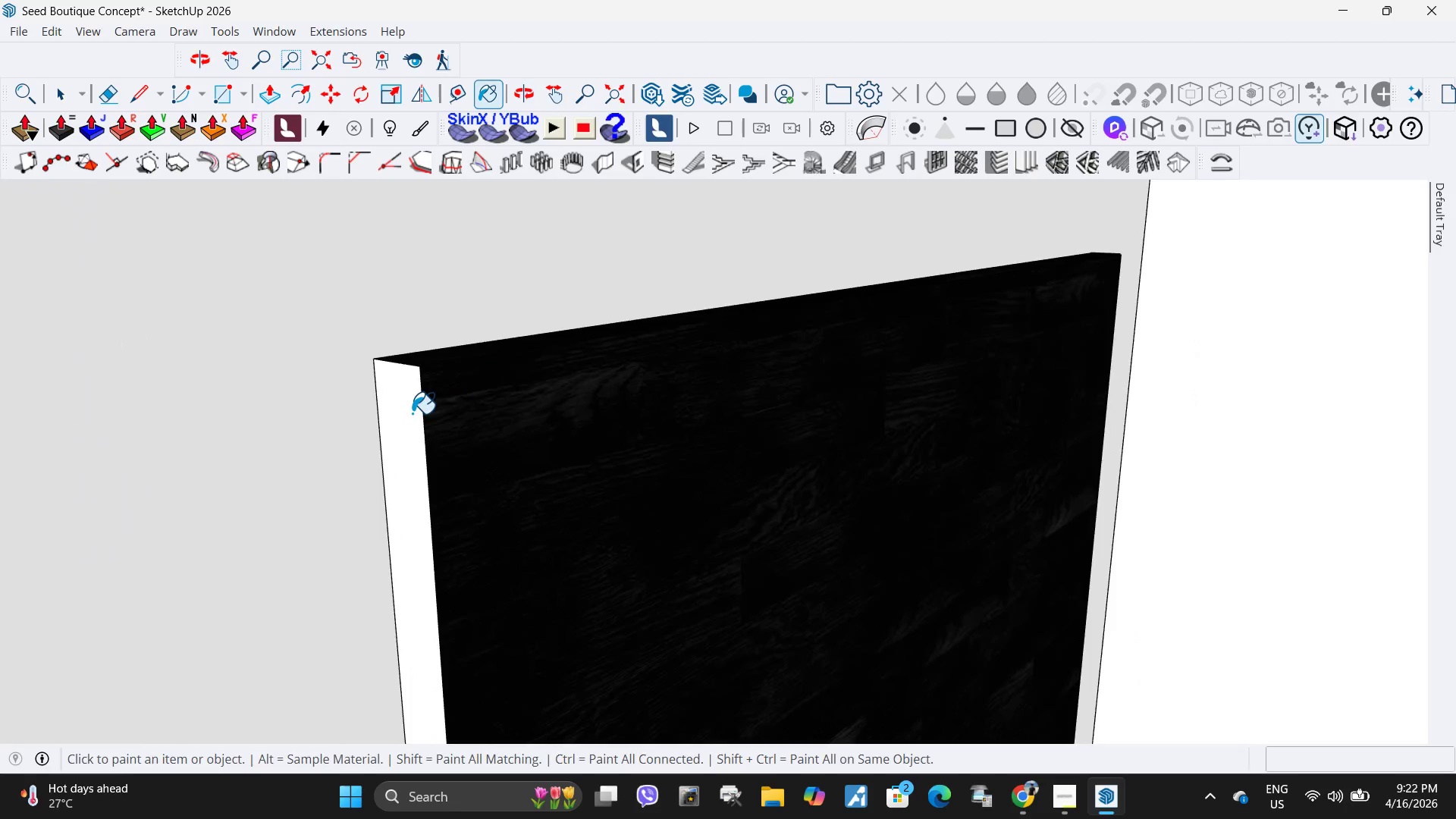 
scroll: coordinate [898, 487], scroll_direction: down, amount: 9.0
 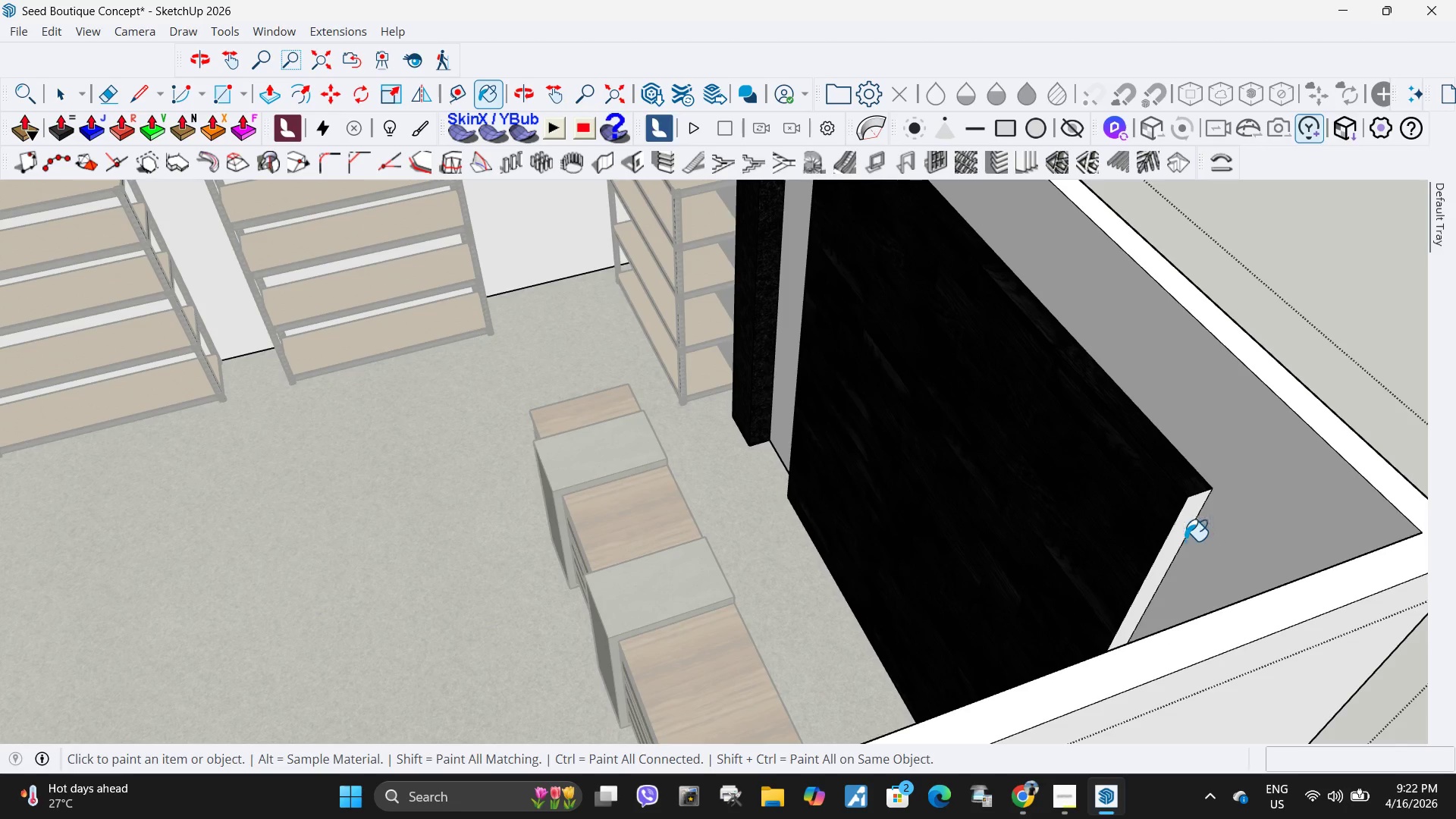 
left_click([1183, 541])
 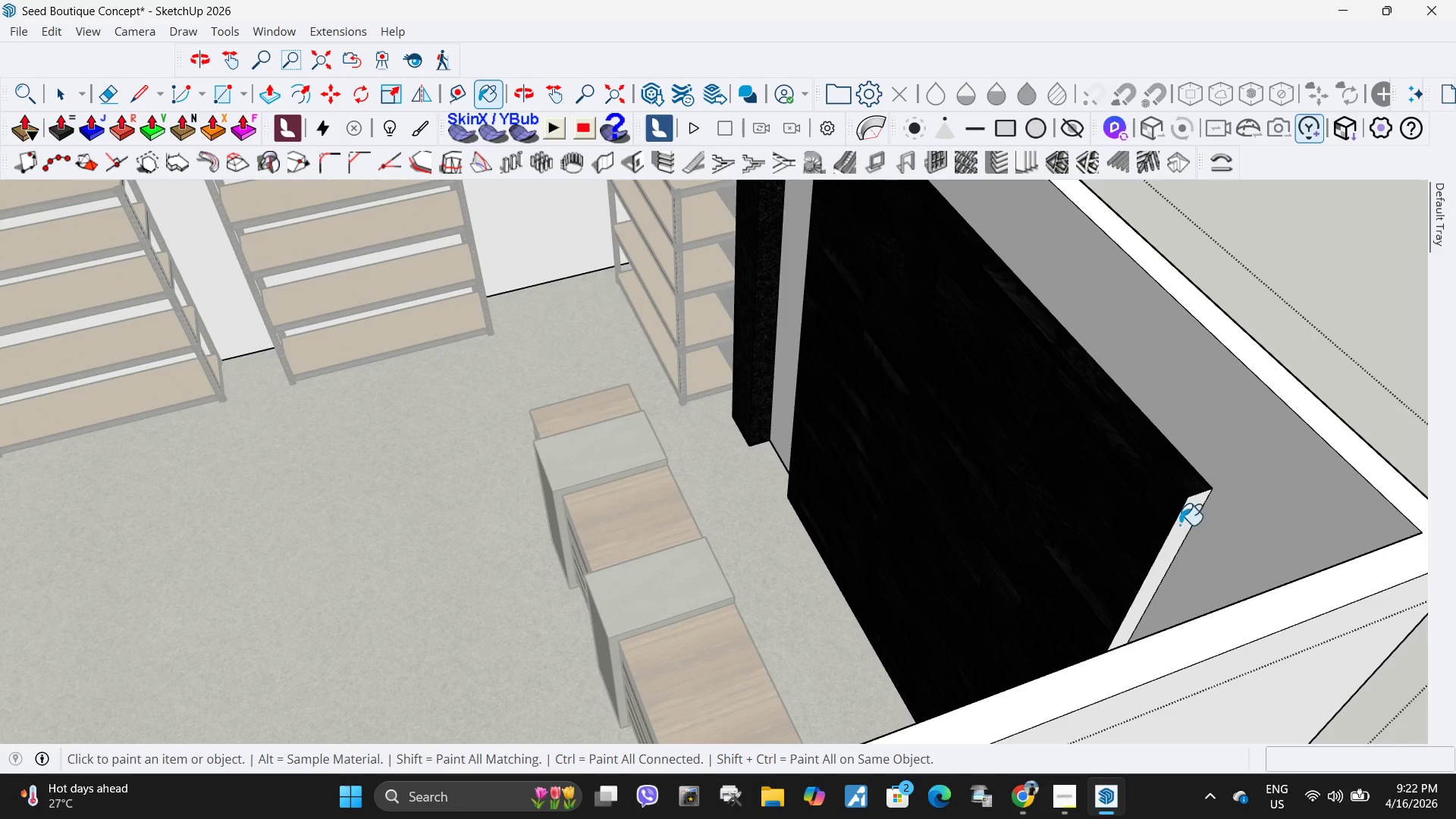 
left_click([1181, 526])
 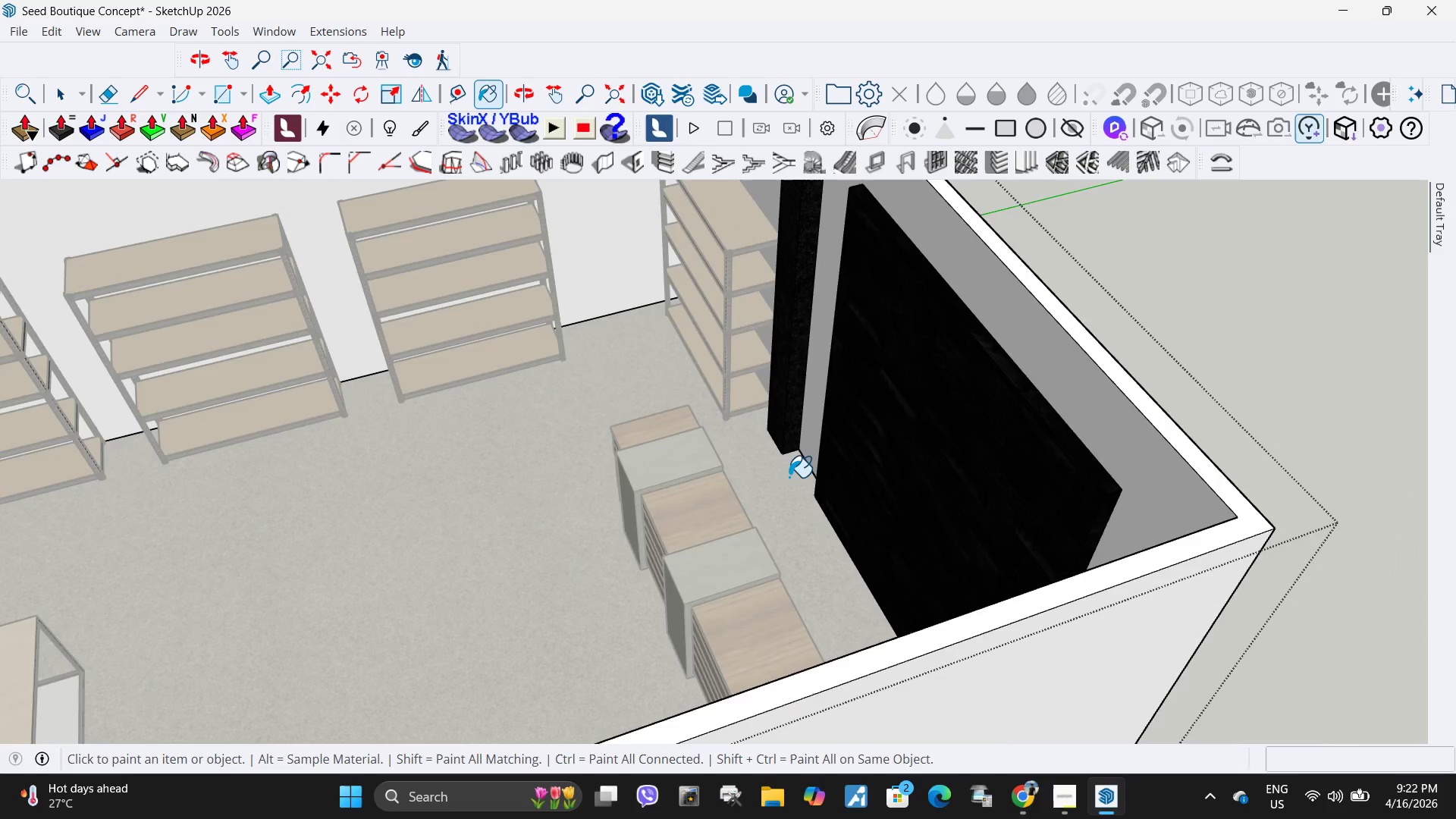 
key(Space)
 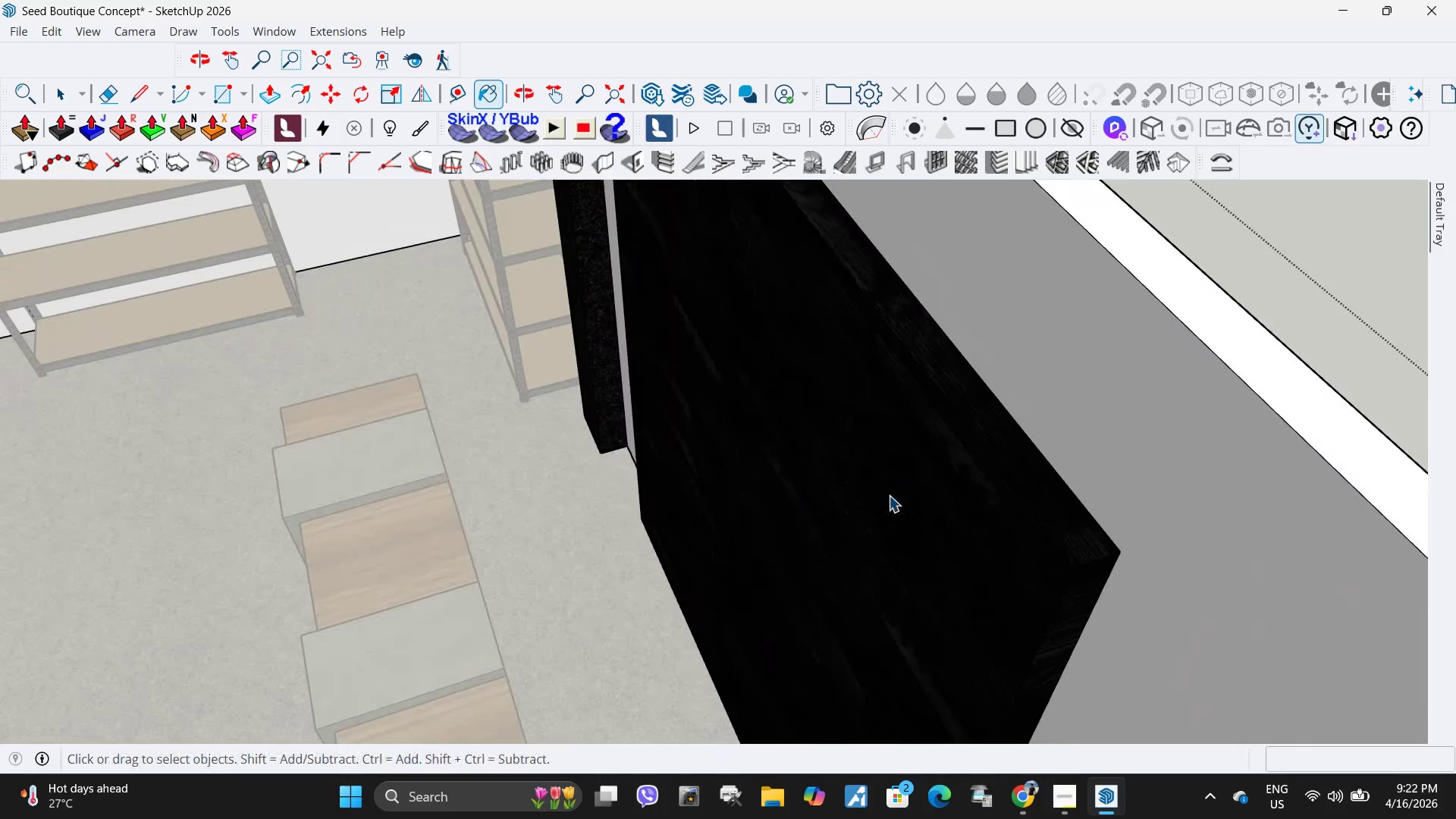 
left_click([889, 495])
 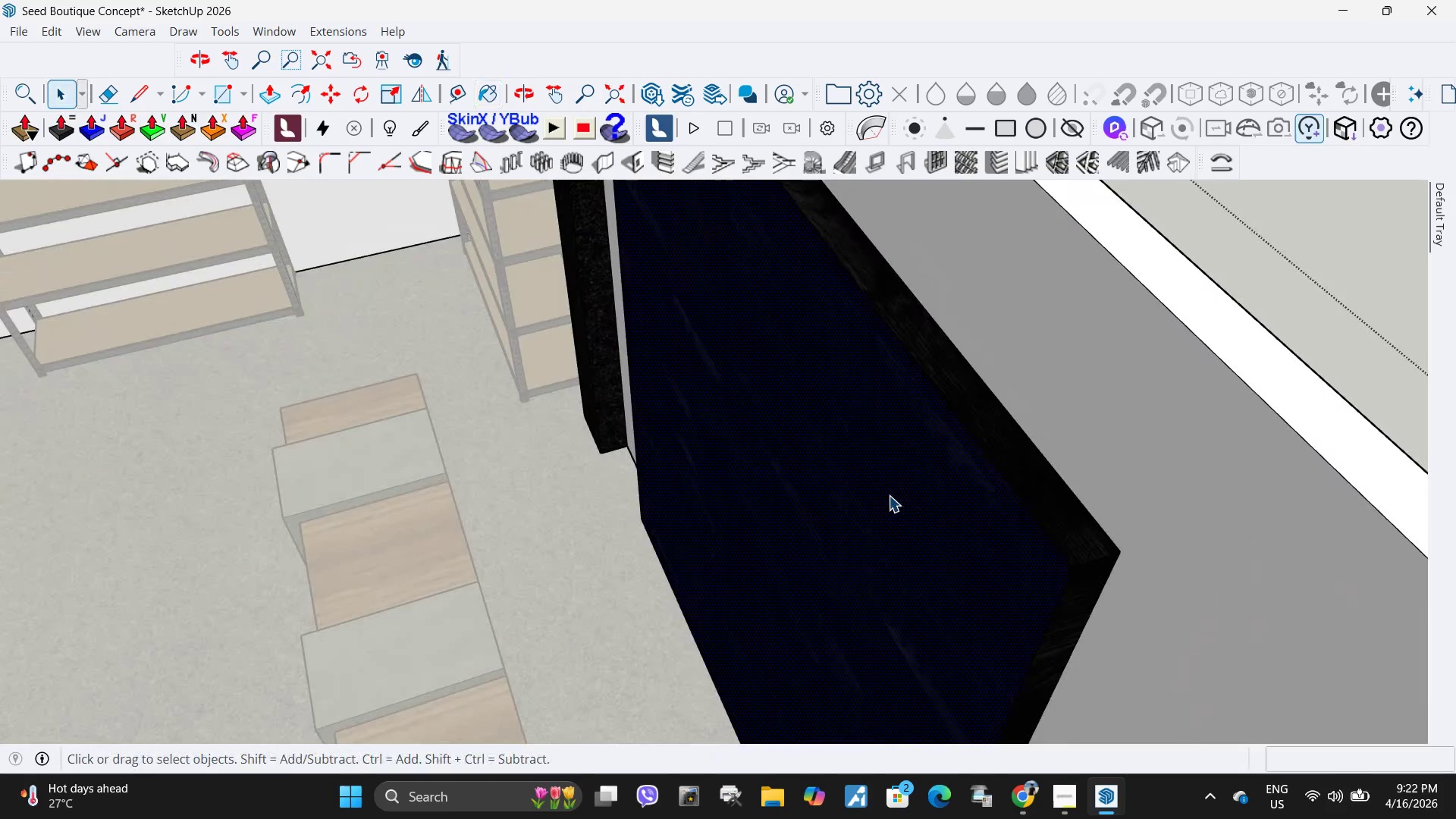 
scroll: coordinate [899, 482], scroll_direction: up, amount: 7.0
 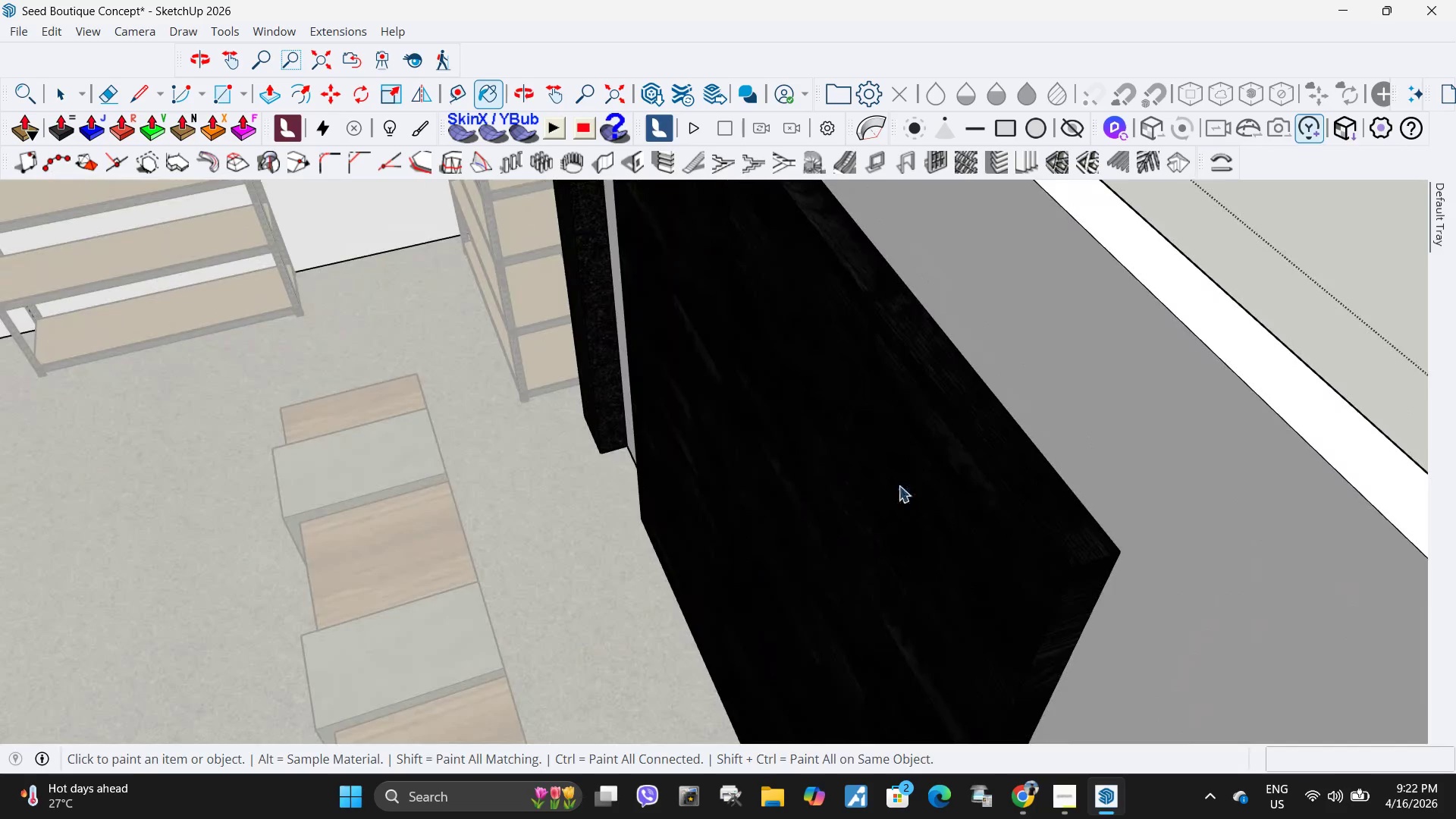 
key(P)
 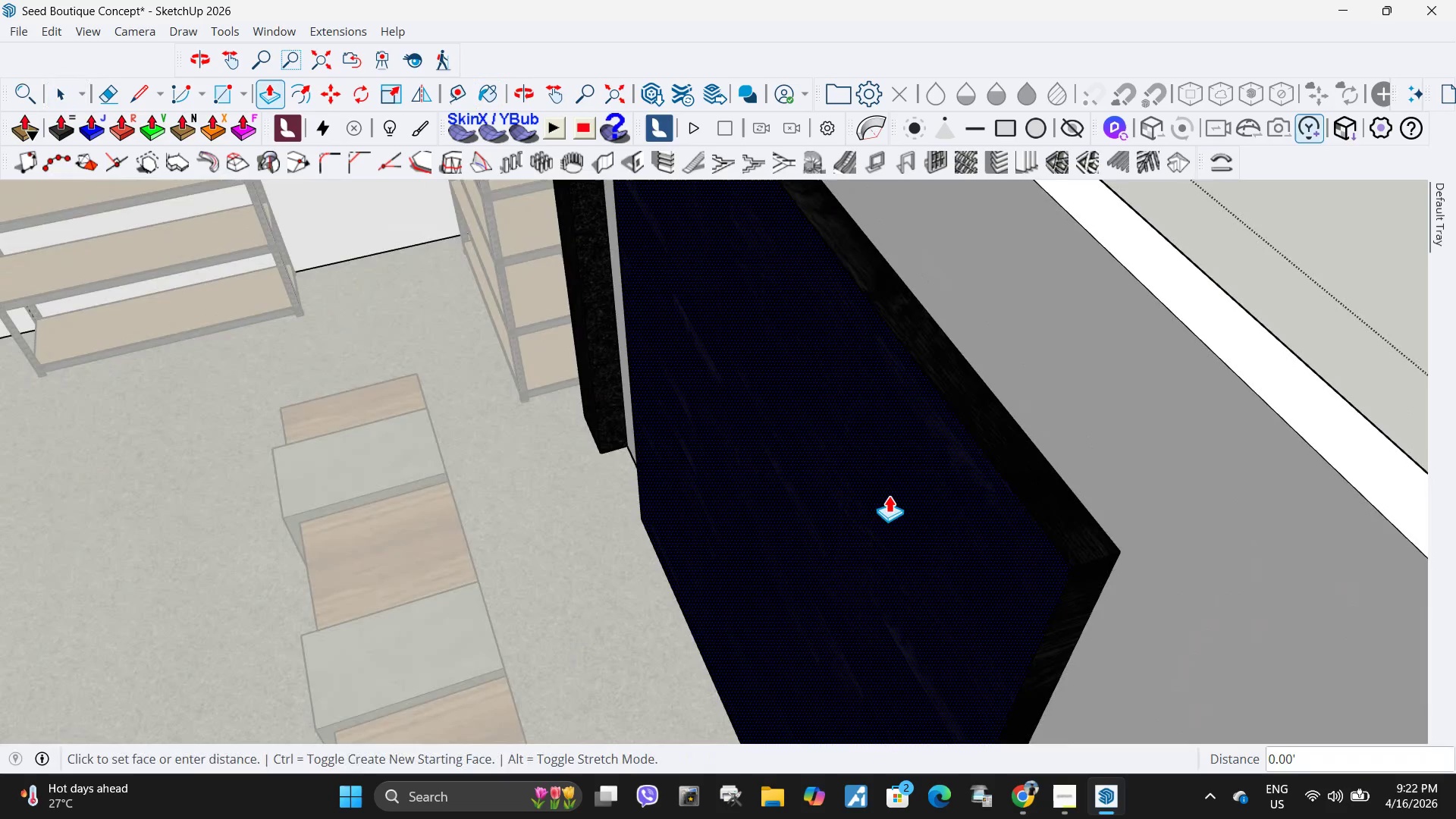 
left_click([889, 495])
 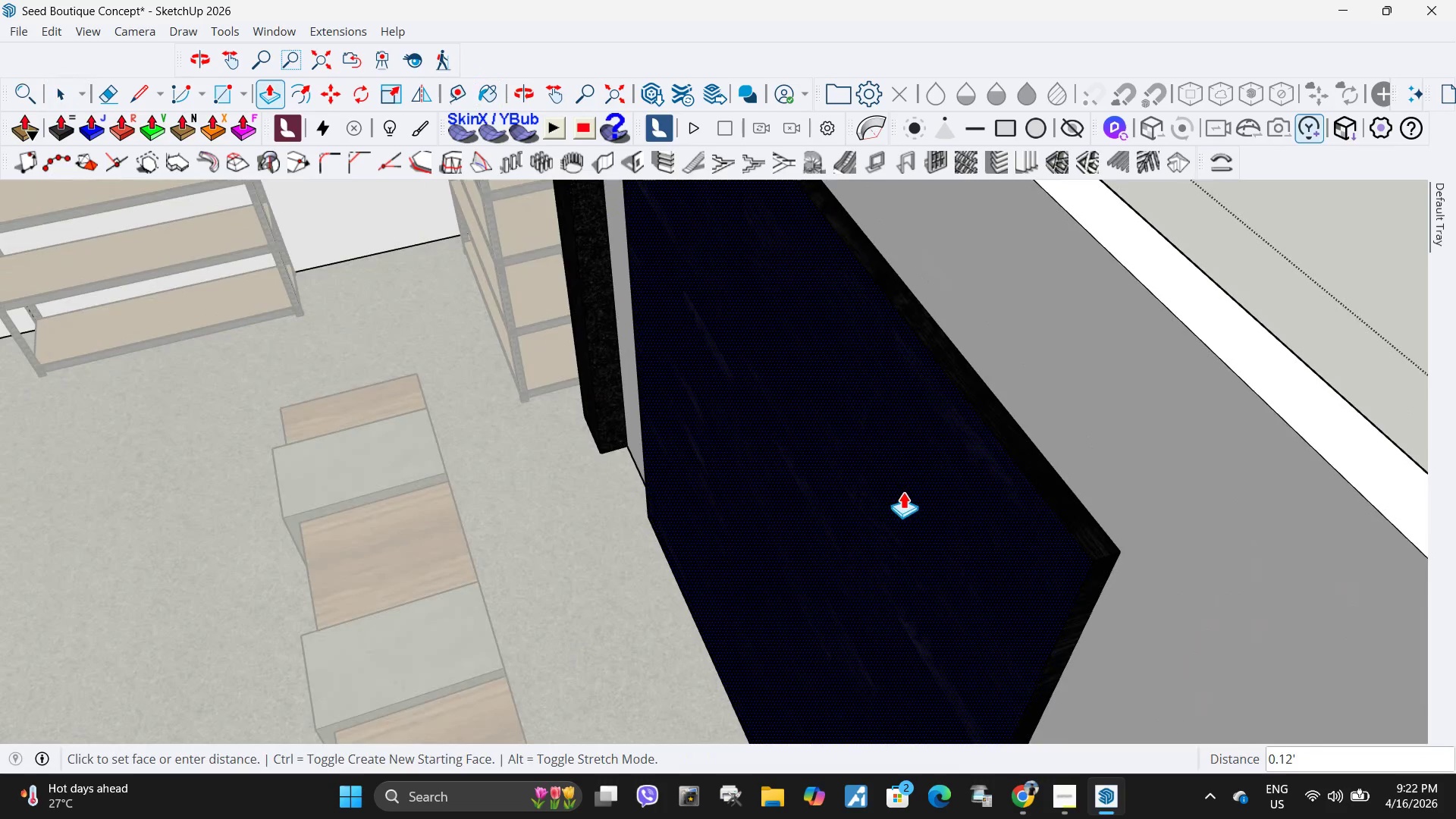 
key(NumpadDecimal)
 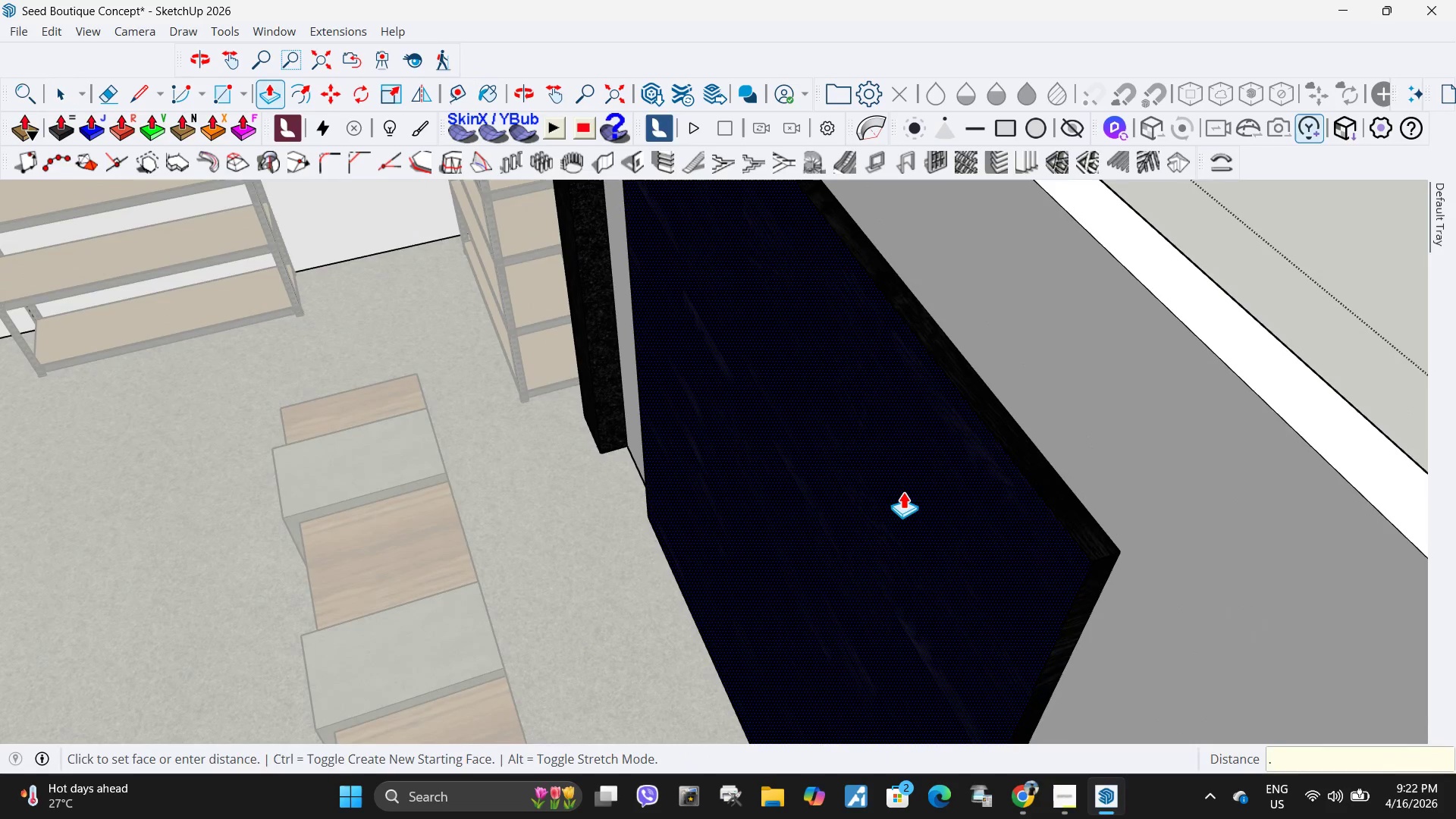 
key(Numpad1)
 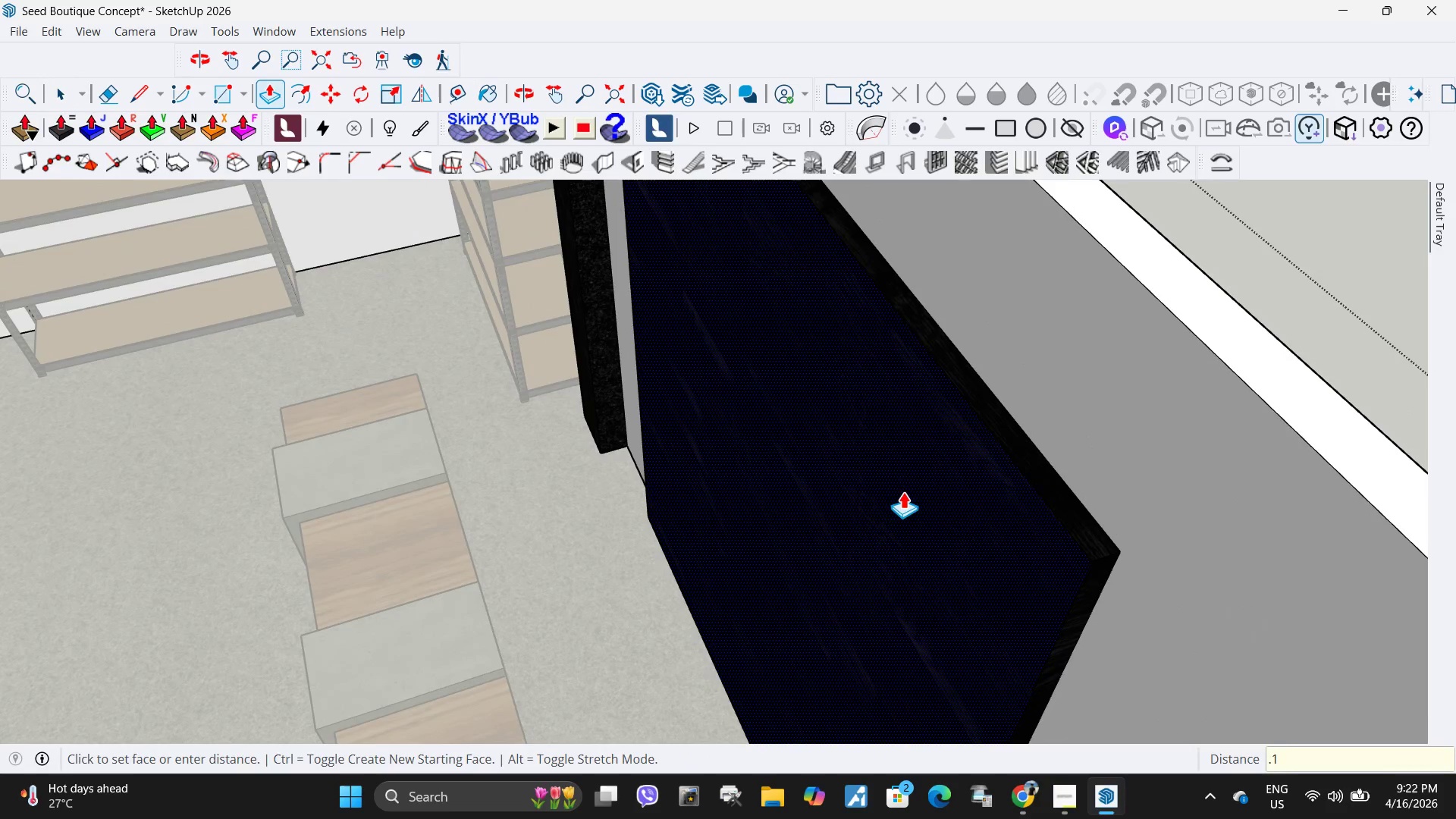 
key(Numpad5)
 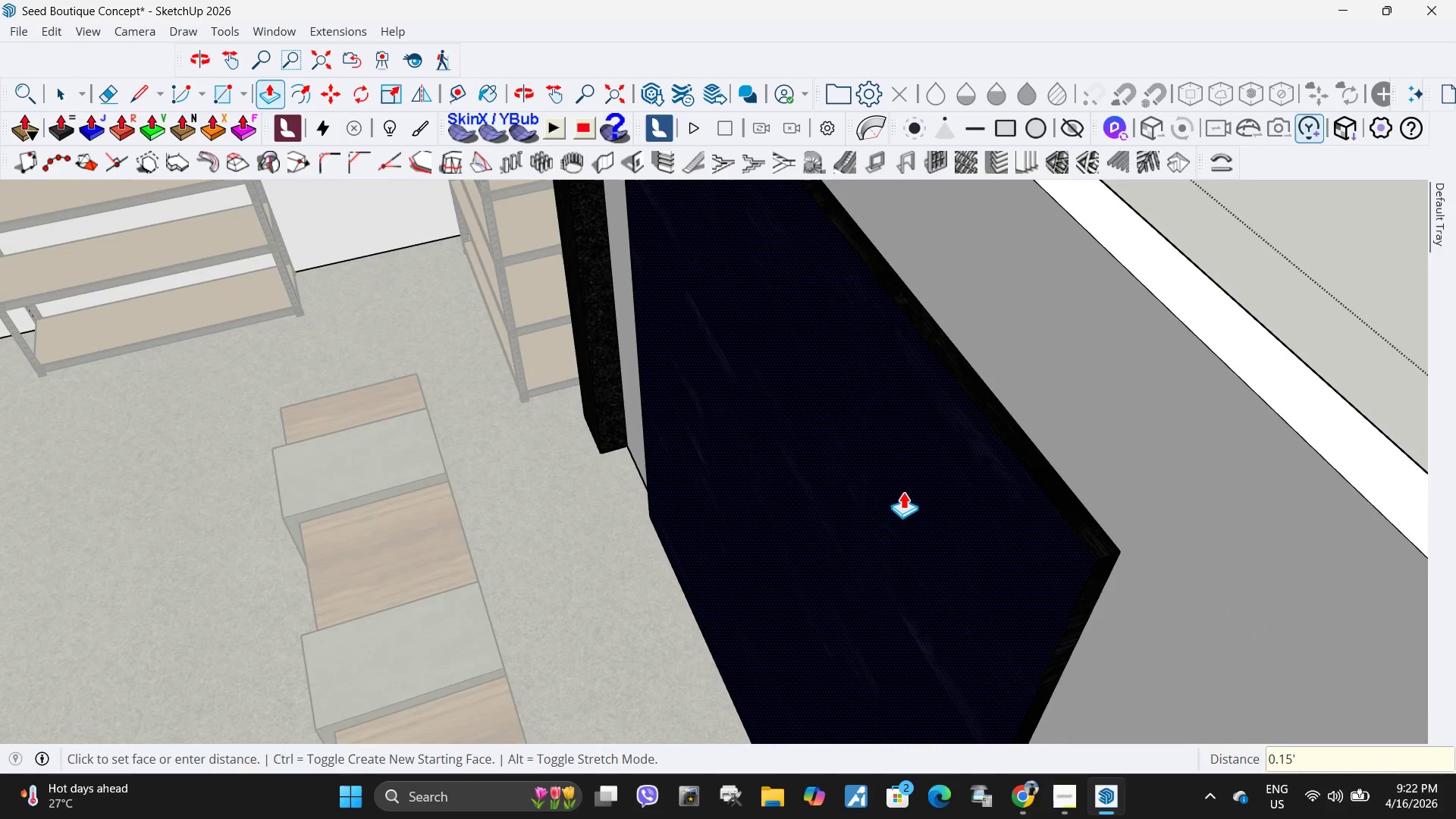 
key(NumpadEnter)
 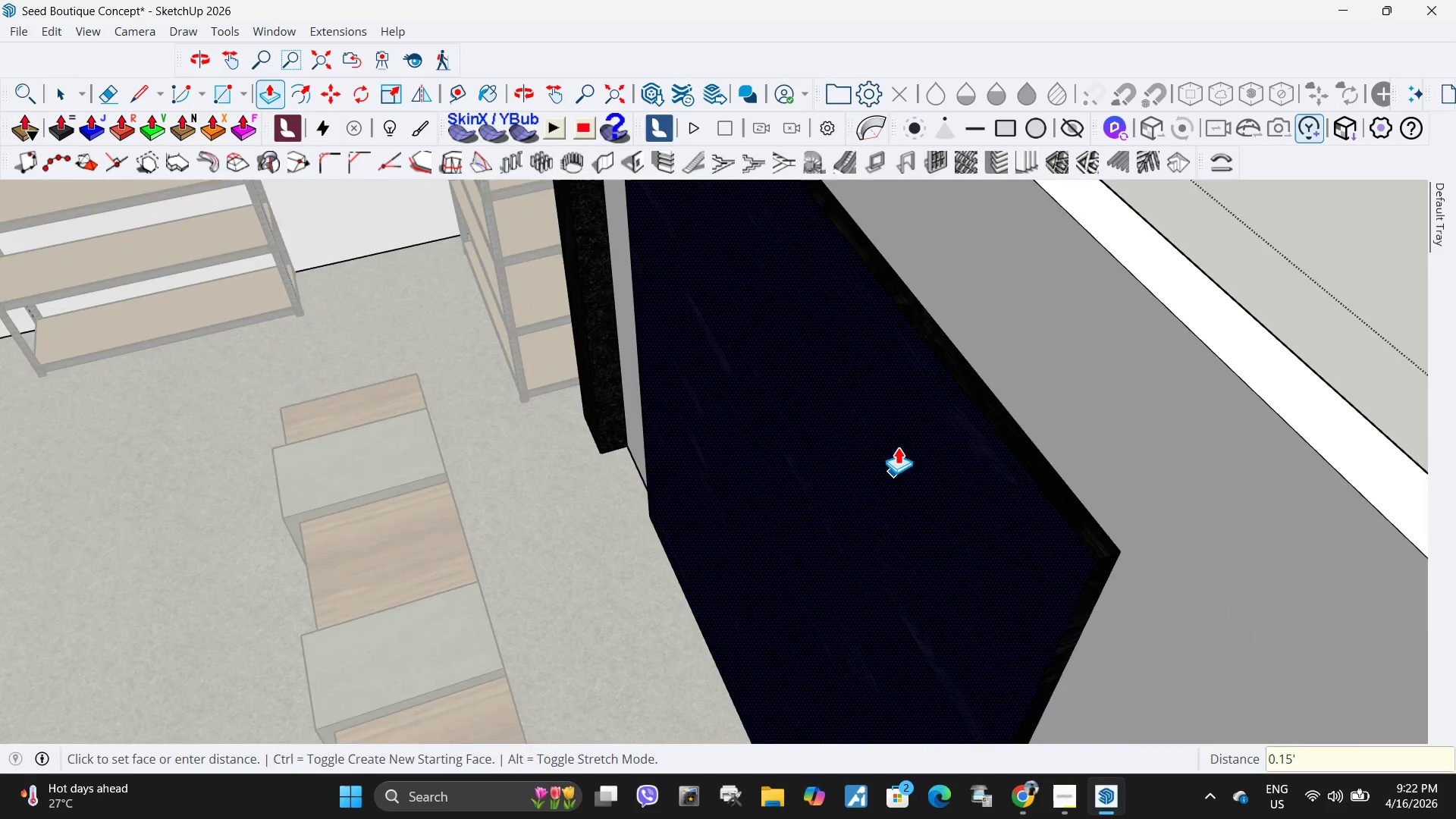 
key(Space)
 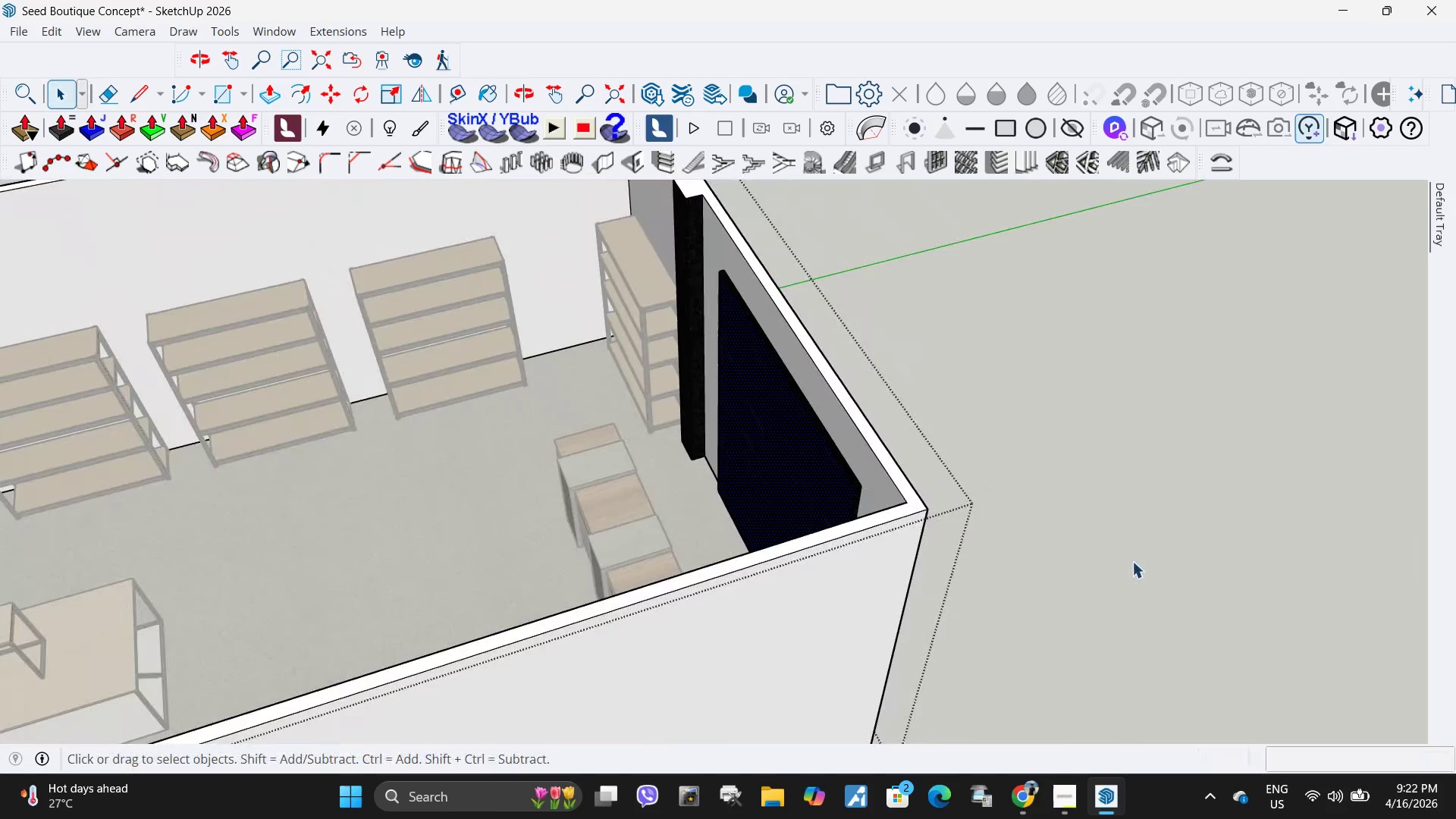 
left_click([1132, 561])
 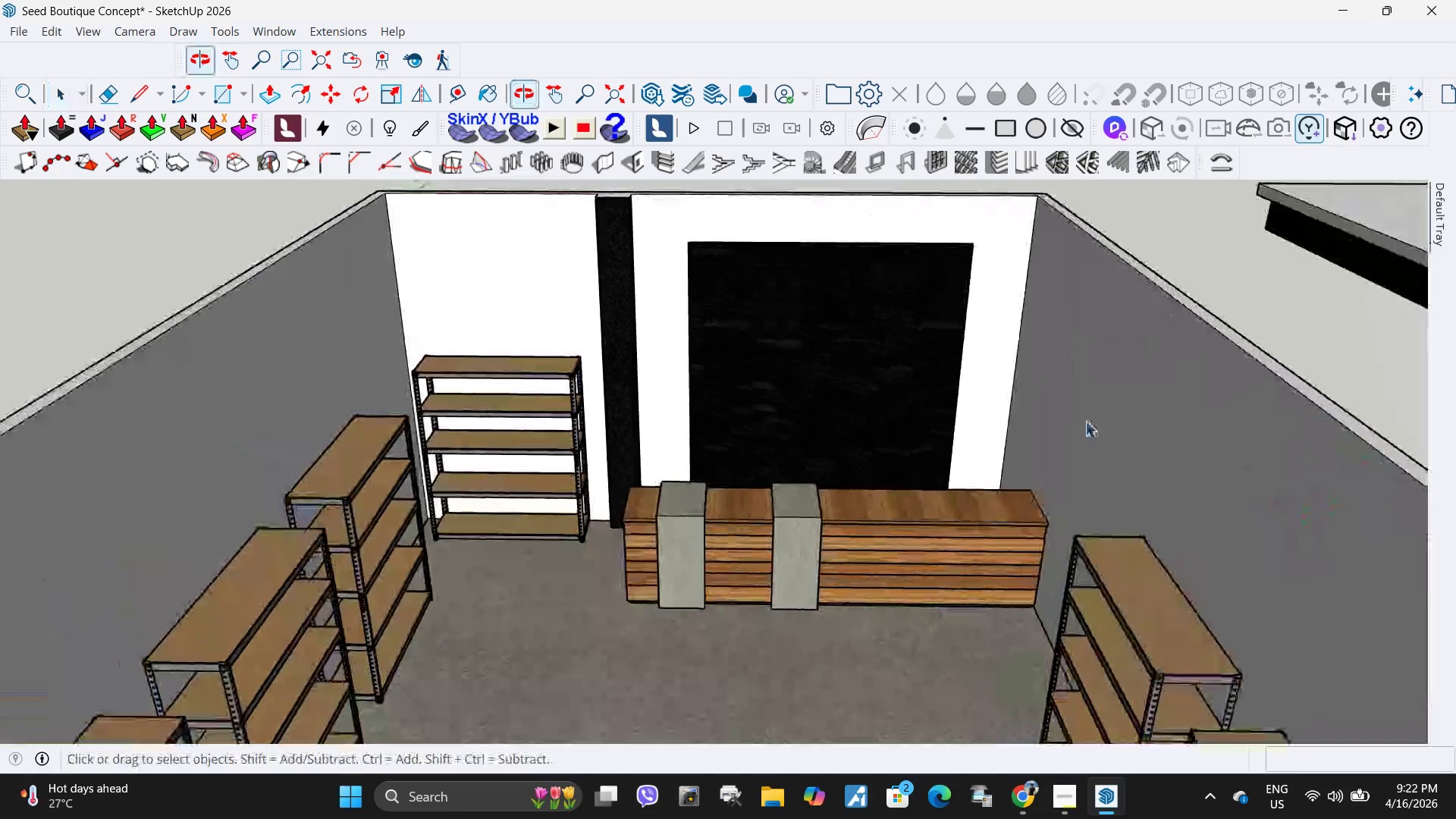 
scroll: coordinate [1002, 416], scroll_direction: down, amount: 18.0
 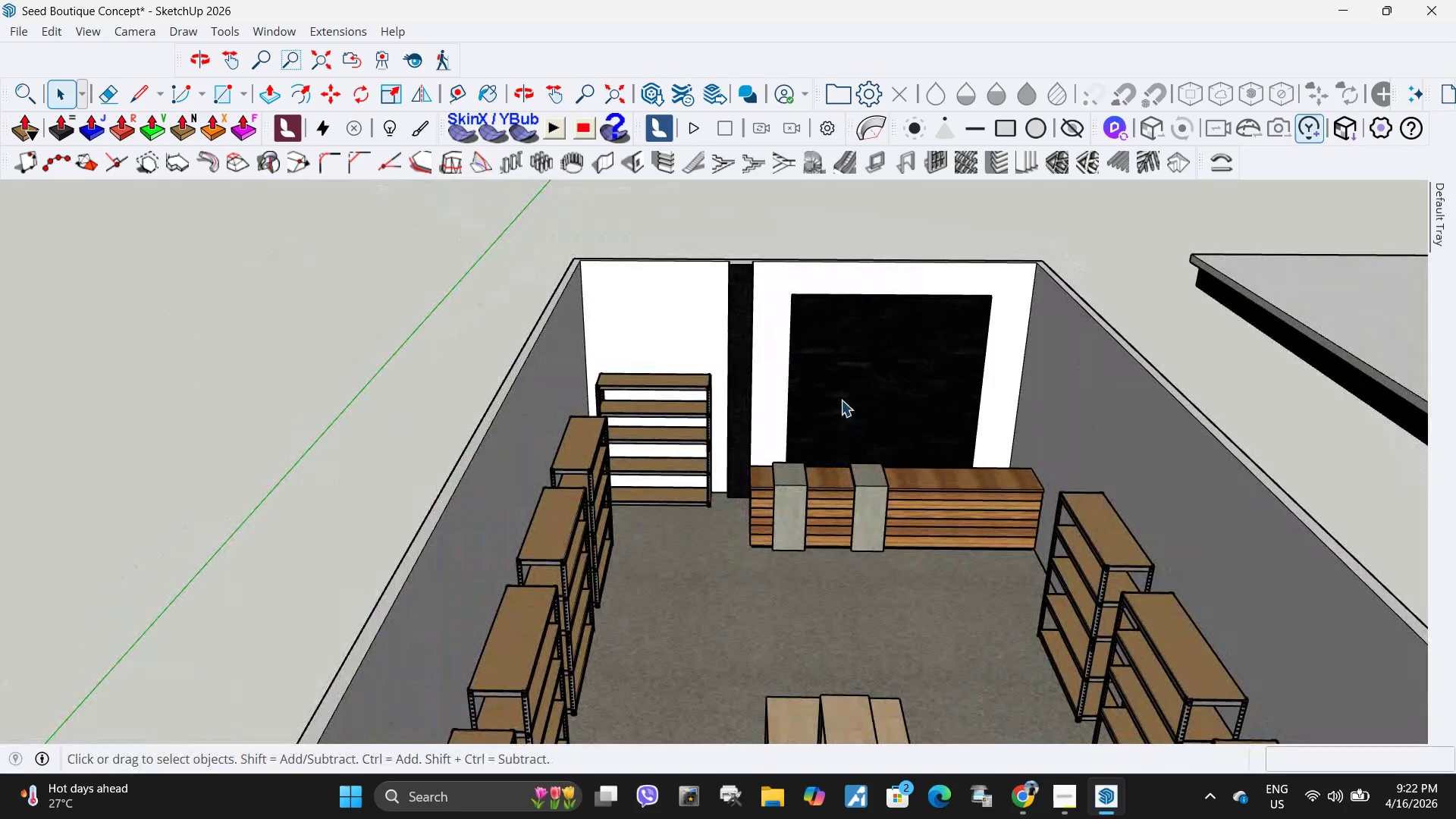 
key(H)
 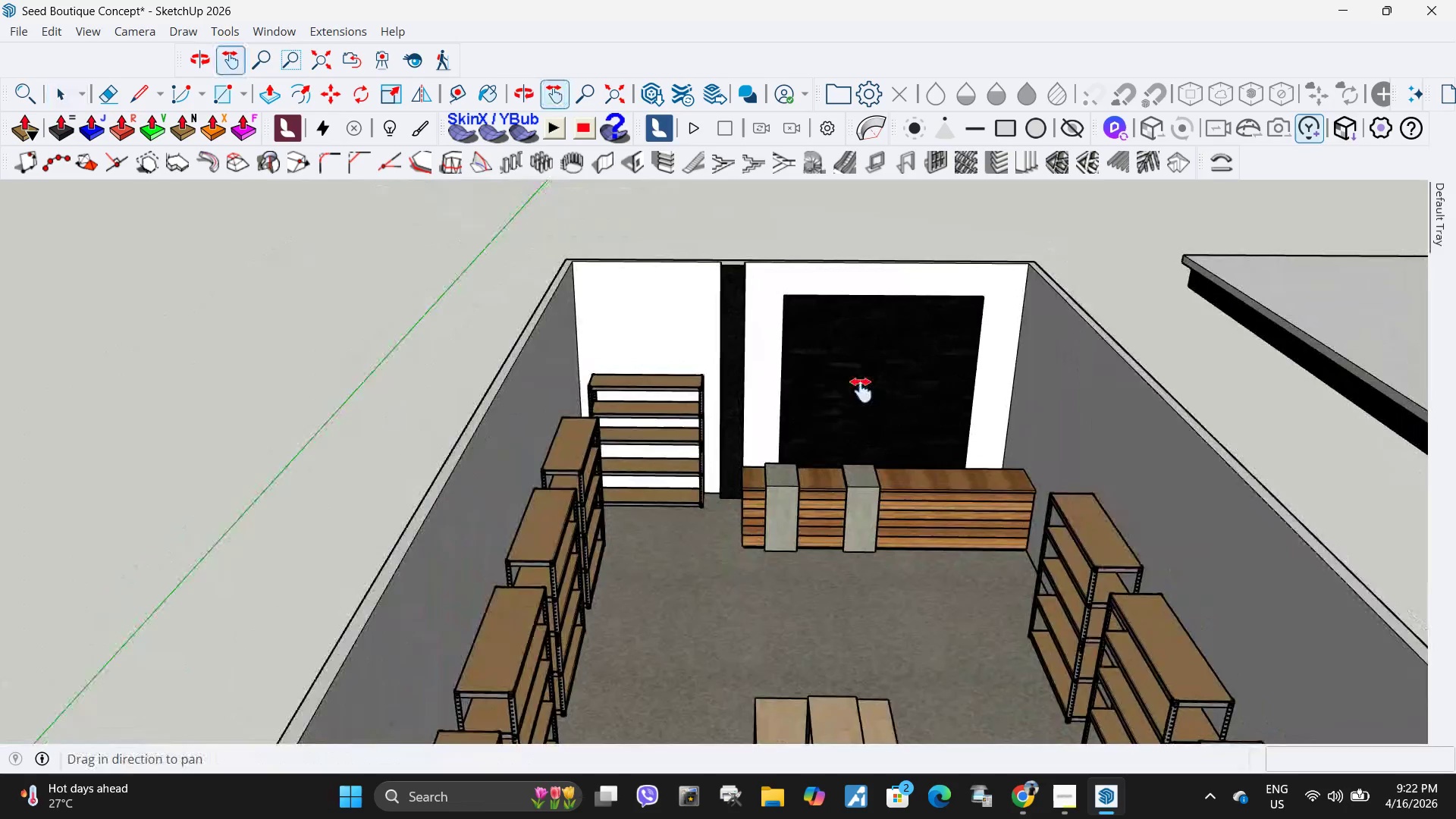 
left_click_drag(start_coordinate=[905, 382], to_coordinate=[682, 467])
 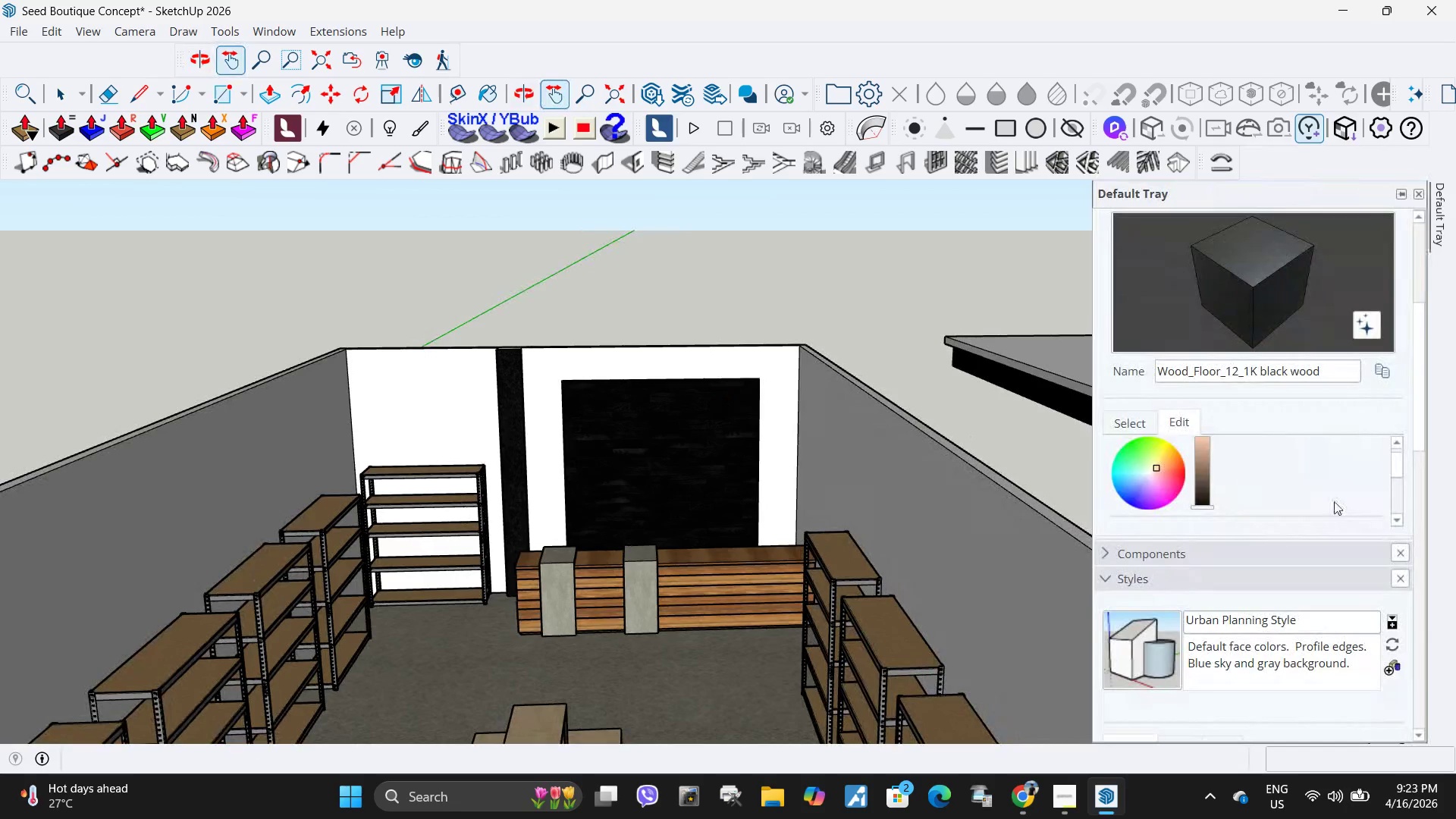 
scroll: coordinate [1265, 512], scroll_direction: down, amount: 2.0
 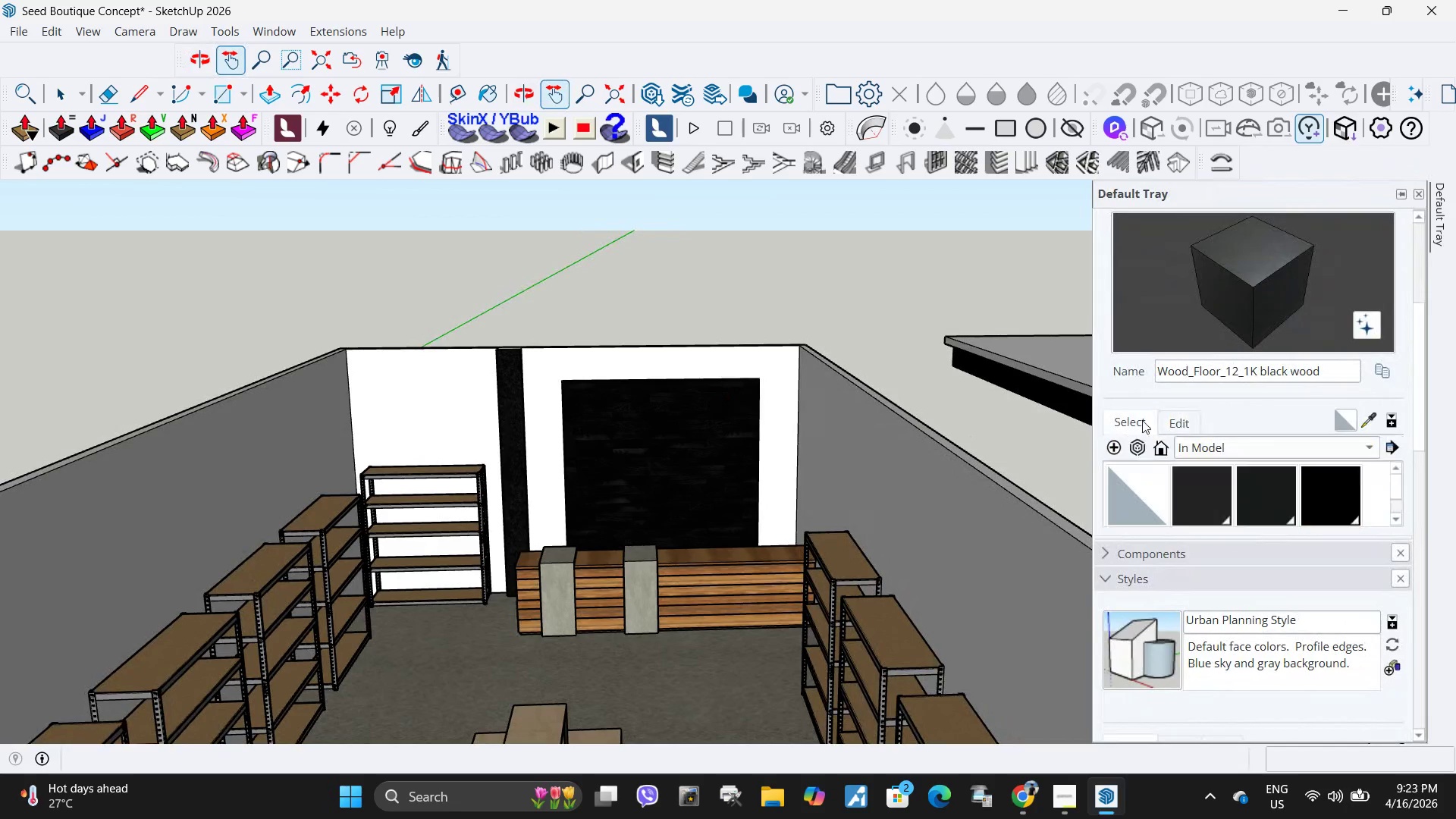 
double_click([1176, 422])
 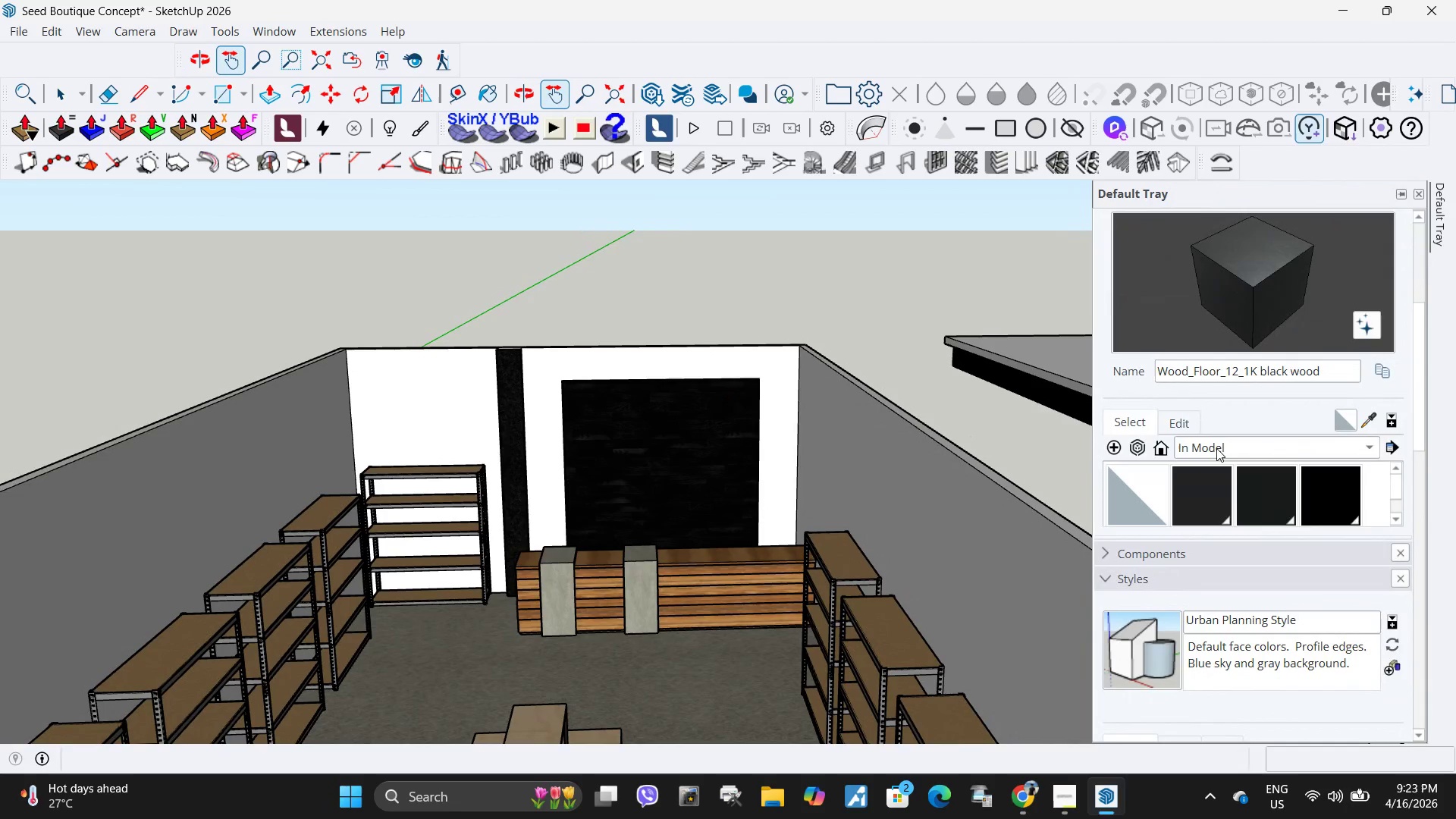 
double_click([1219, 450])
 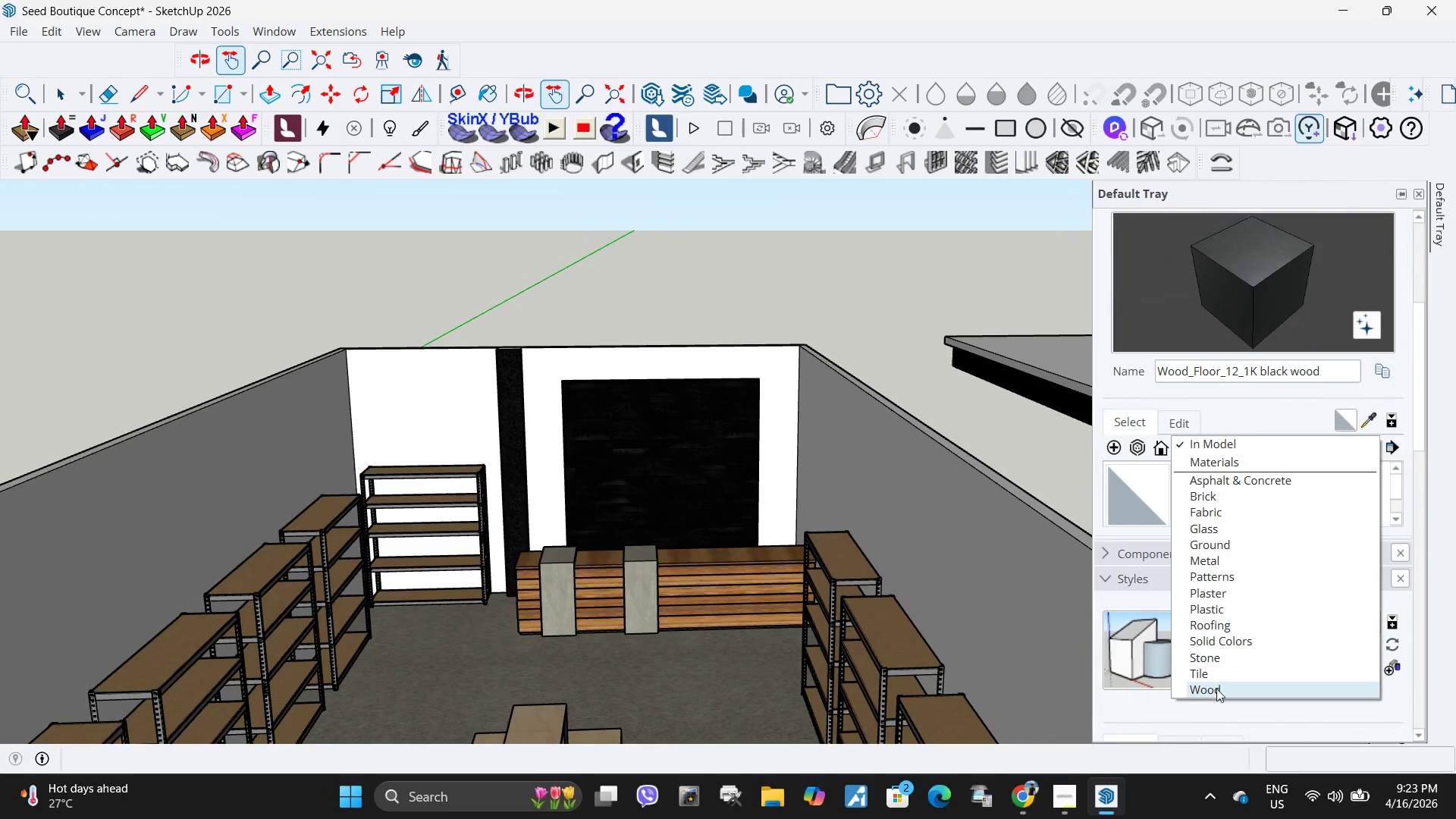 
left_click([1216, 689])
 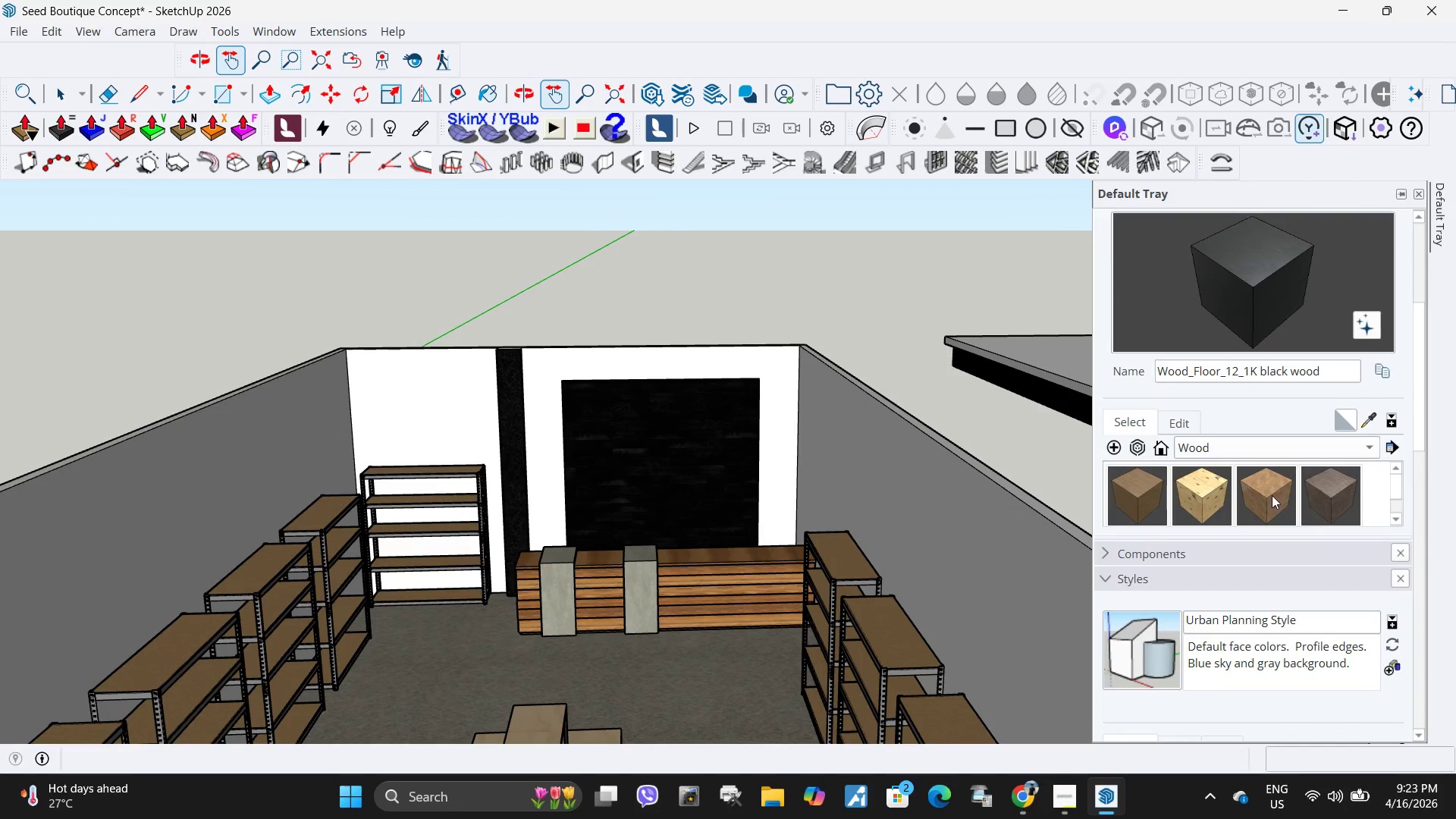 
left_click([1263, 495])
 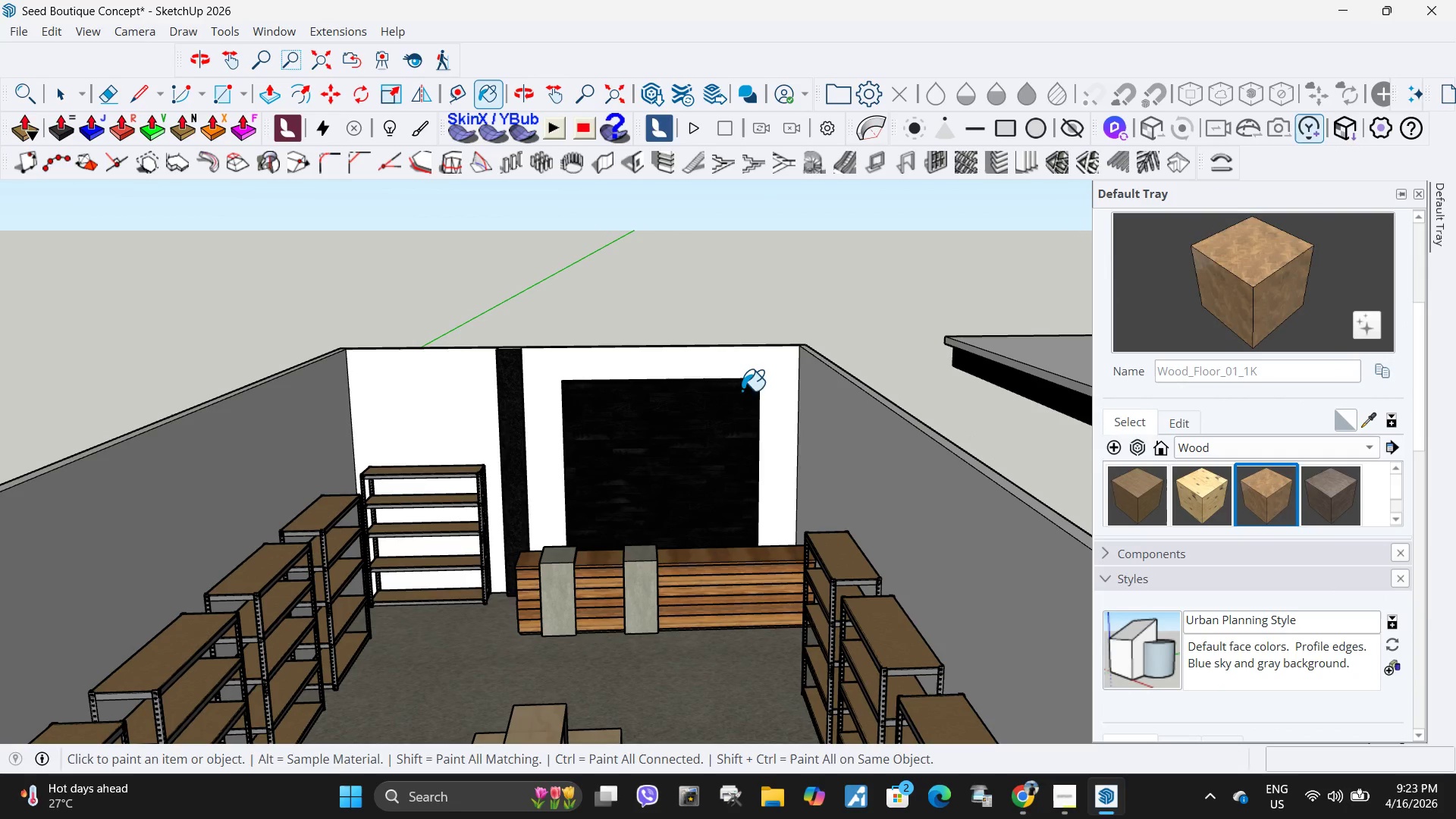 
left_click([779, 371])
 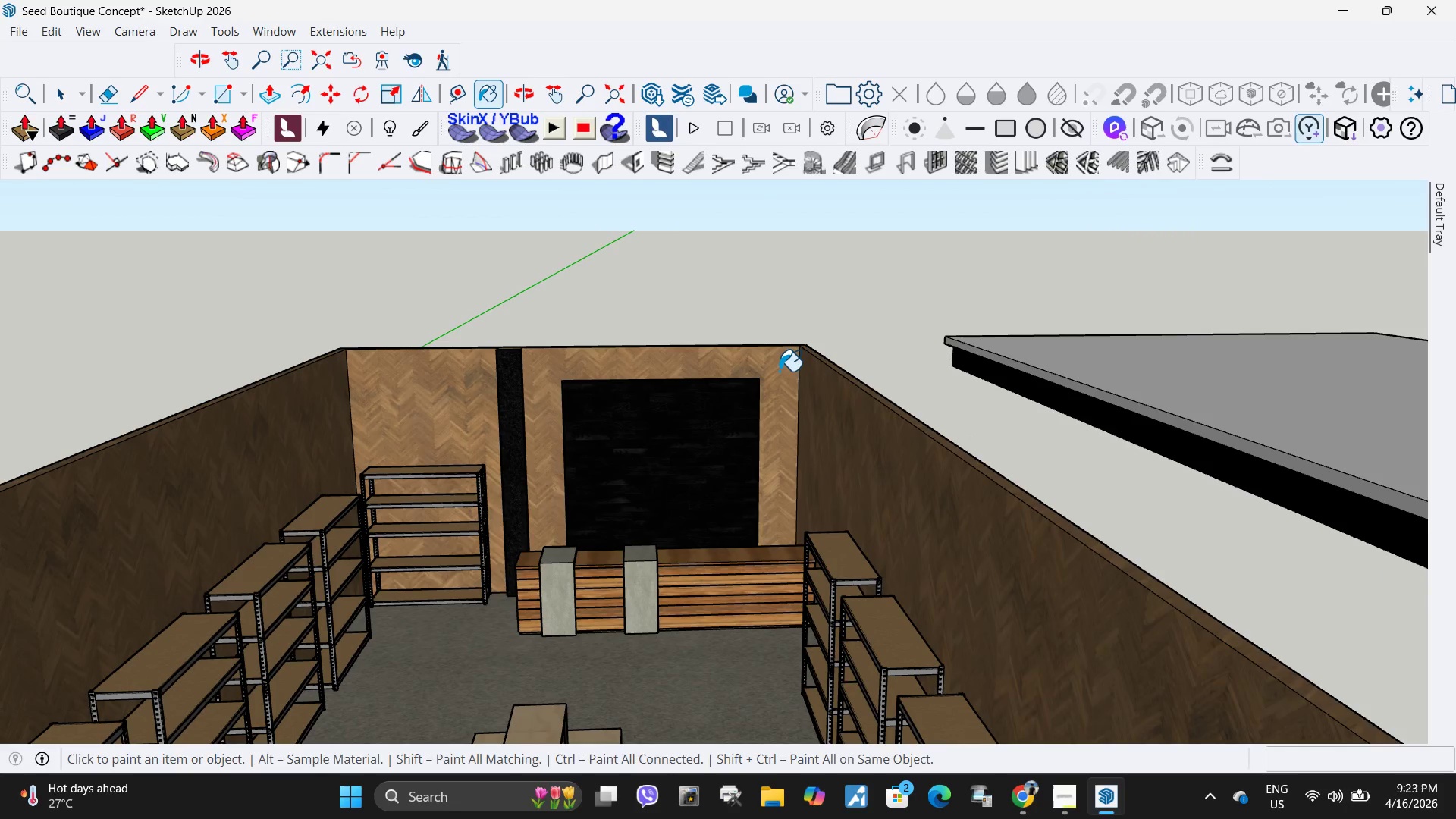 
key(Control+ControlLeft)
 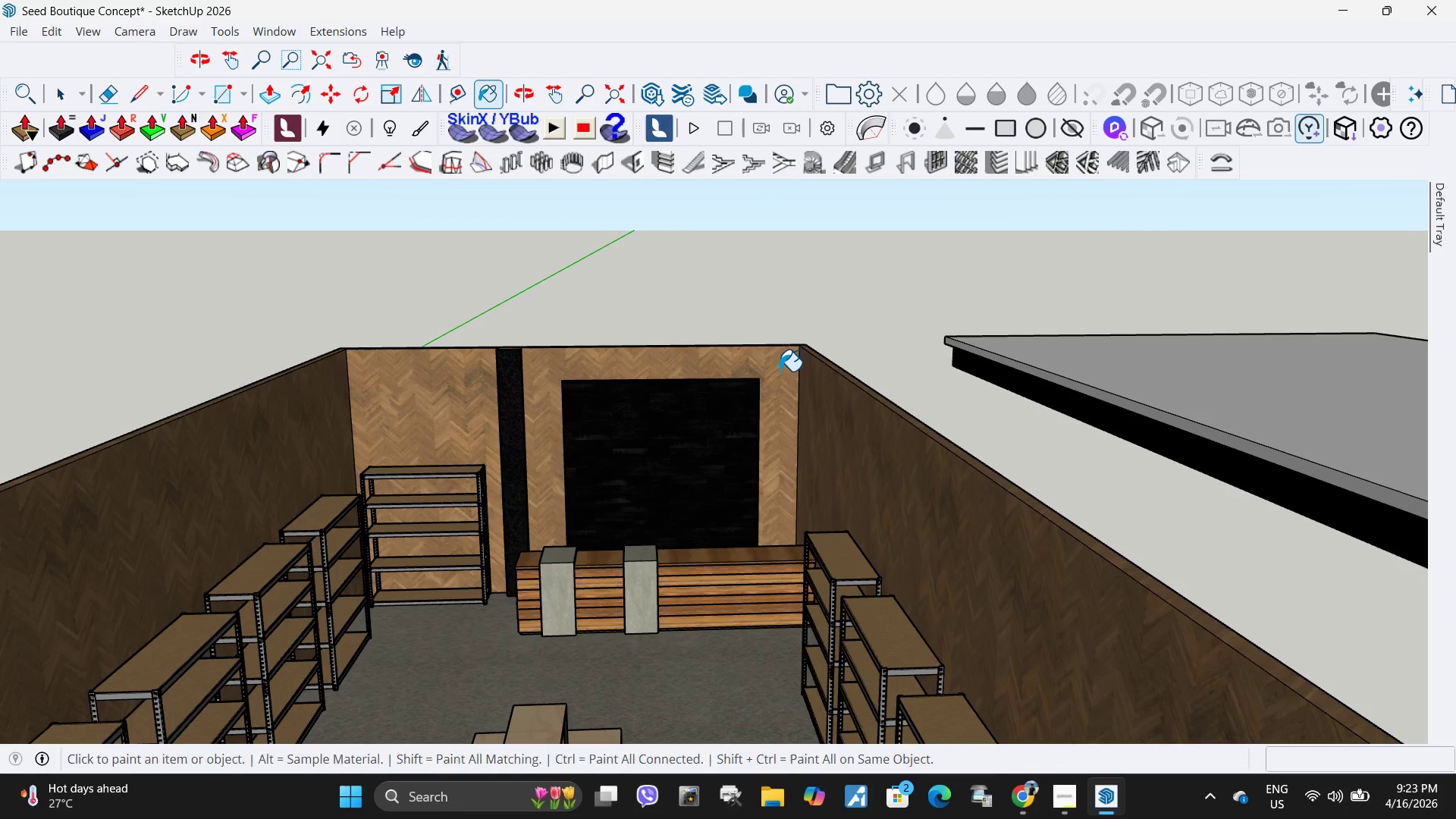 
key(Control+Z)
 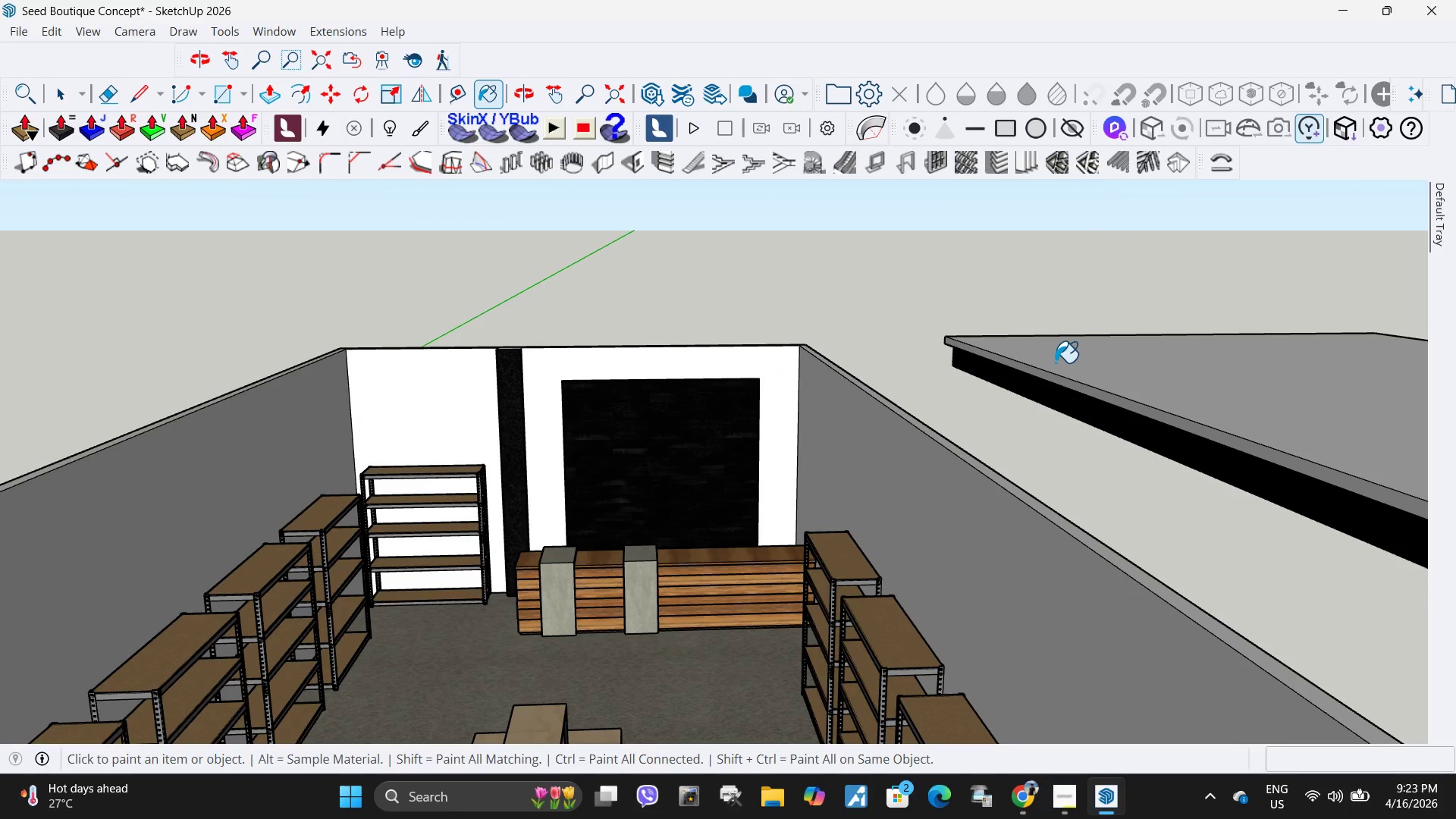 
key(Space)
 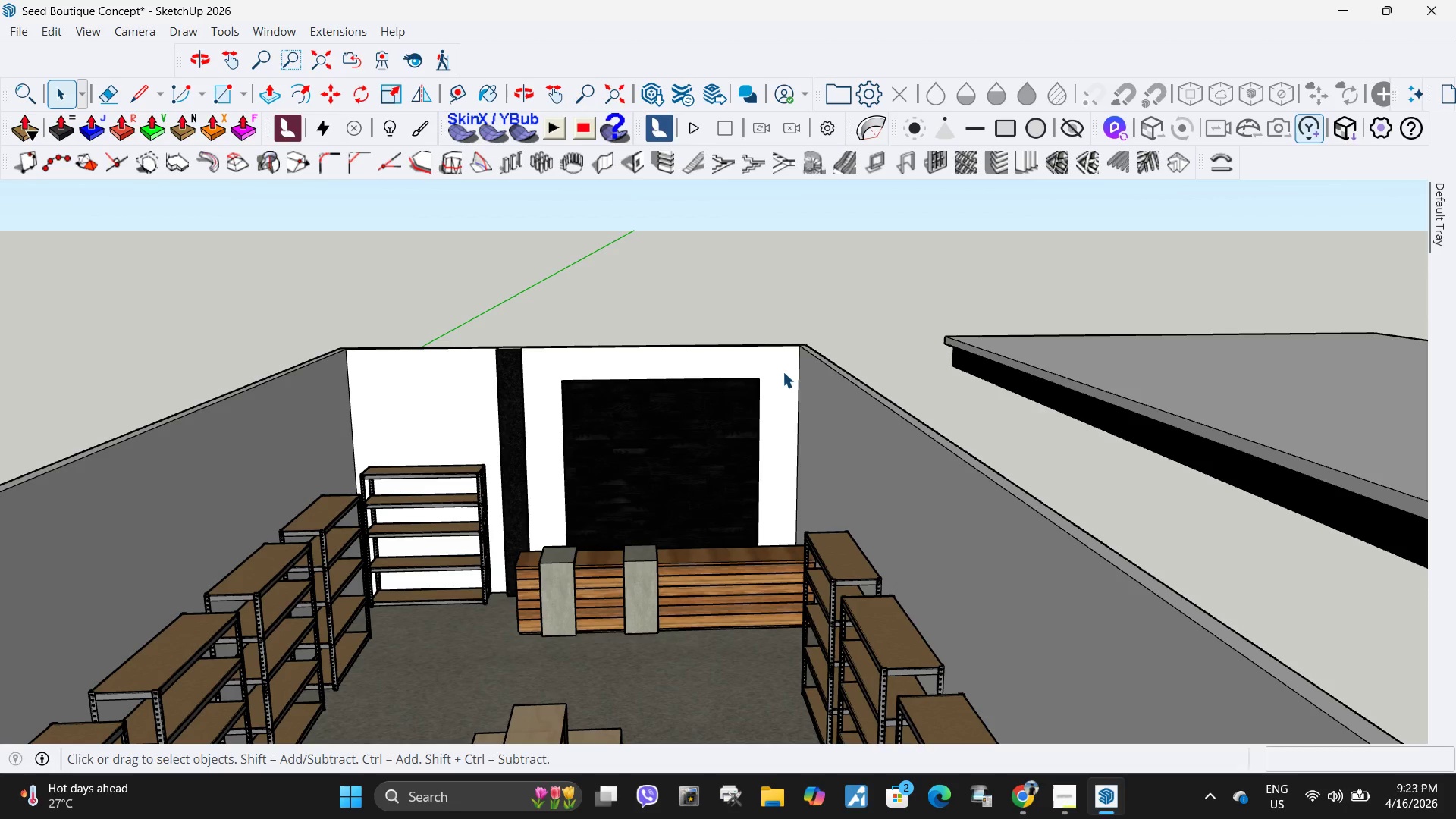 
double_click([783, 372])
 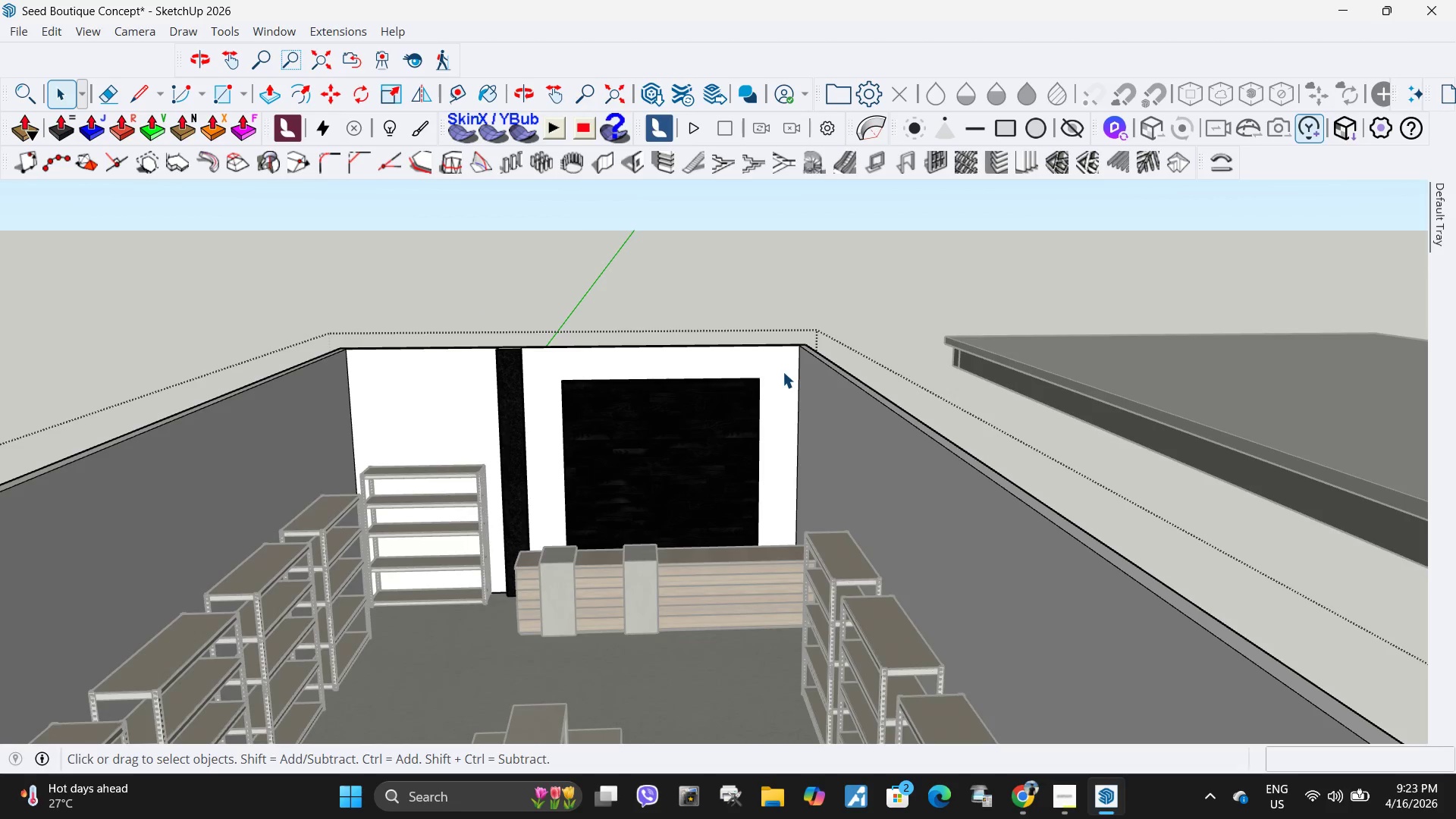 
triple_click([783, 372])
 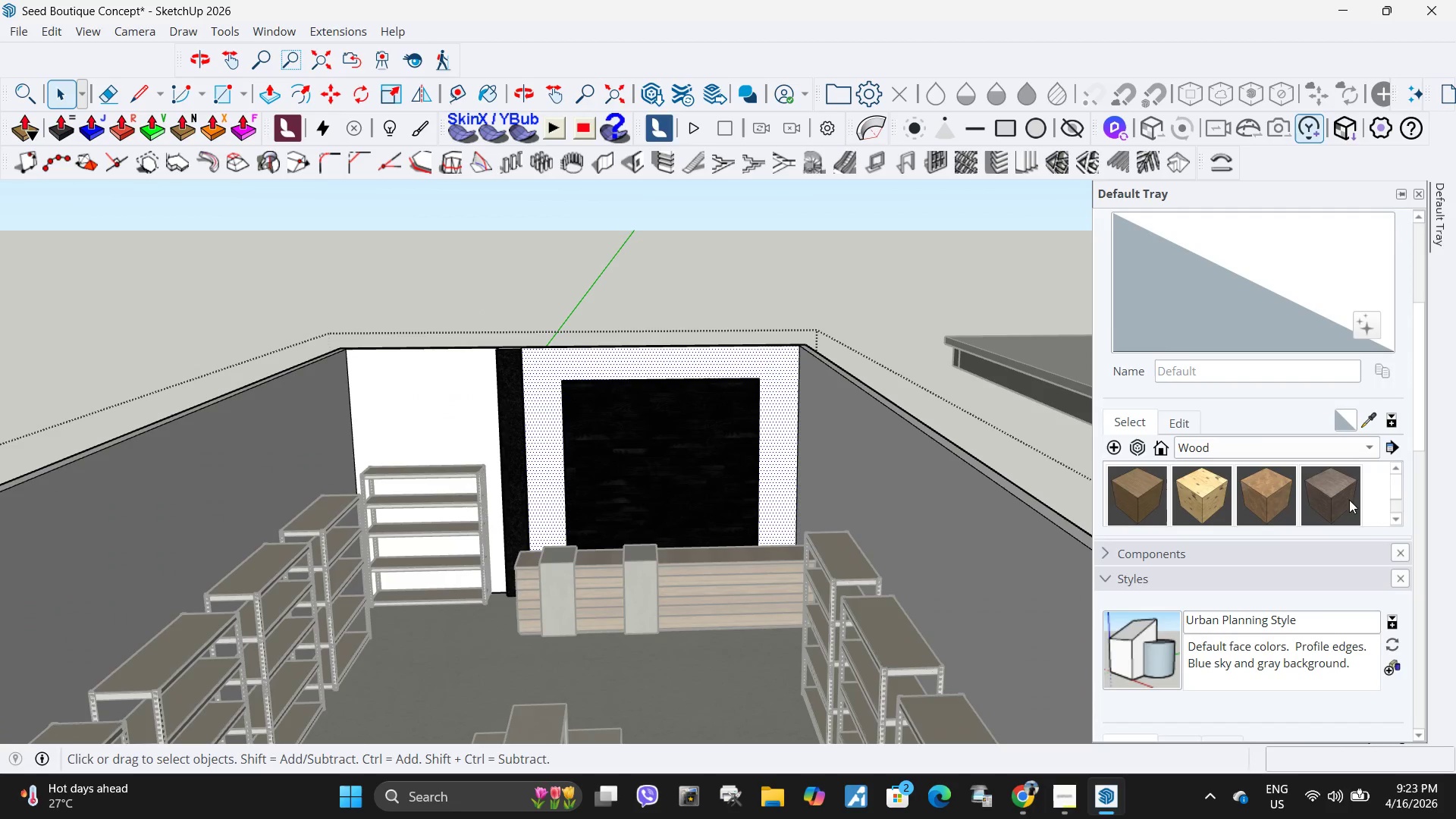 
scroll: coordinate [1392, 495], scroll_direction: down, amount: 1.0
 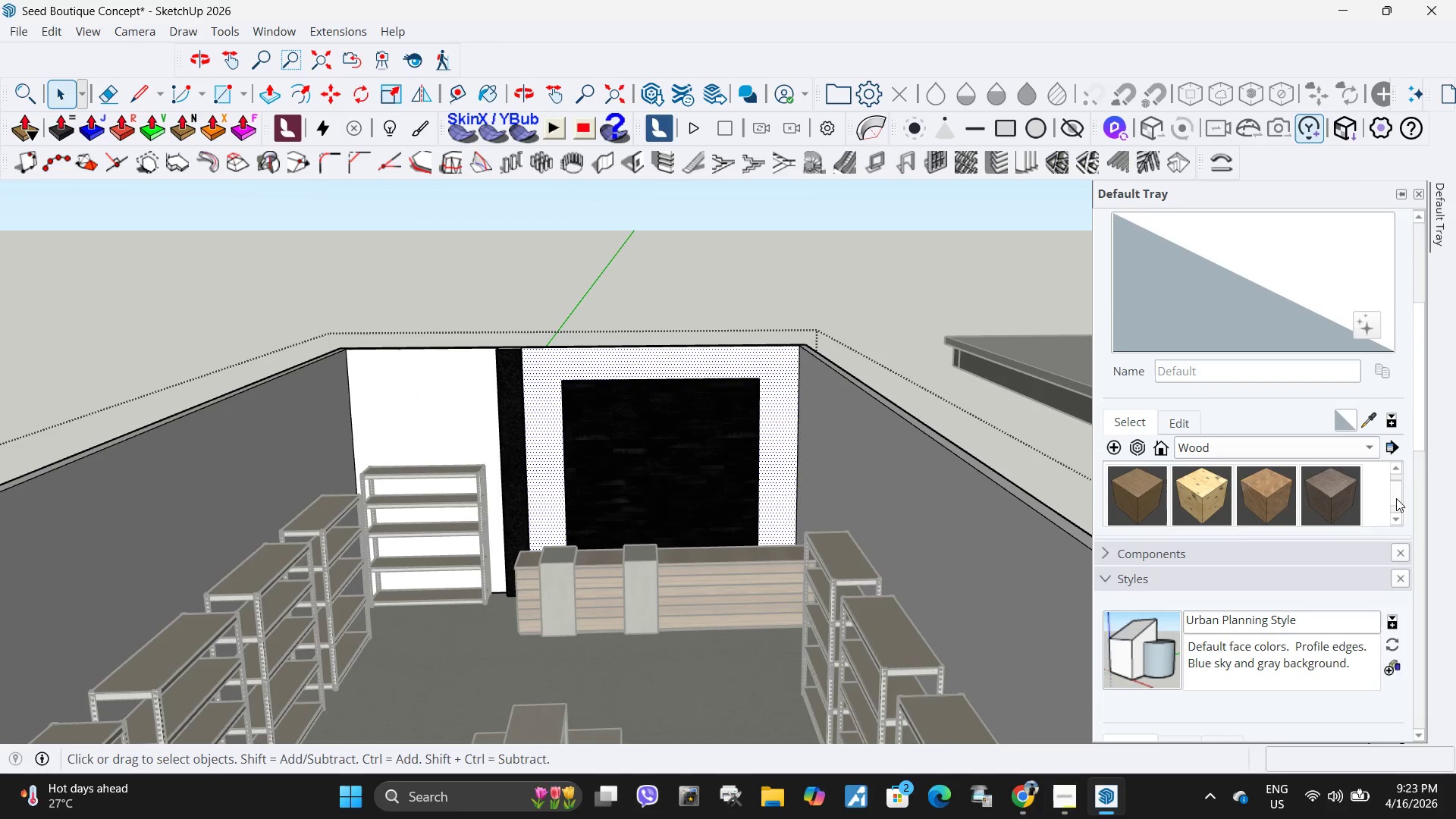 
left_click_drag(start_coordinate=[1396, 493], to_coordinate=[1390, 515])
 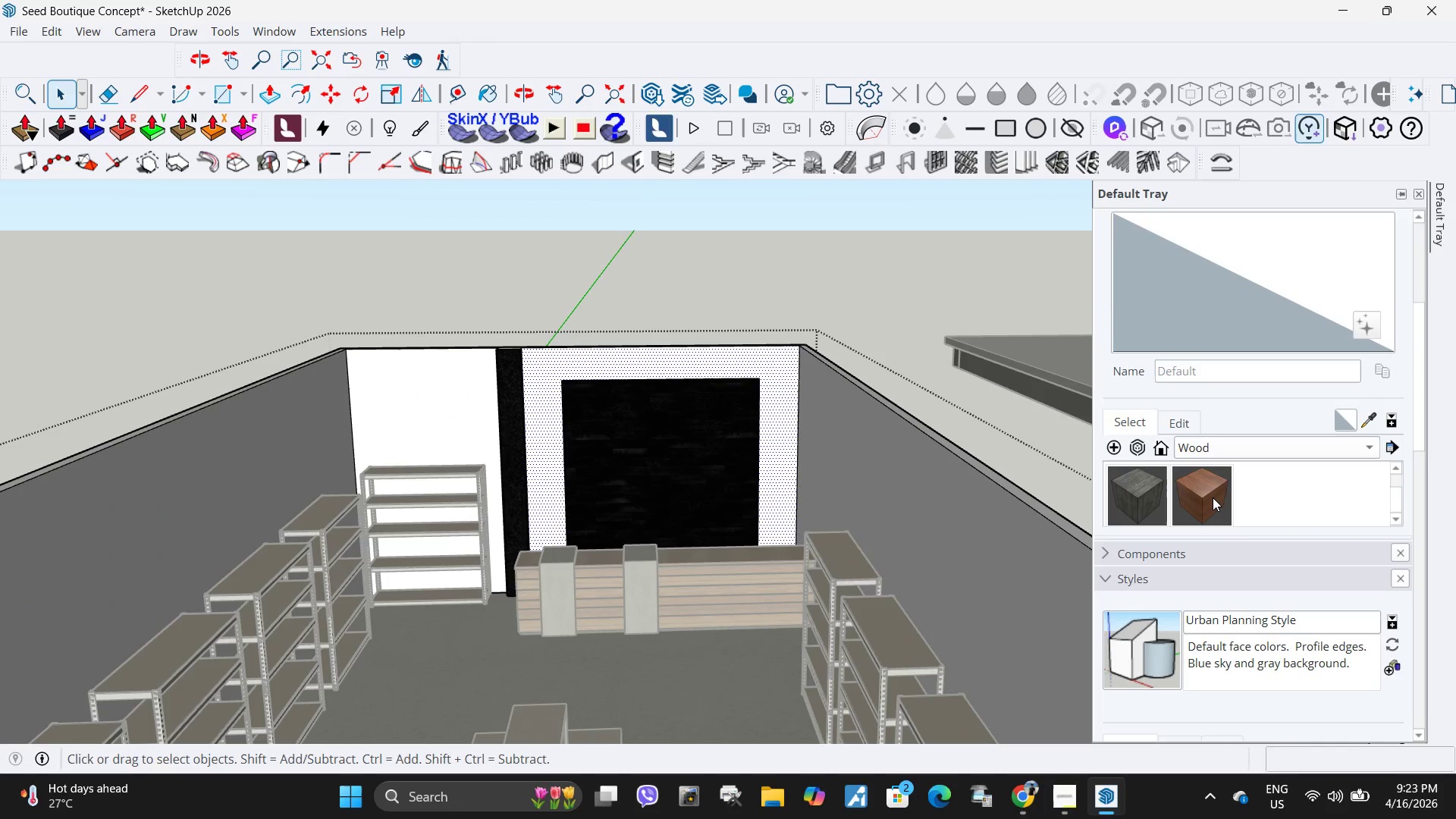 
left_click([1213, 497])
 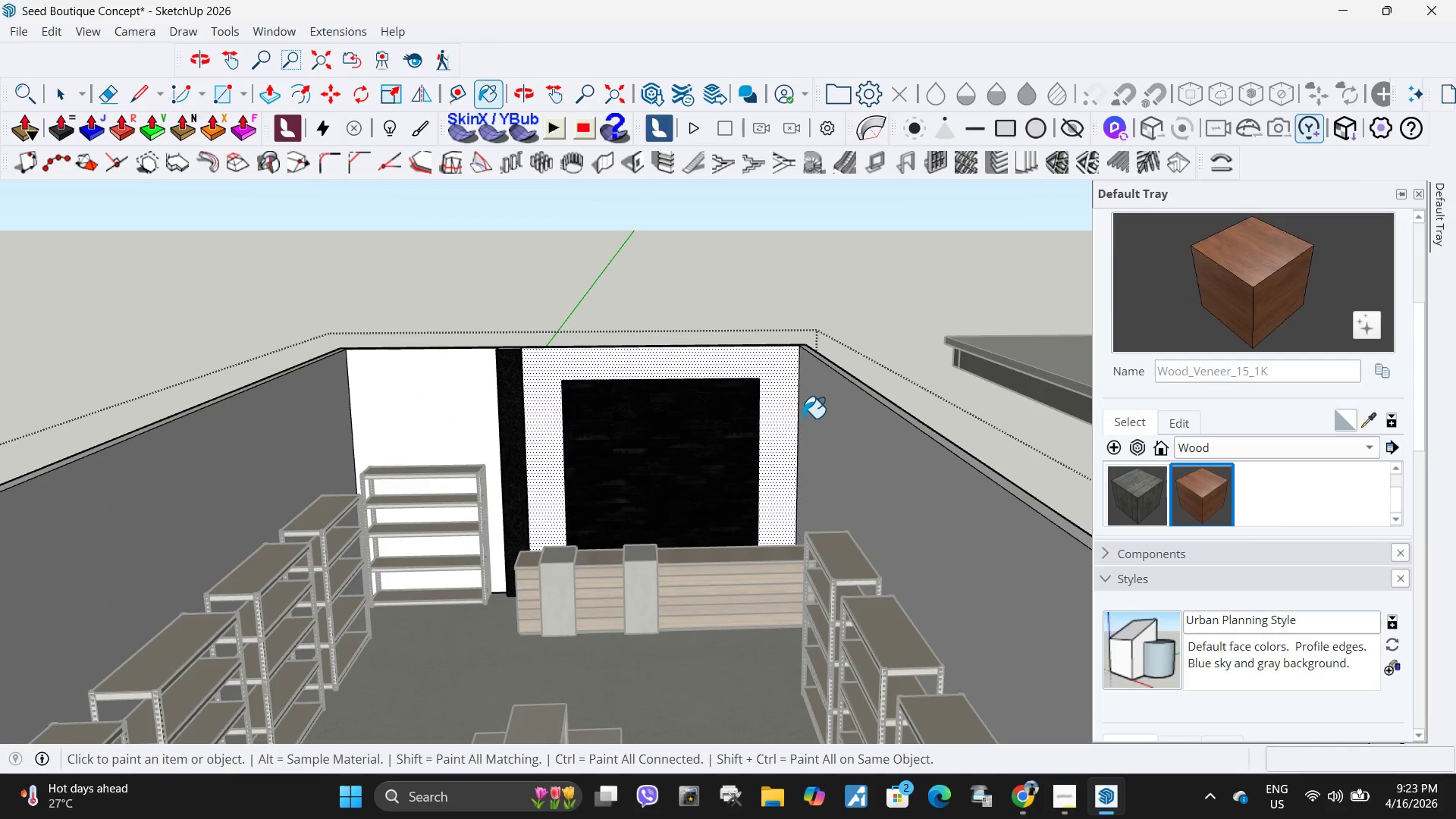 
left_click([780, 415])
 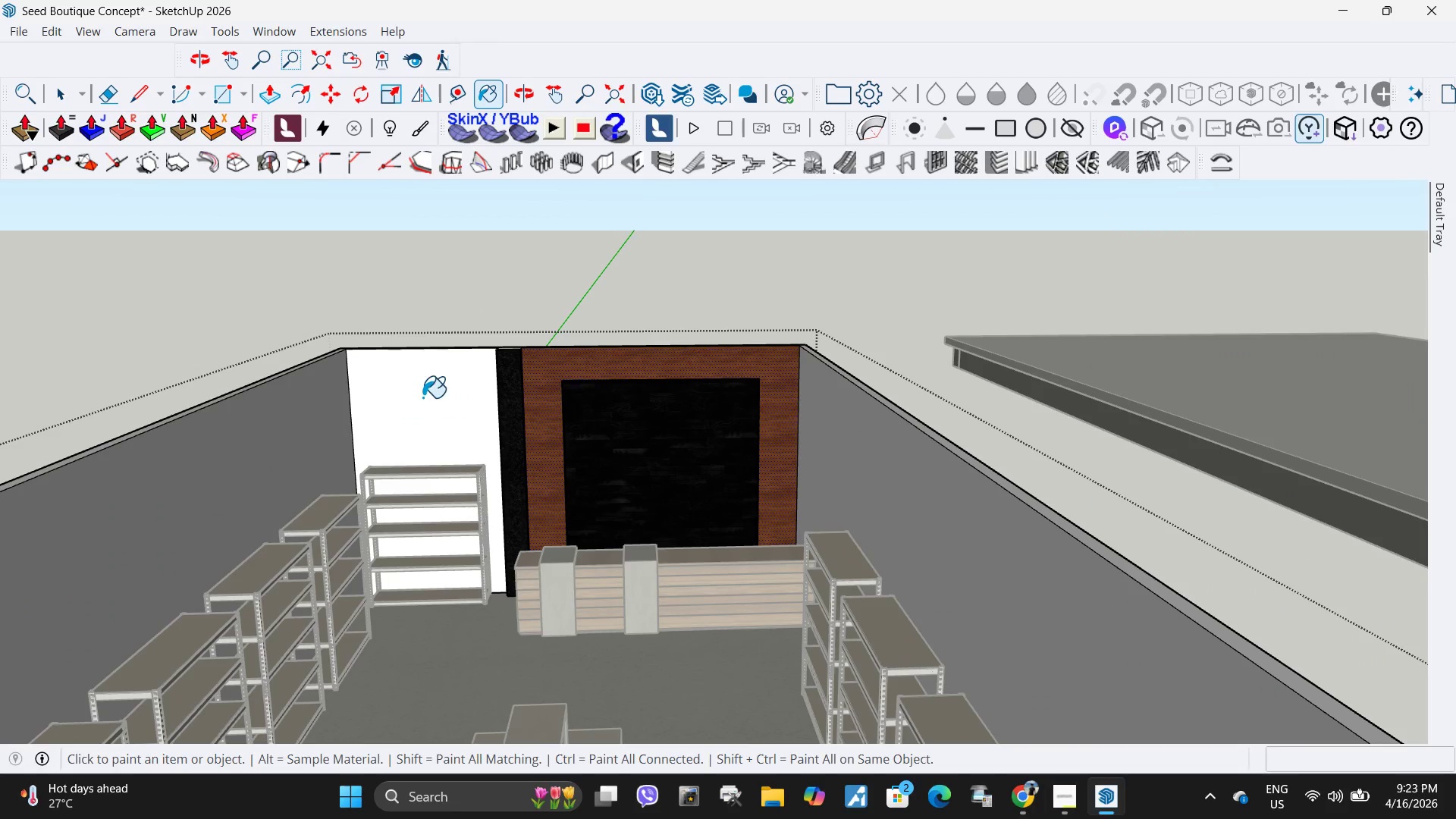 
scroll: coordinate [578, 418], scroll_direction: up, amount: 7.0
 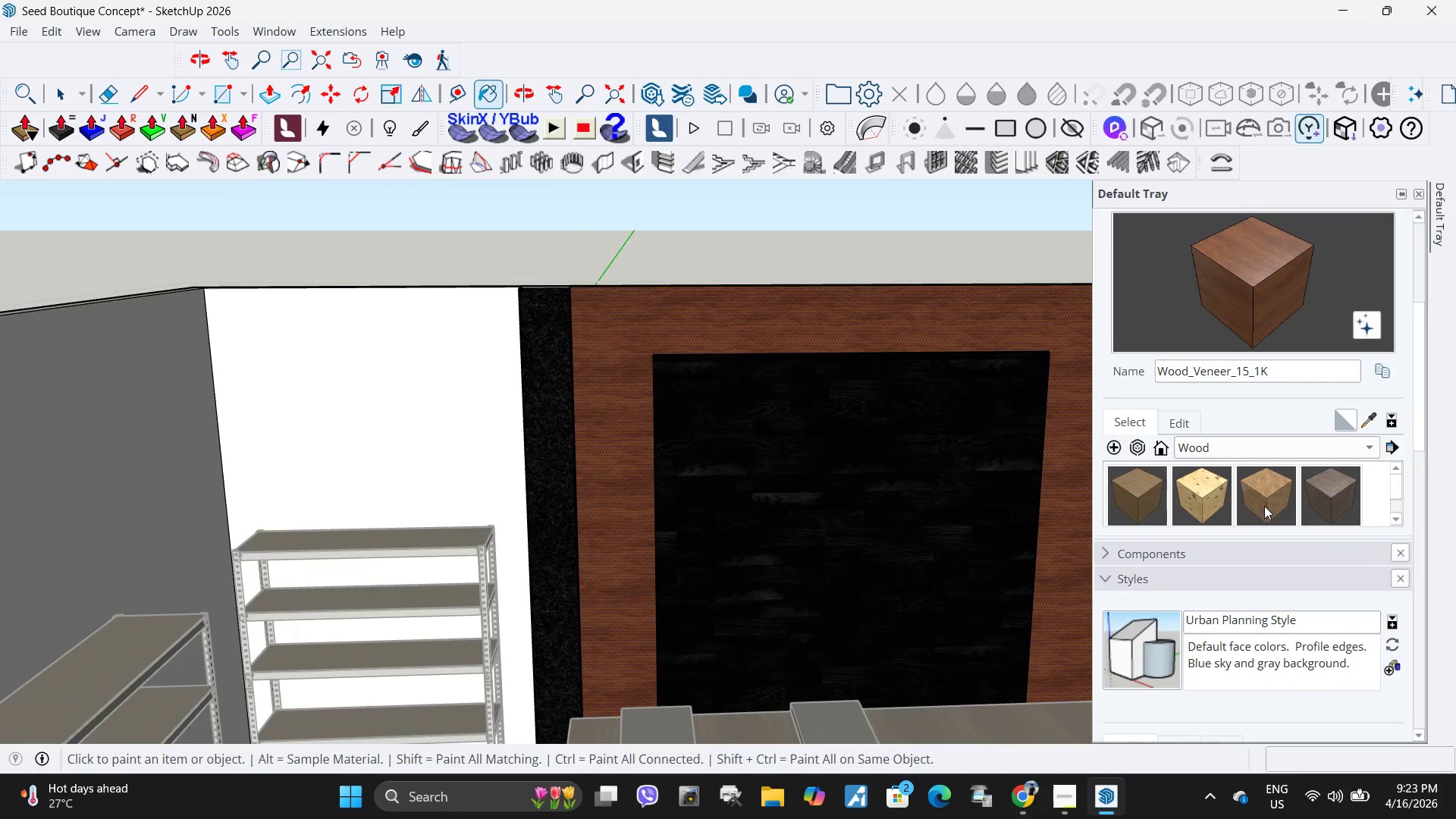 
left_click([1147, 493])
 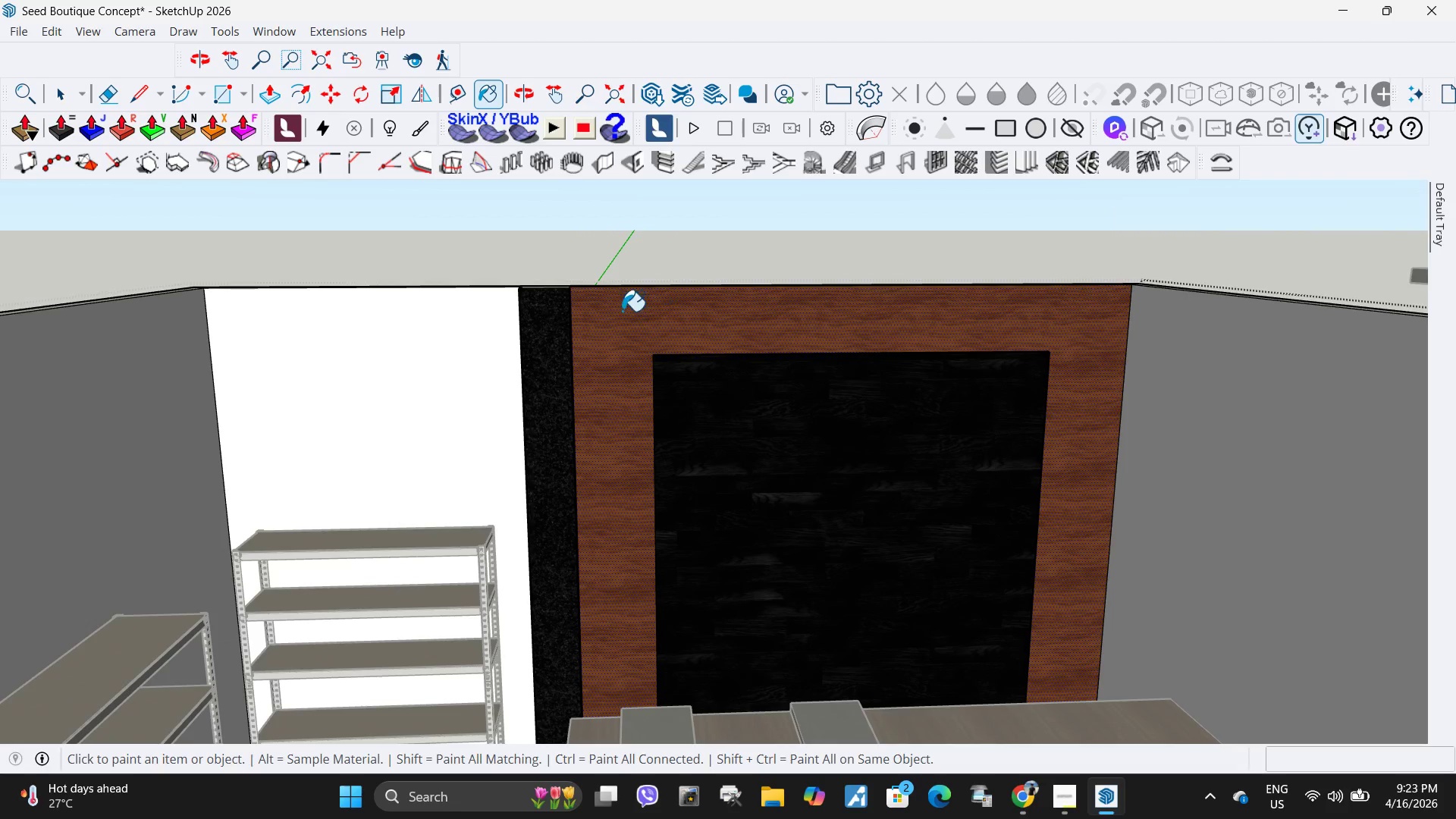 
left_click([622, 311])
 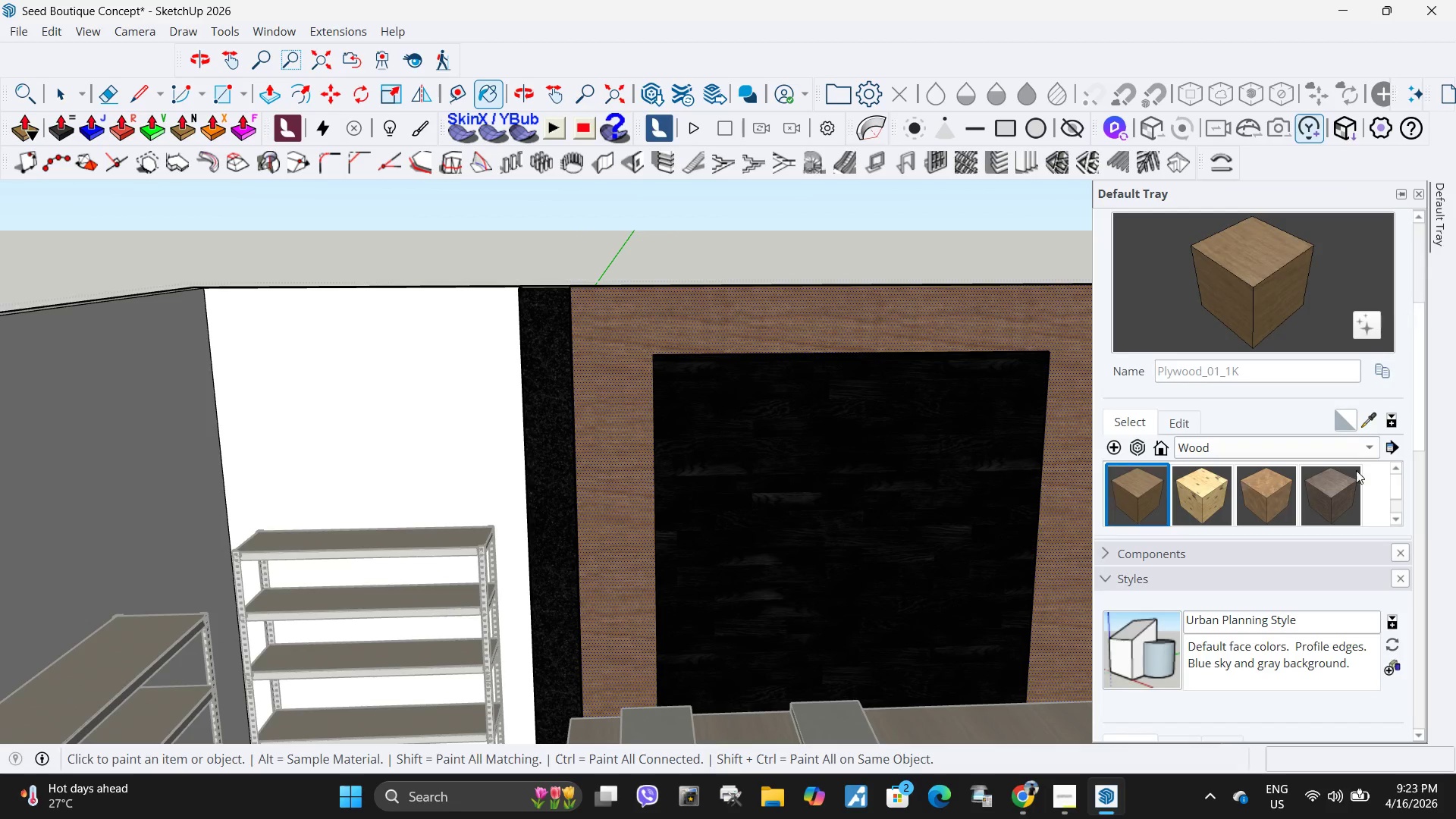 
left_click([1332, 490])
 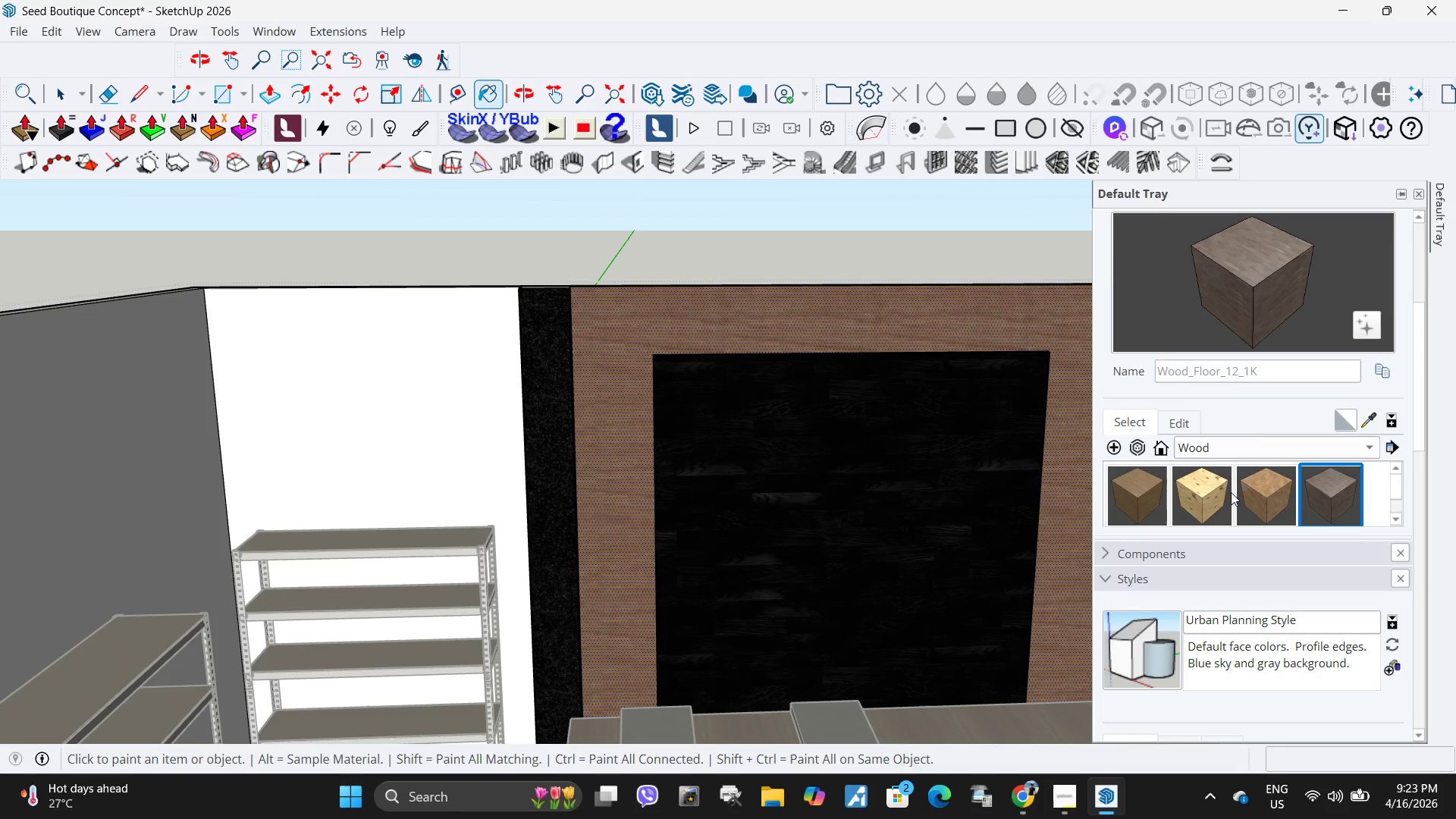 
left_click([1271, 495])
 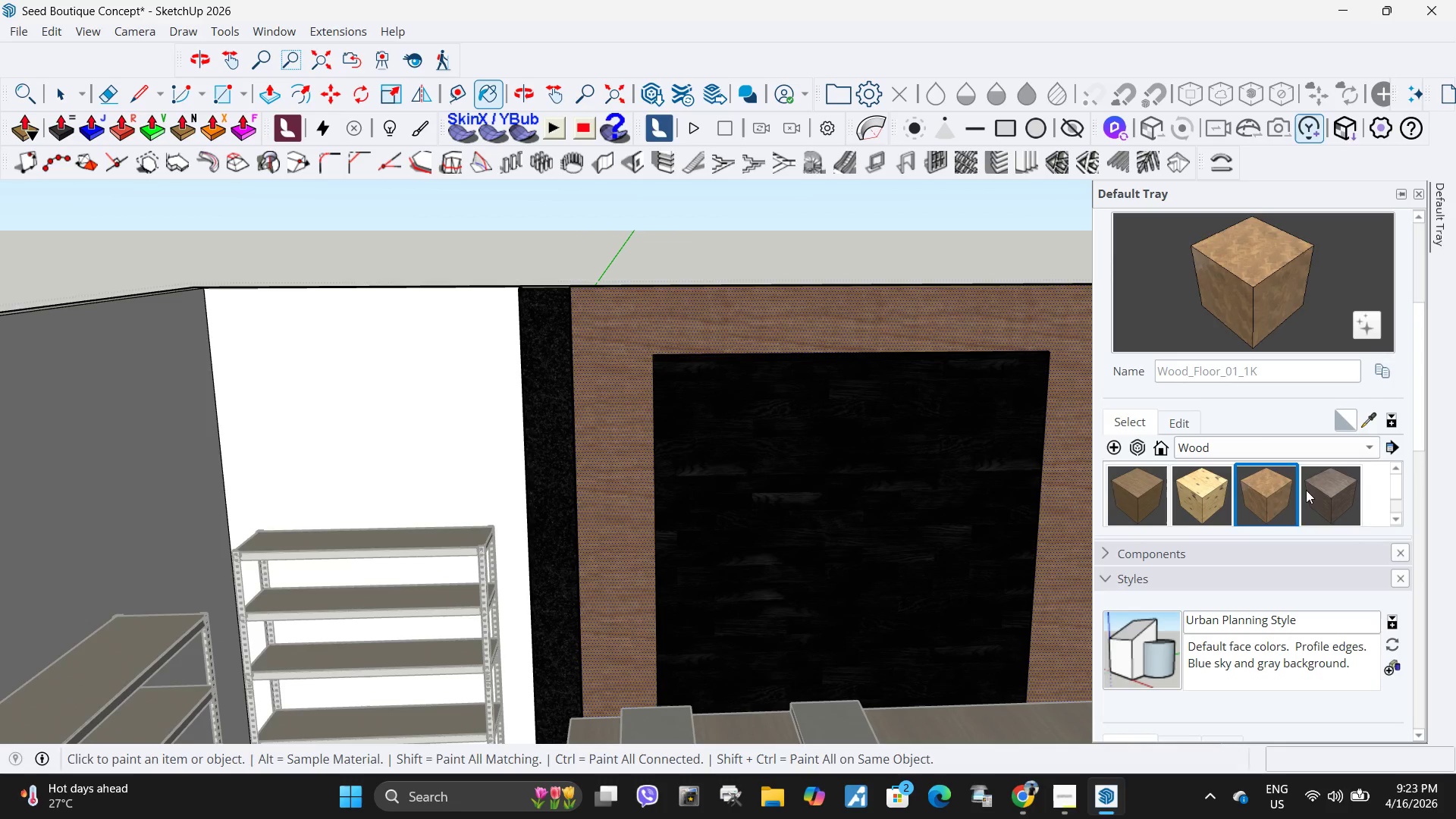 
left_click([1327, 494])
 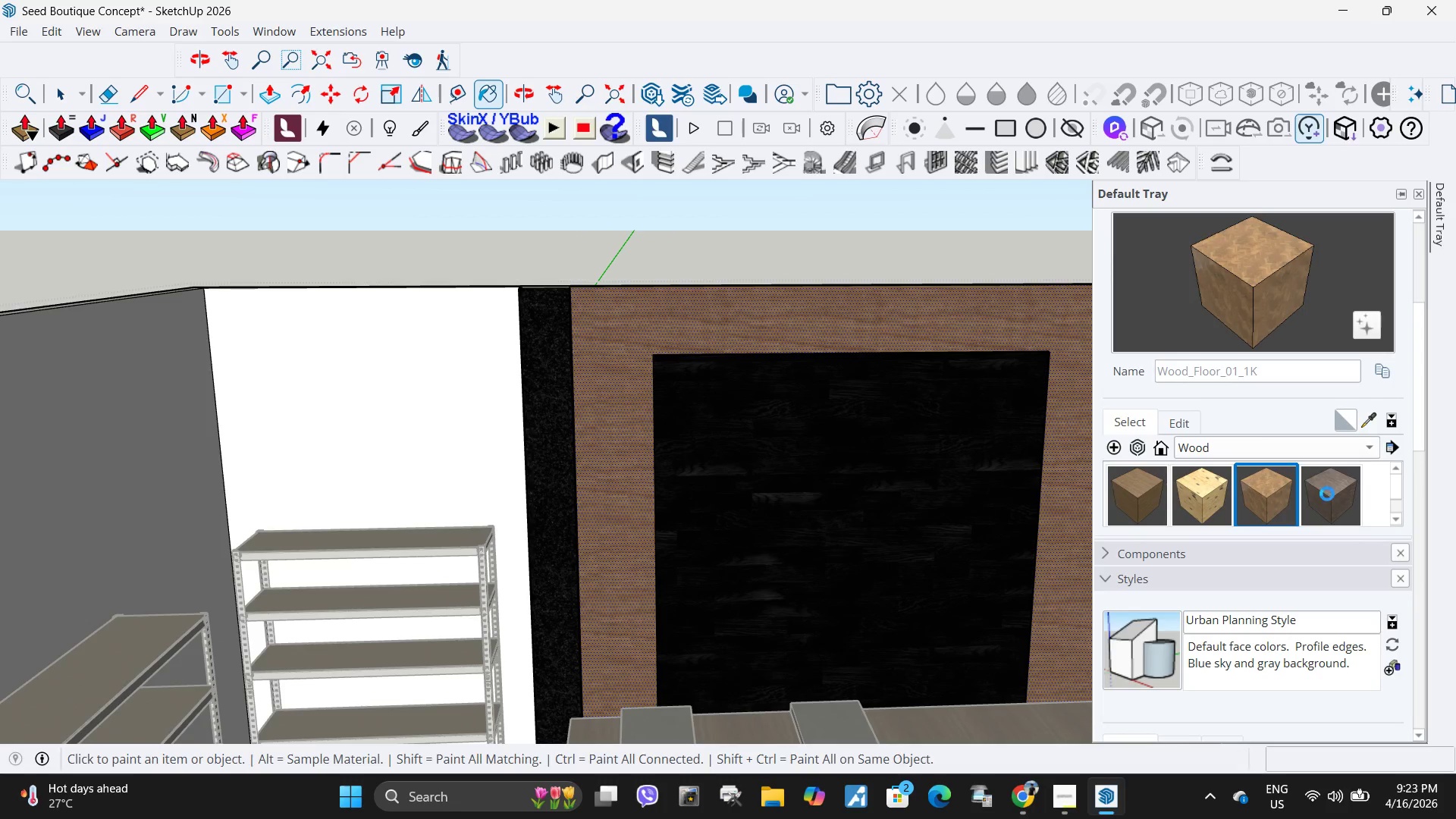 
scroll: coordinate [1327, 494], scroll_direction: down, amount: 1.0
 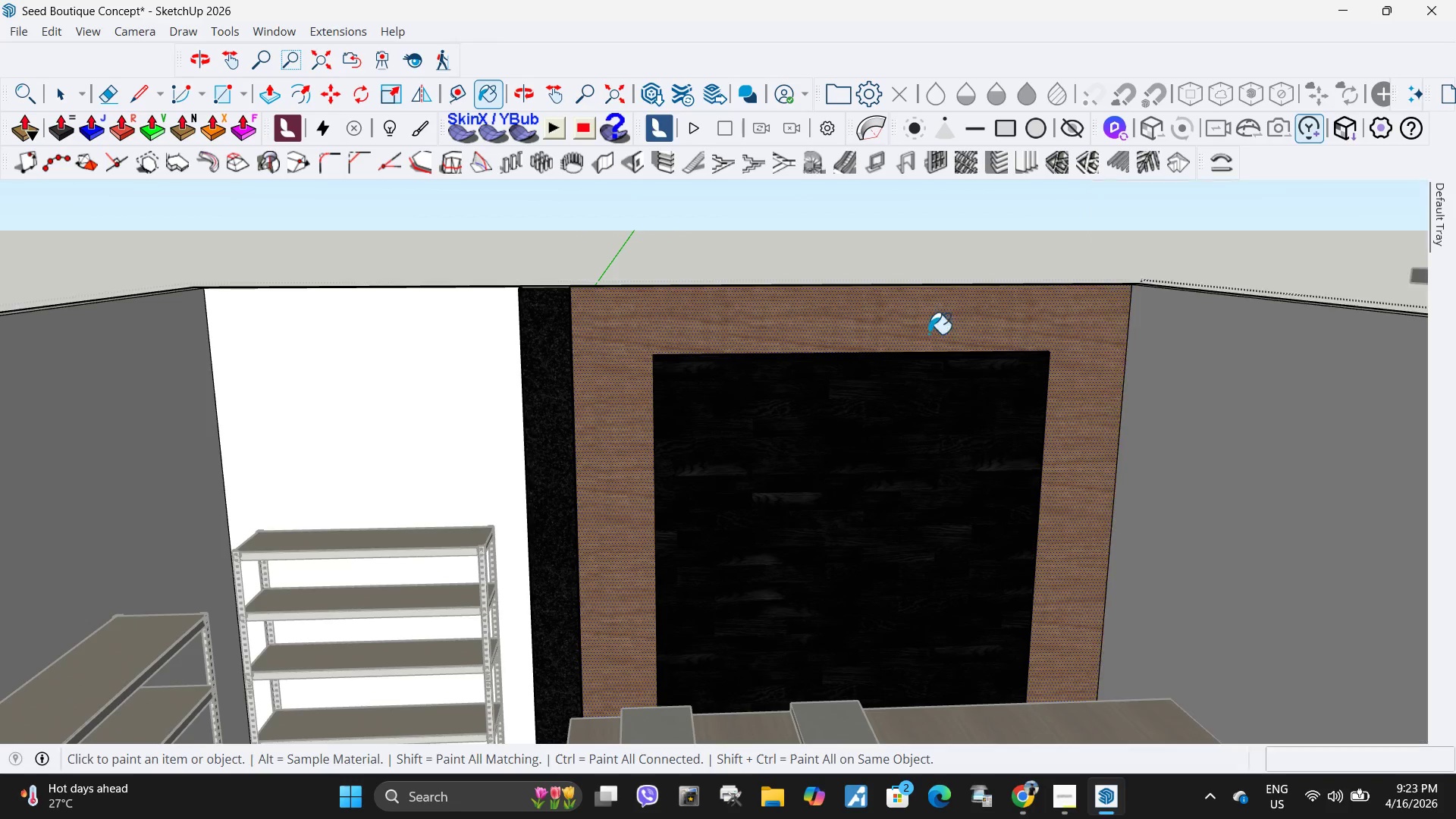 
left_click([927, 327])
 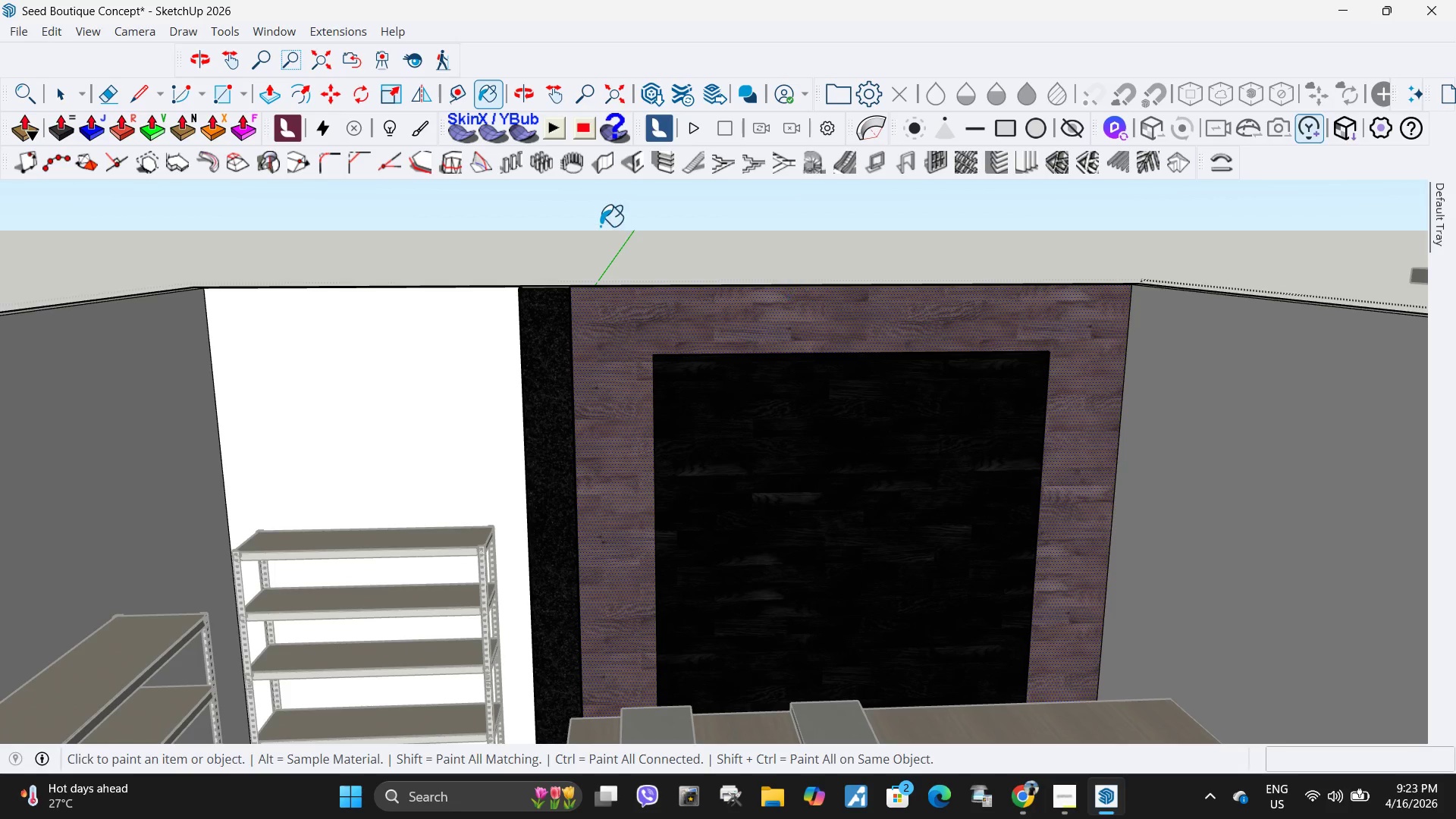 
key(Space)
 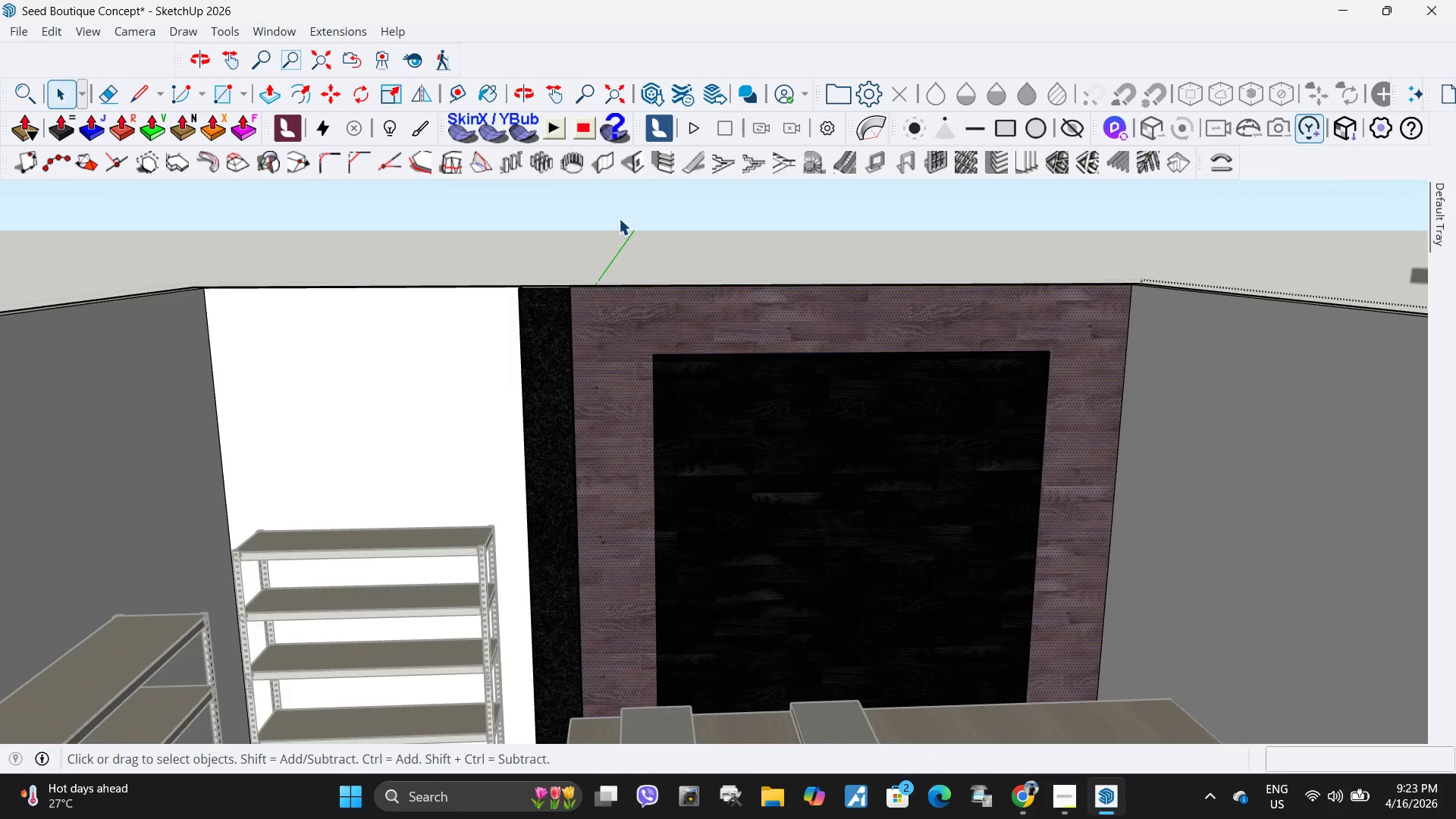 
left_click([619, 218])
 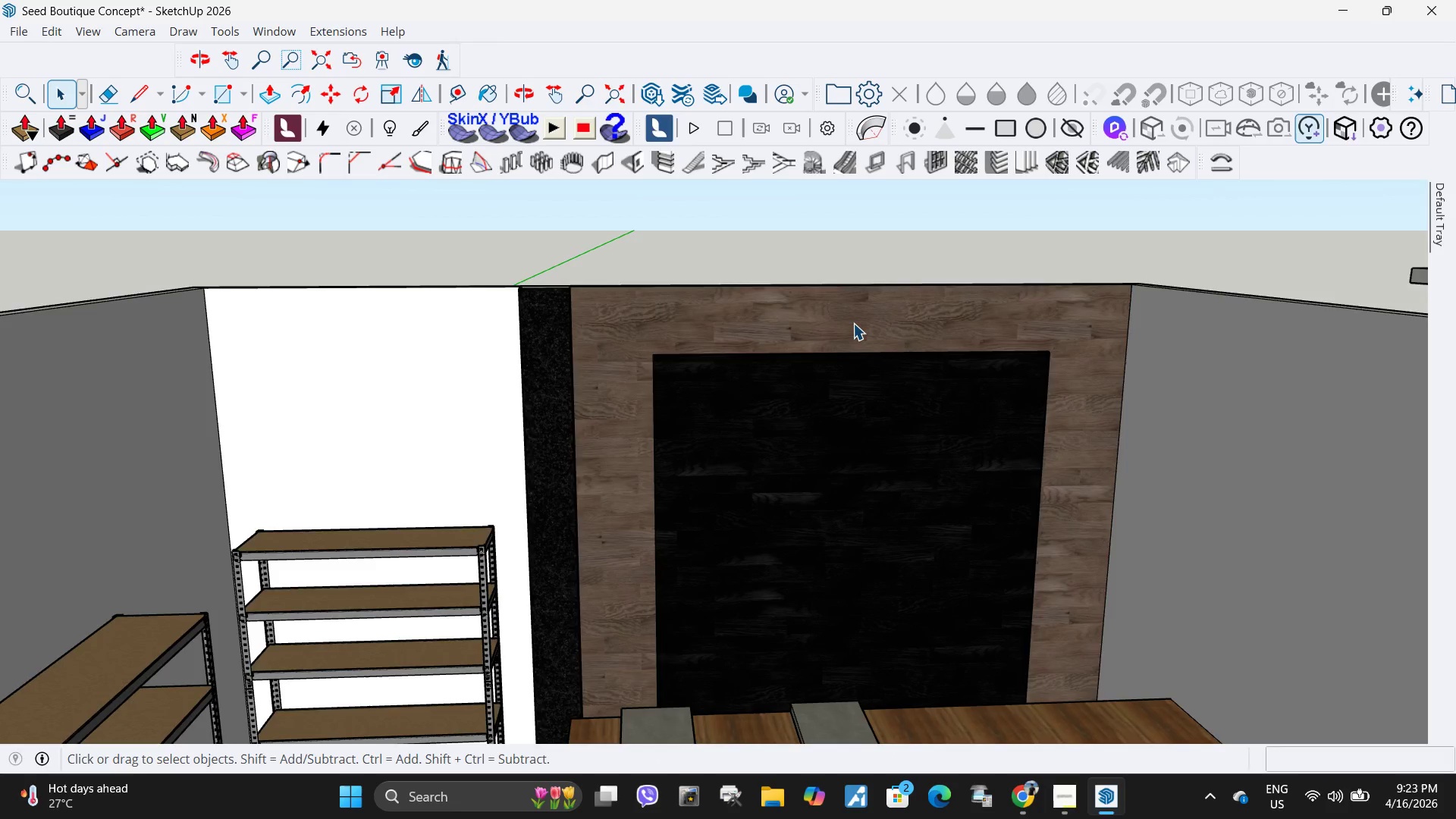 
double_click([853, 323])
 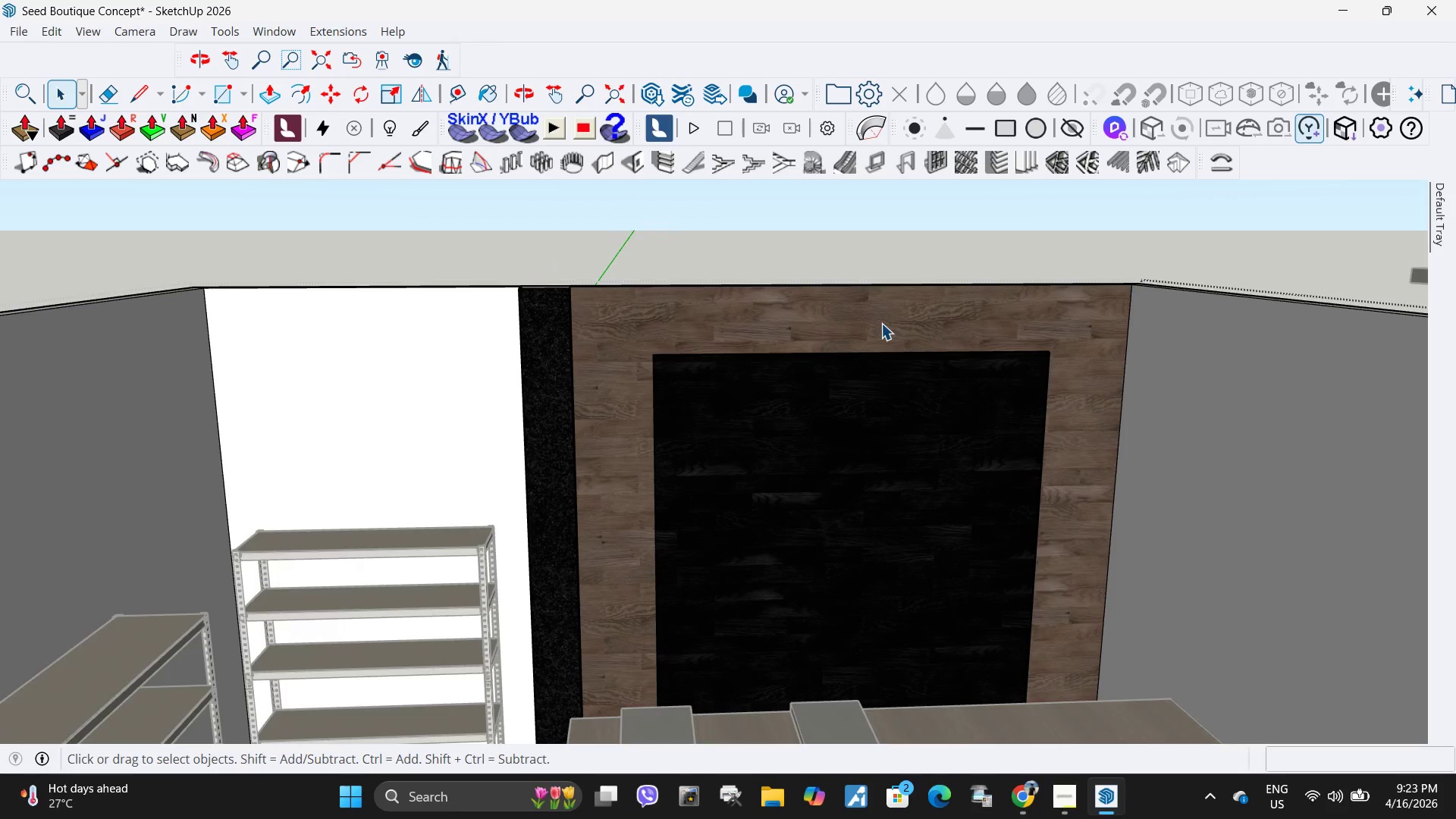 
triple_click([881, 323])
 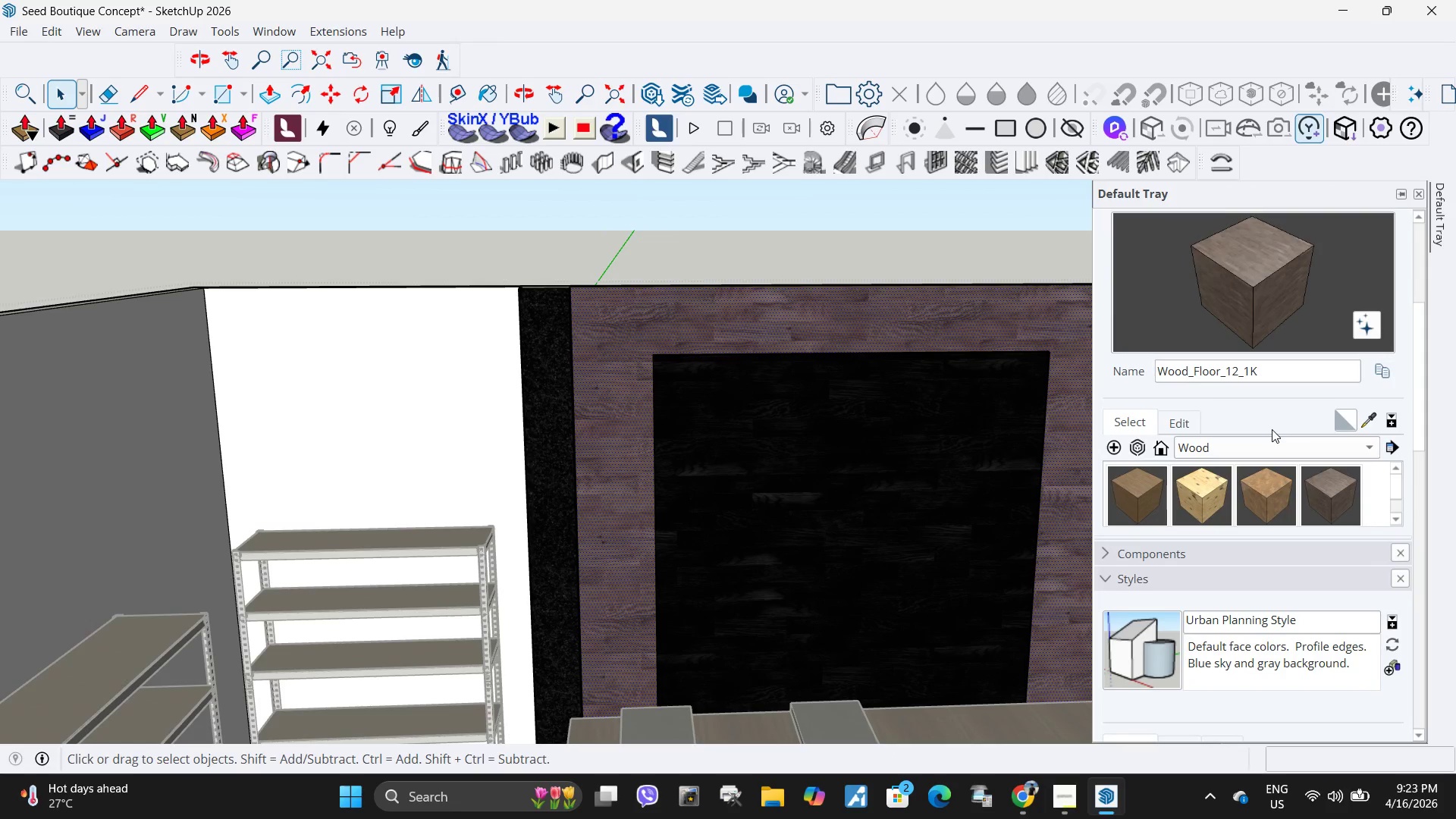 
left_click([1191, 419])
 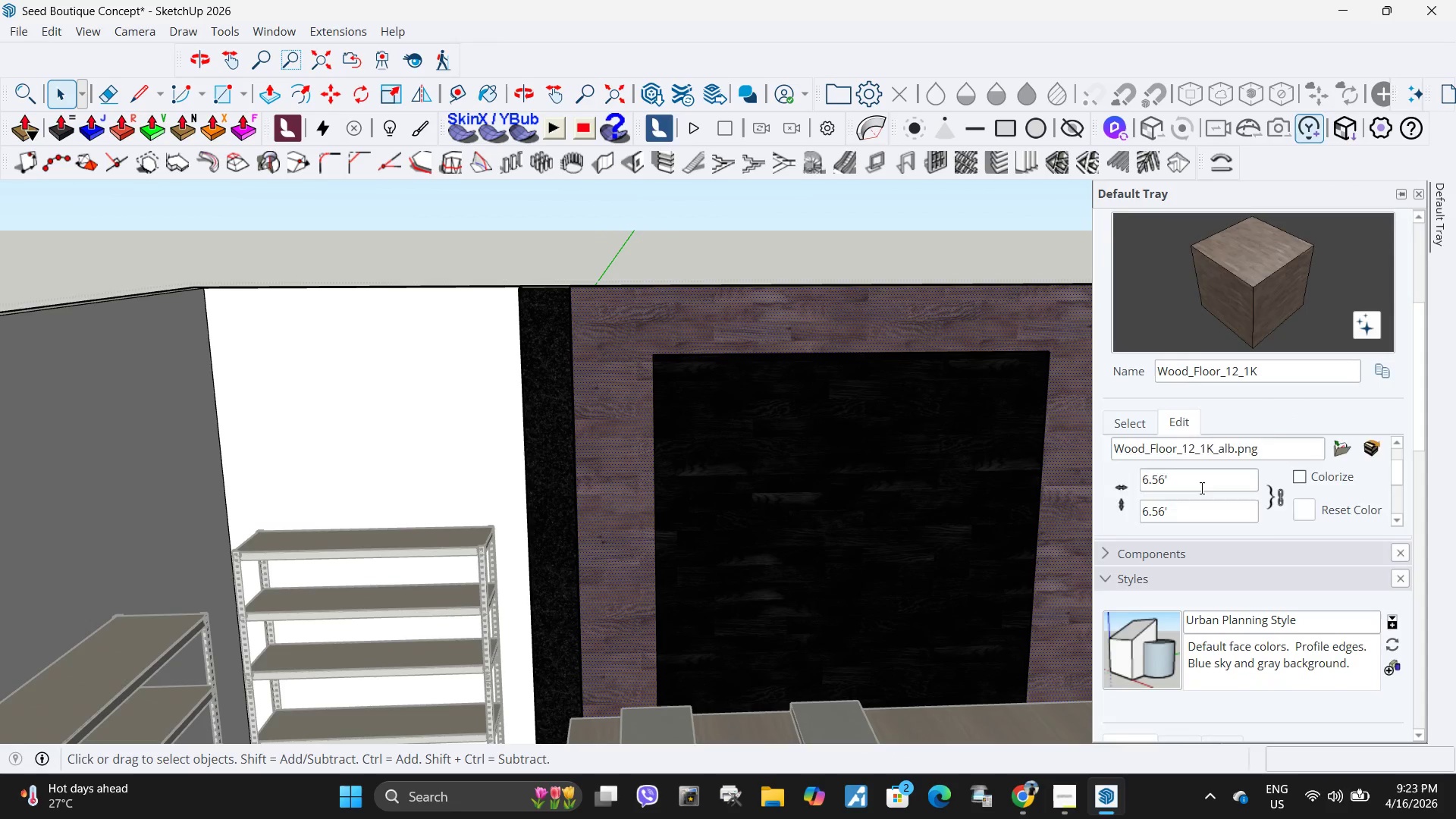 
scroll: coordinate [1227, 484], scroll_direction: down, amount: 2.0
 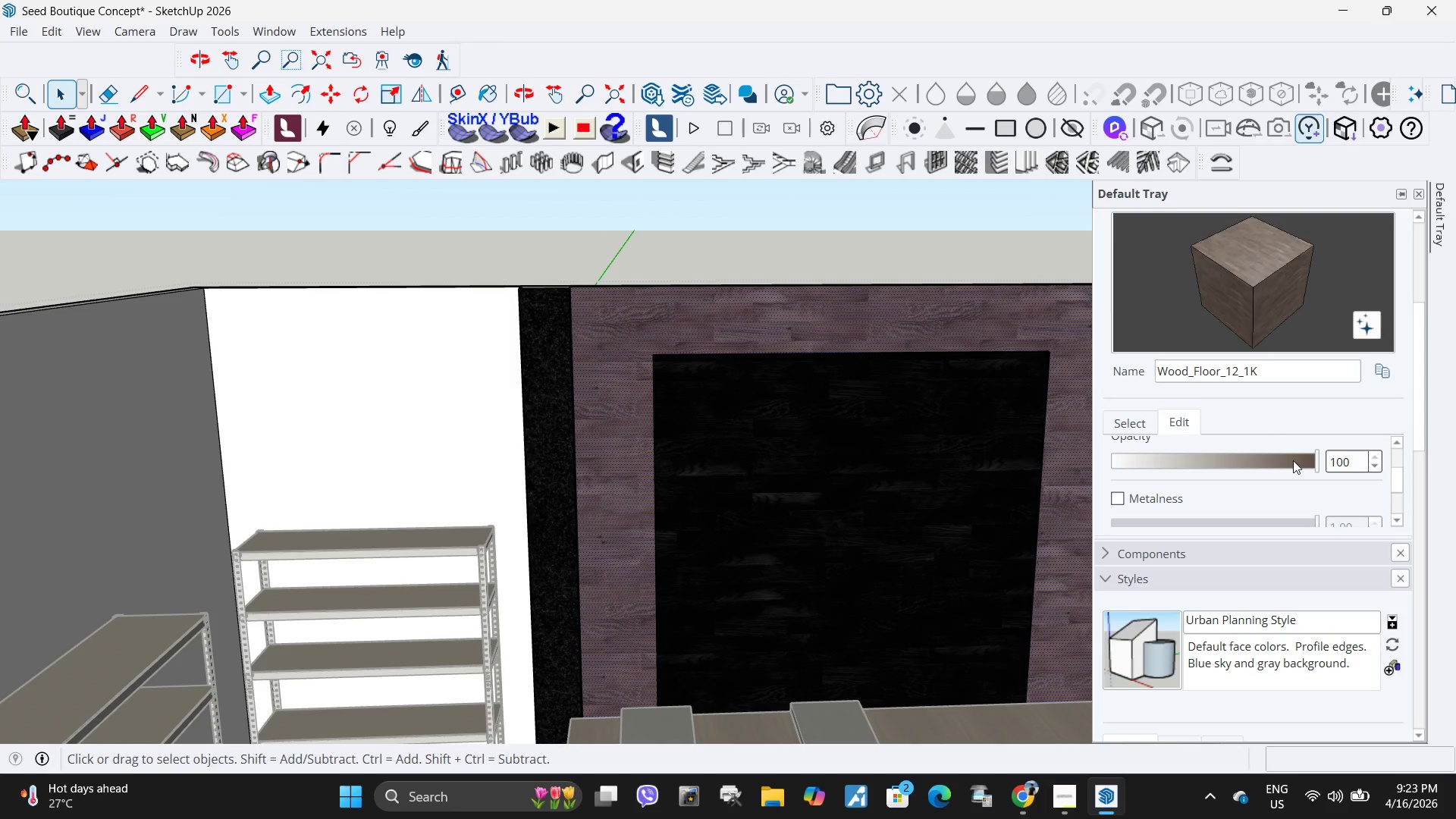 
left_click_drag(start_coordinate=[1293, 460], to_coordinate=[1292, 464])
 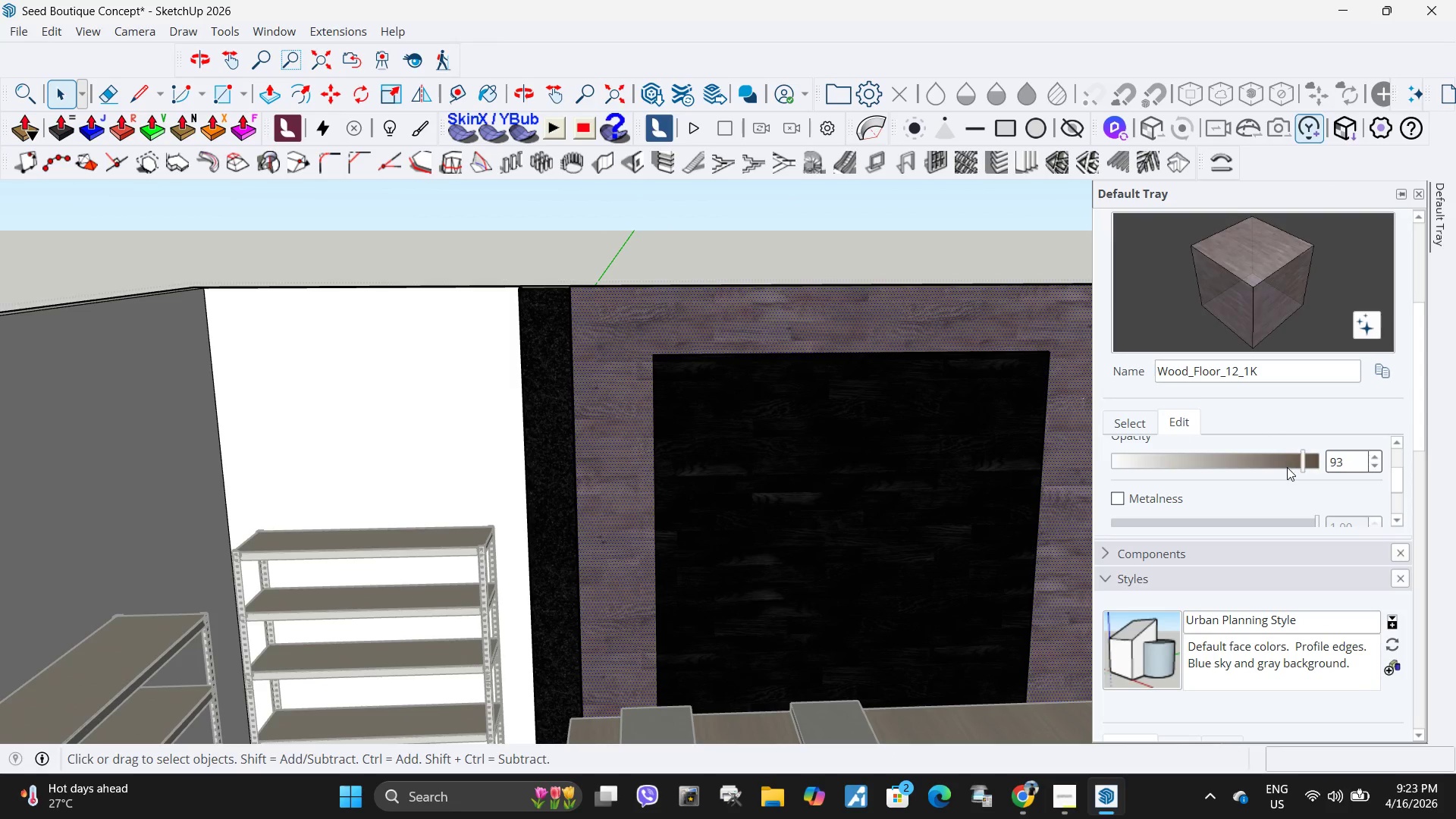 
scroll: coordinate [1287, 467], scroll_direction: up, amount: 2.0
 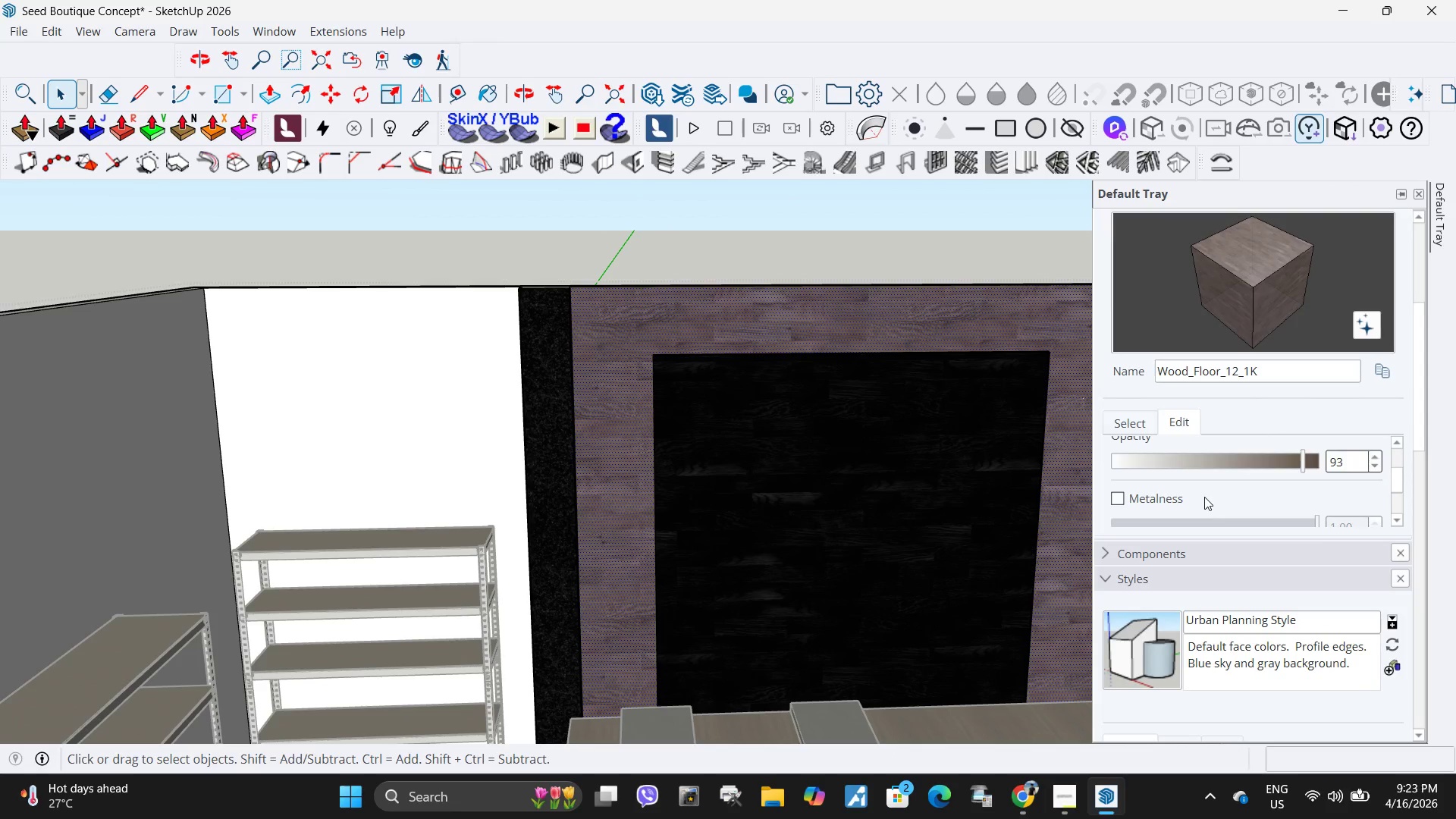 
scroll: coordinate [1238, 500], scroll_direction: down, amount: 1.0
 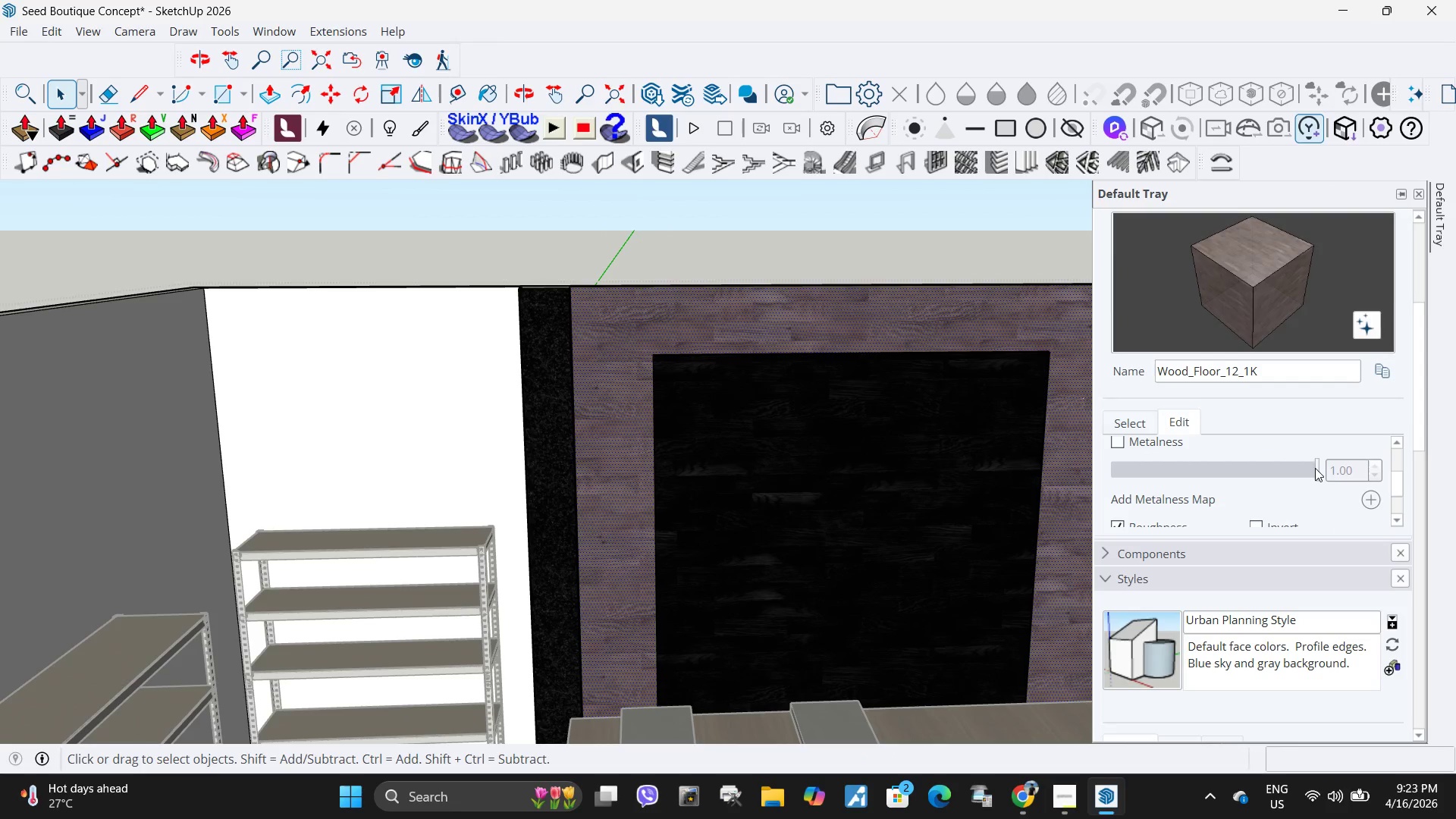 
left_click_drag(start_coordinate=[1316, 468], to_coordinate=[1359, 469])
 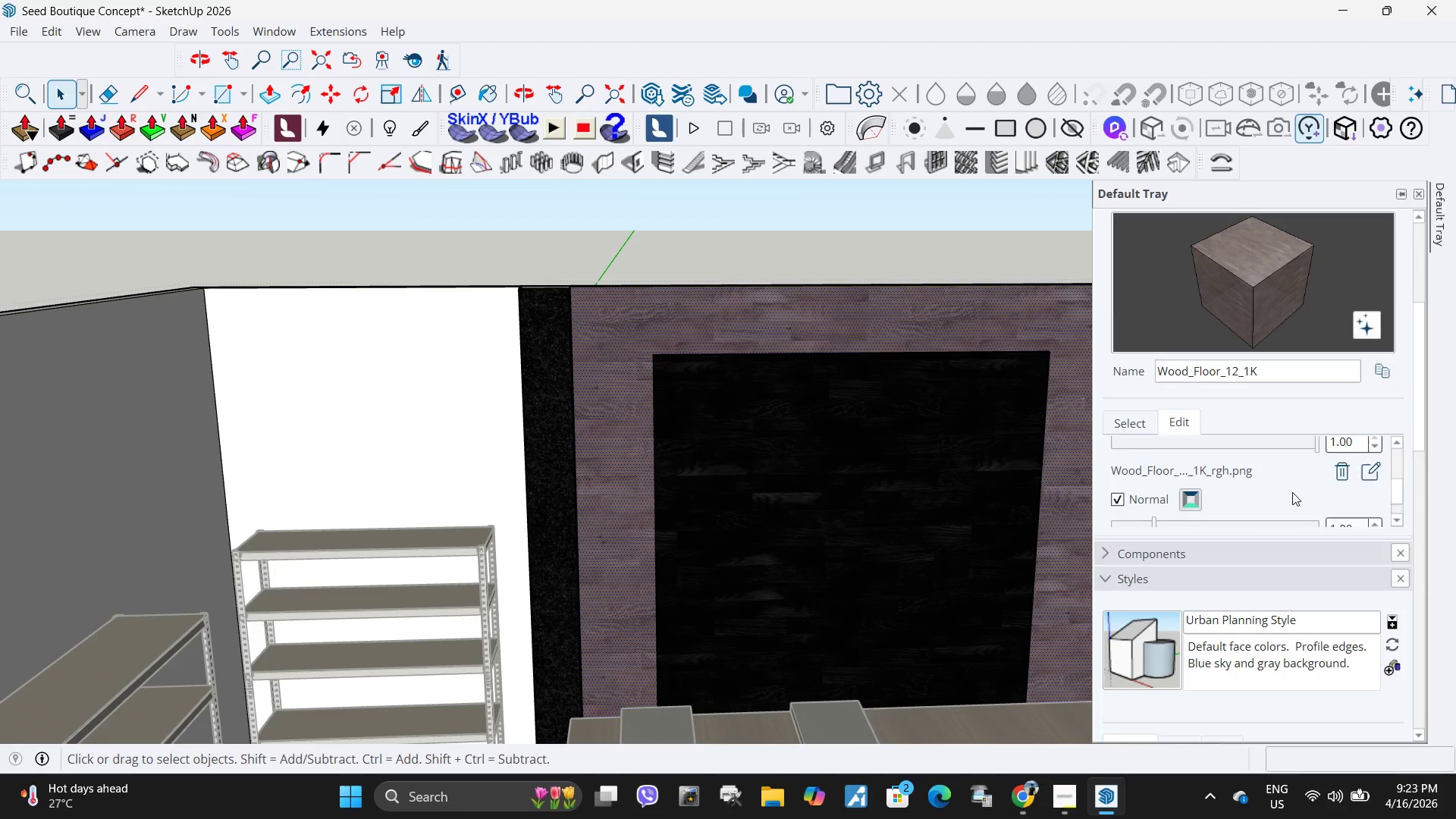 
scroll: coordinate [1266, 494], scroll_direction: up, amount: 2.0
 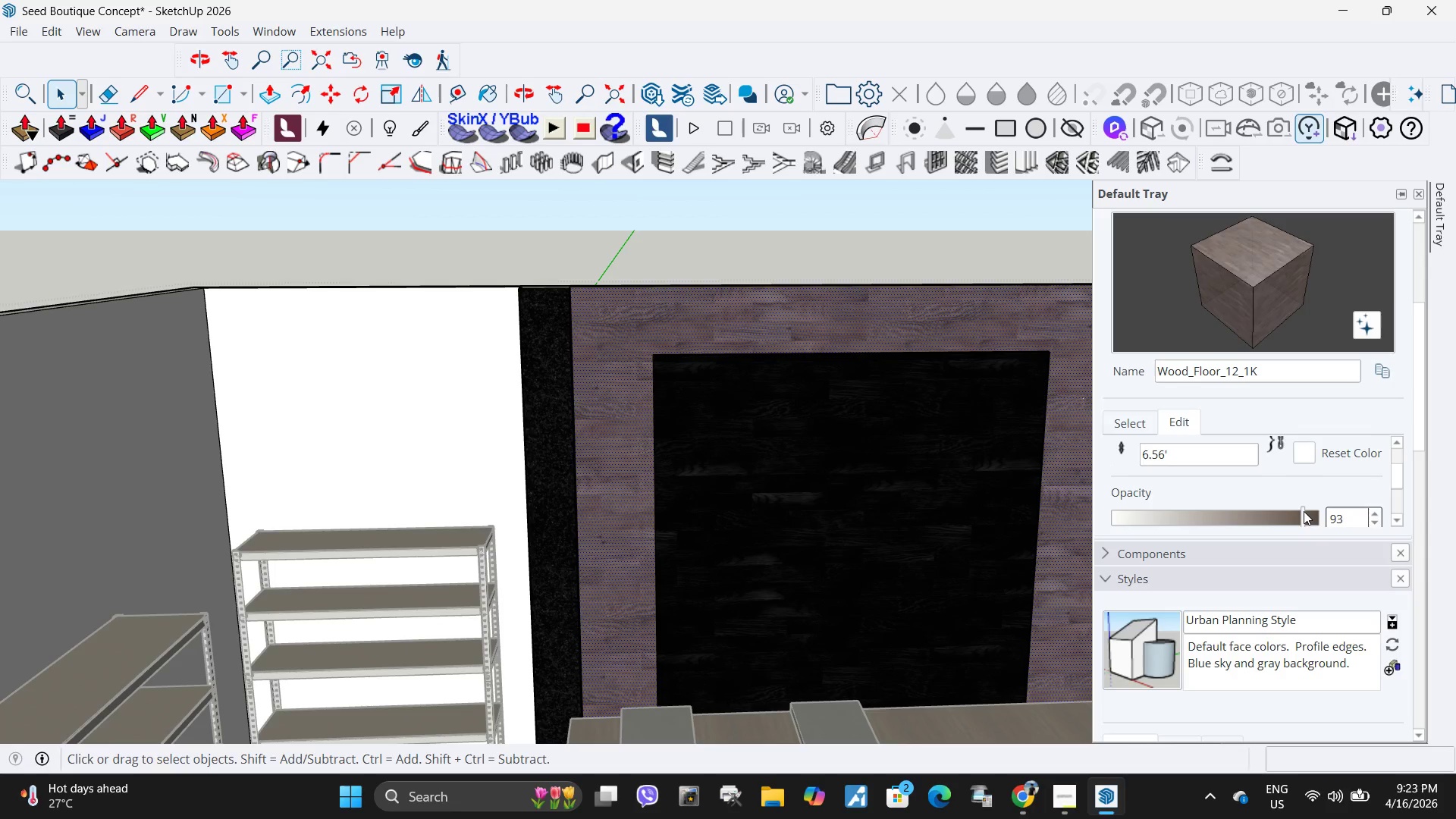 
left_click_drag(start_coordinate=[1304, 512], to_coordinate=[1335, 512])
 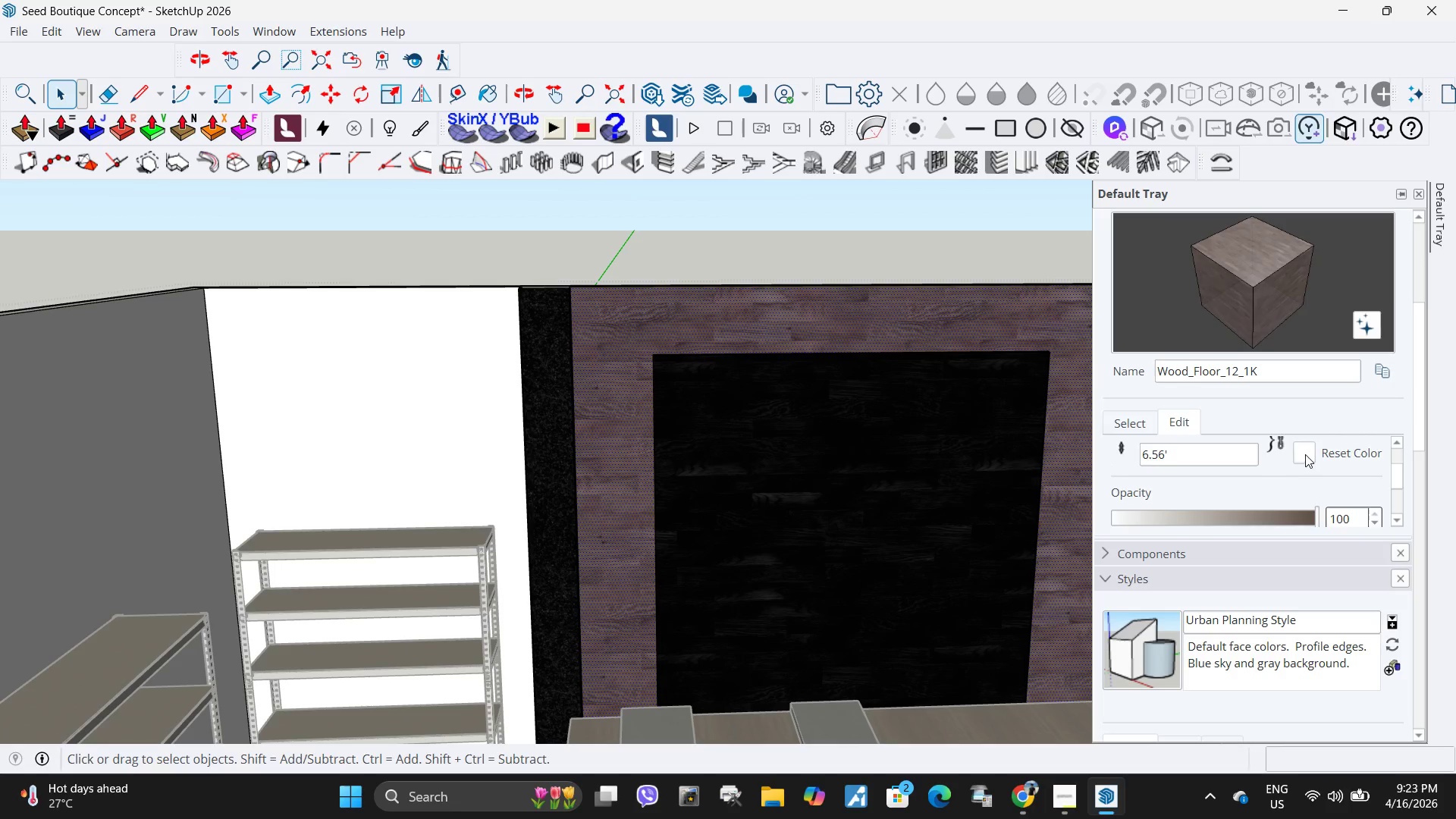 
scroll: coordinate [1305, 454], scroll_direction: up, amount: 4.0
 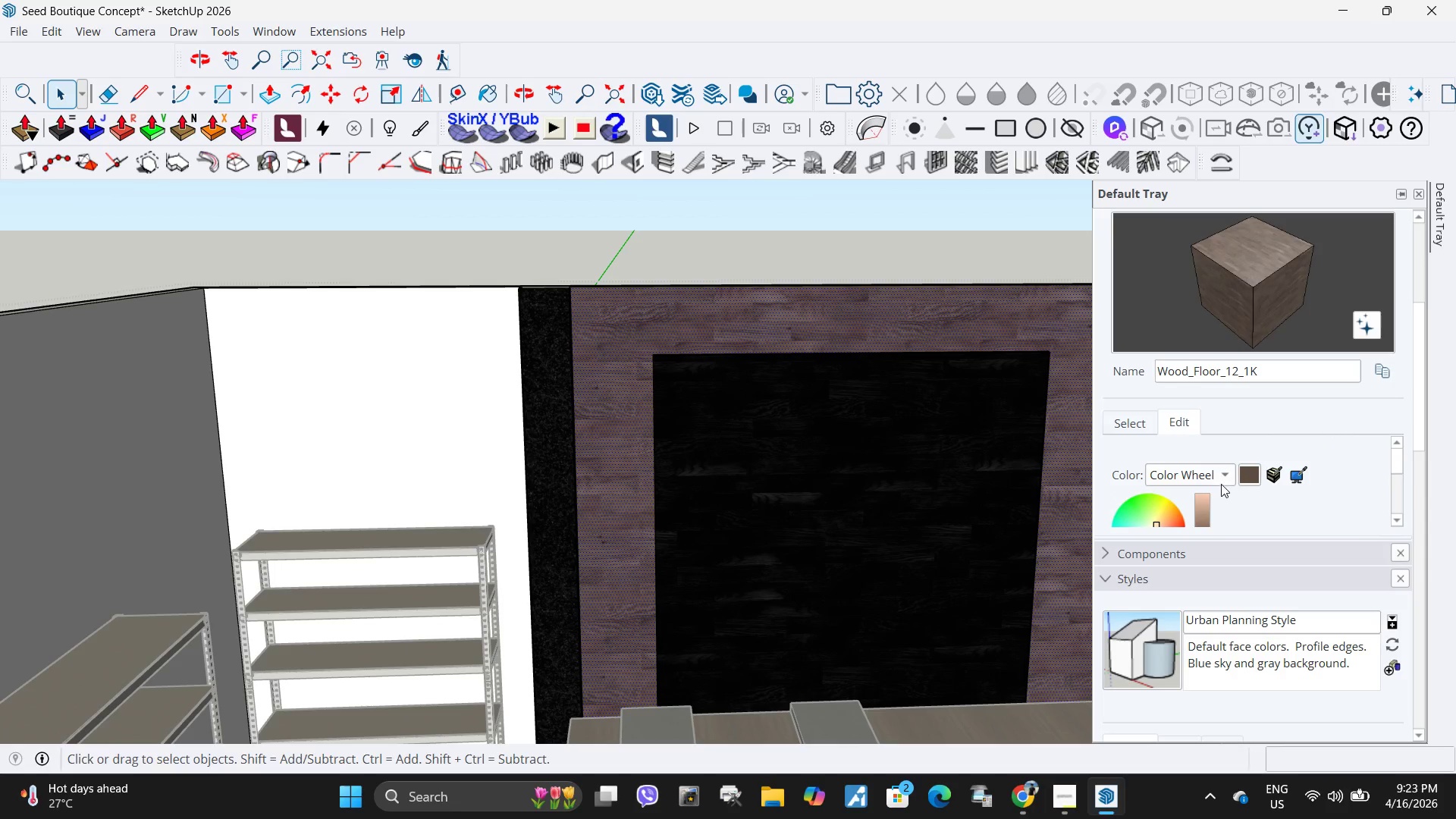 
scroll: coordinate [1222, 484], scroll_direction: down, amount: 1.0
 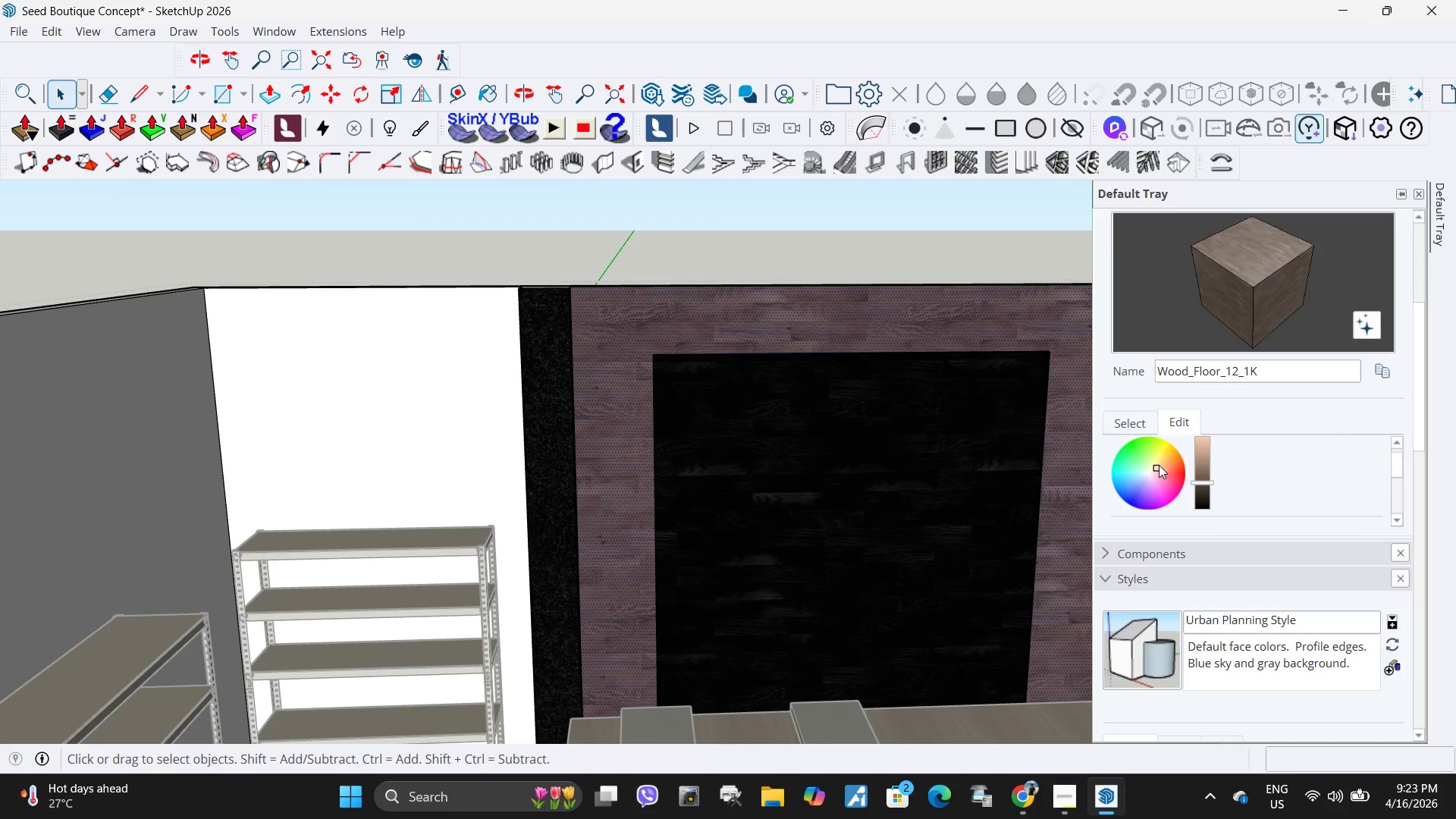 
left_click_drag(start_coordinate=[1159, 465], to_coordinate=[1167, 457])
 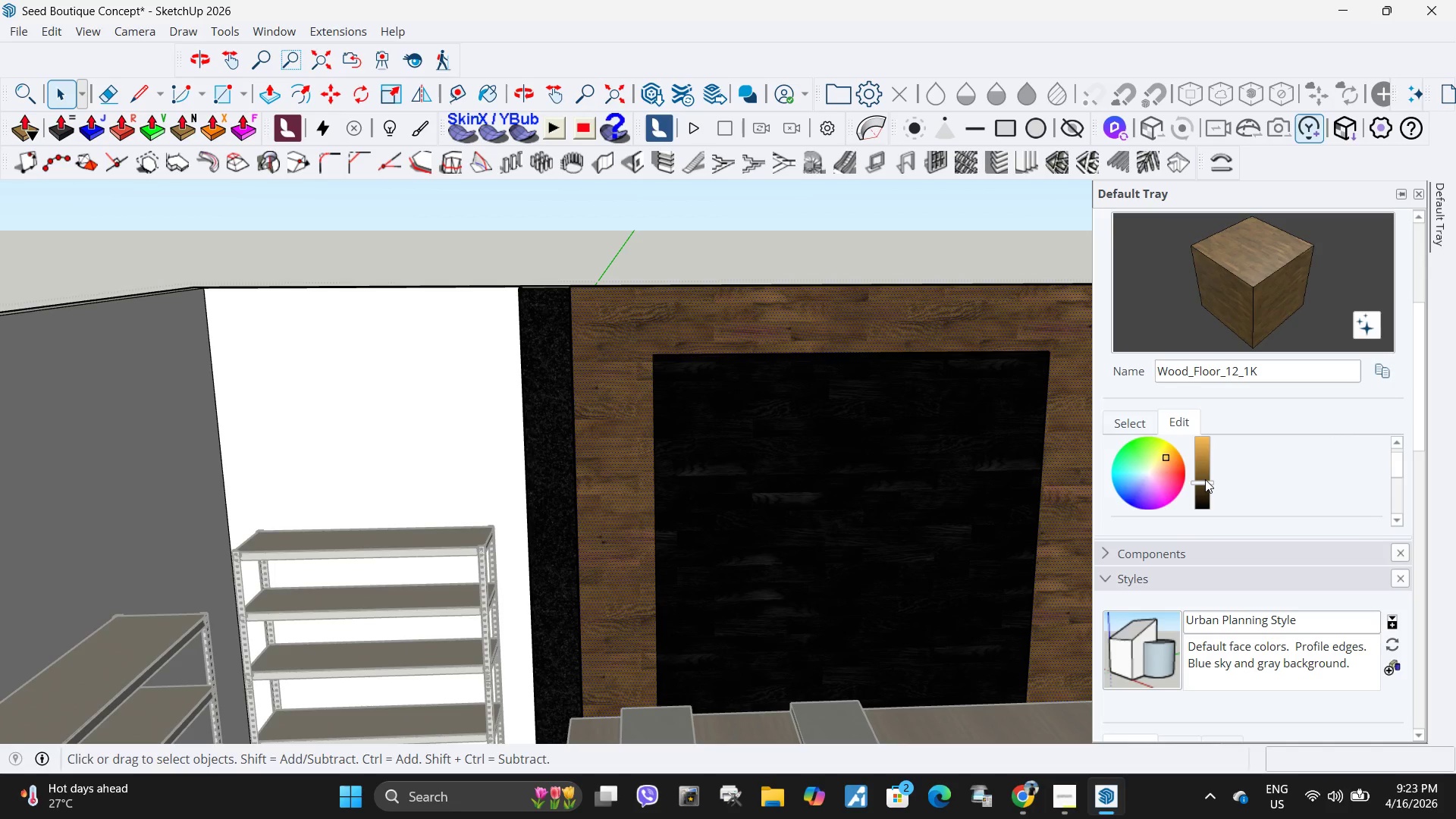 
left_click_drag(start_coordinate=[1205, 479], to_coordinate=[1211, 468])
 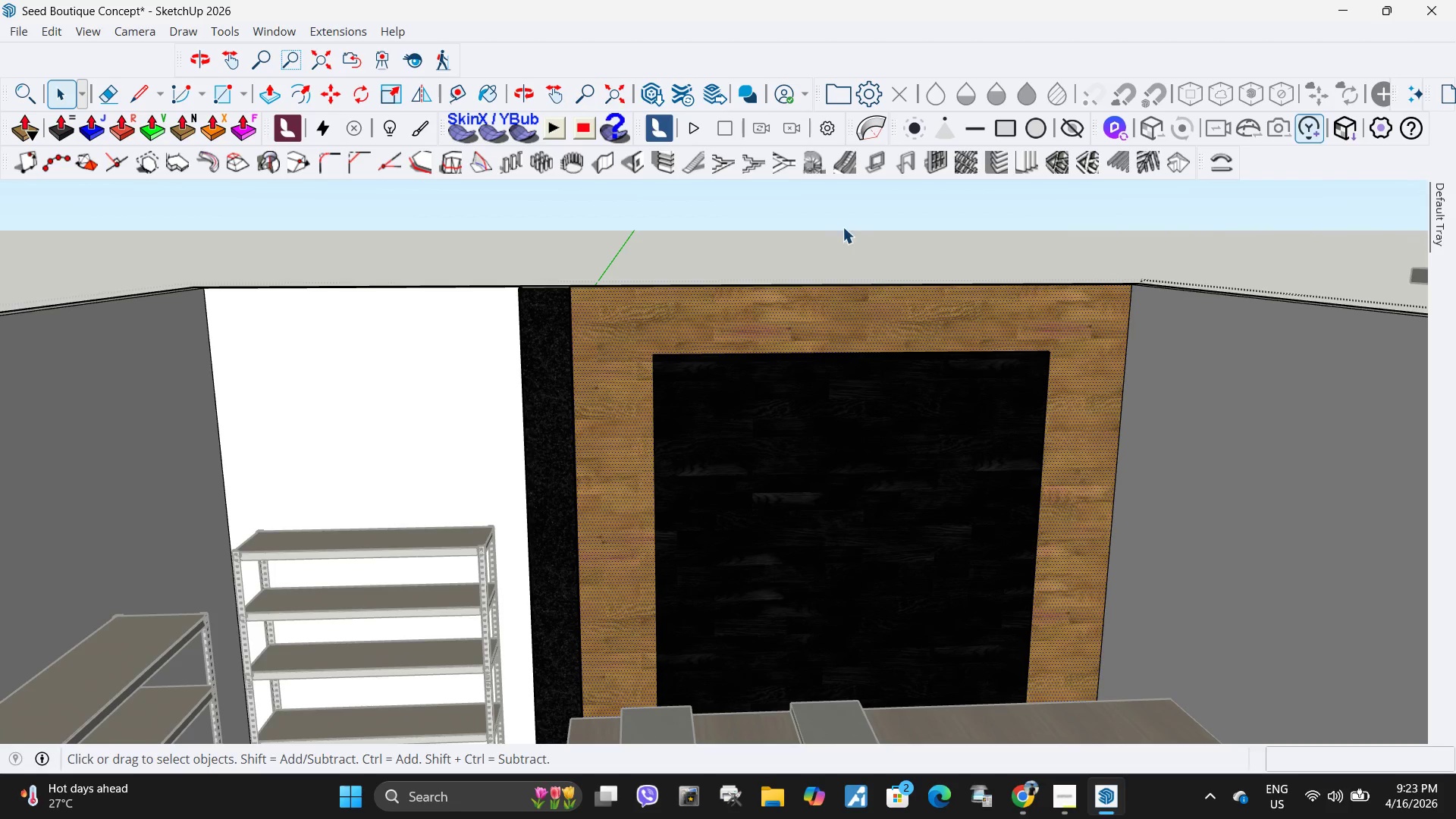 
left_click([836, 224])
 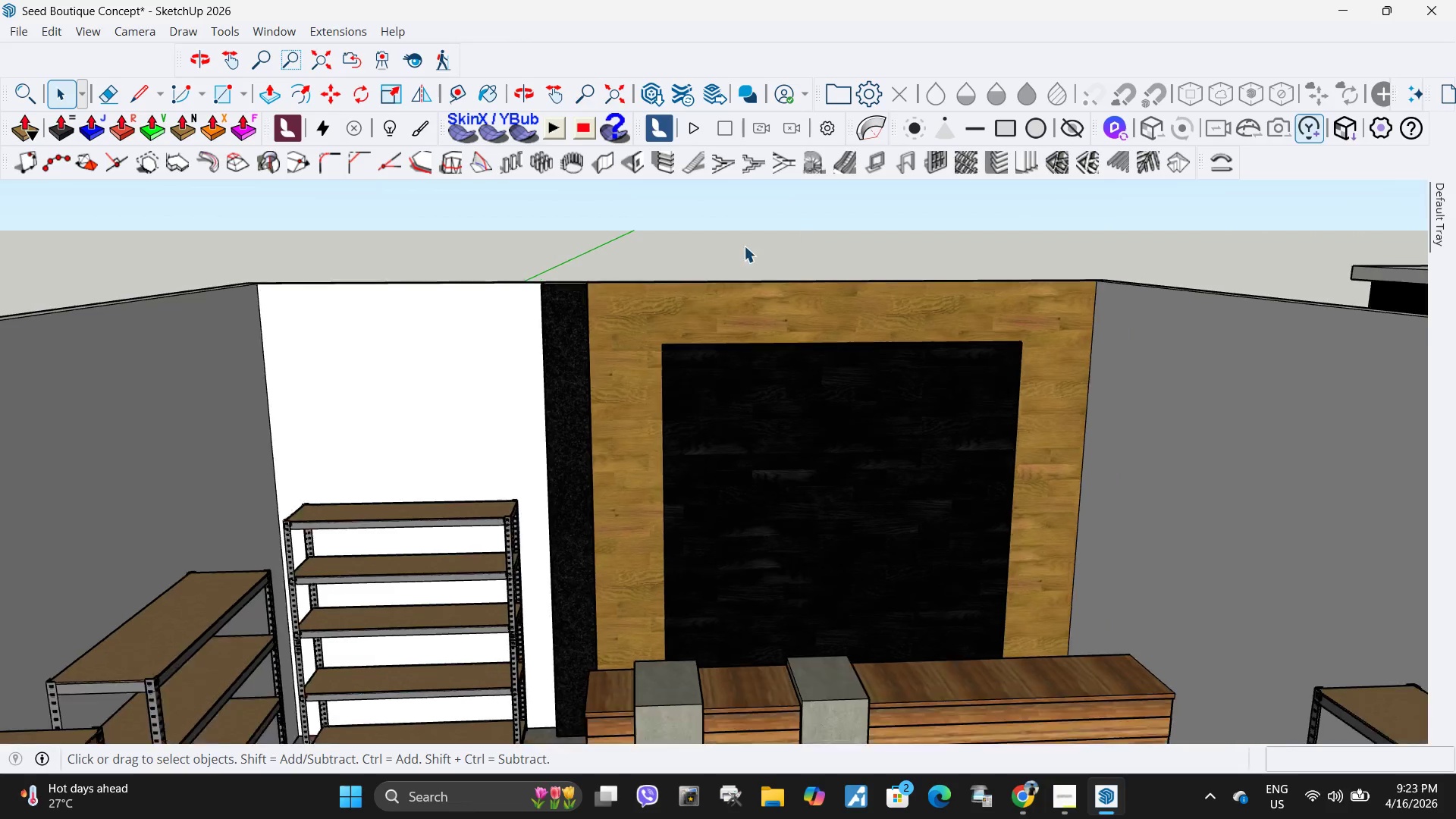 
left_click([830, 284])
 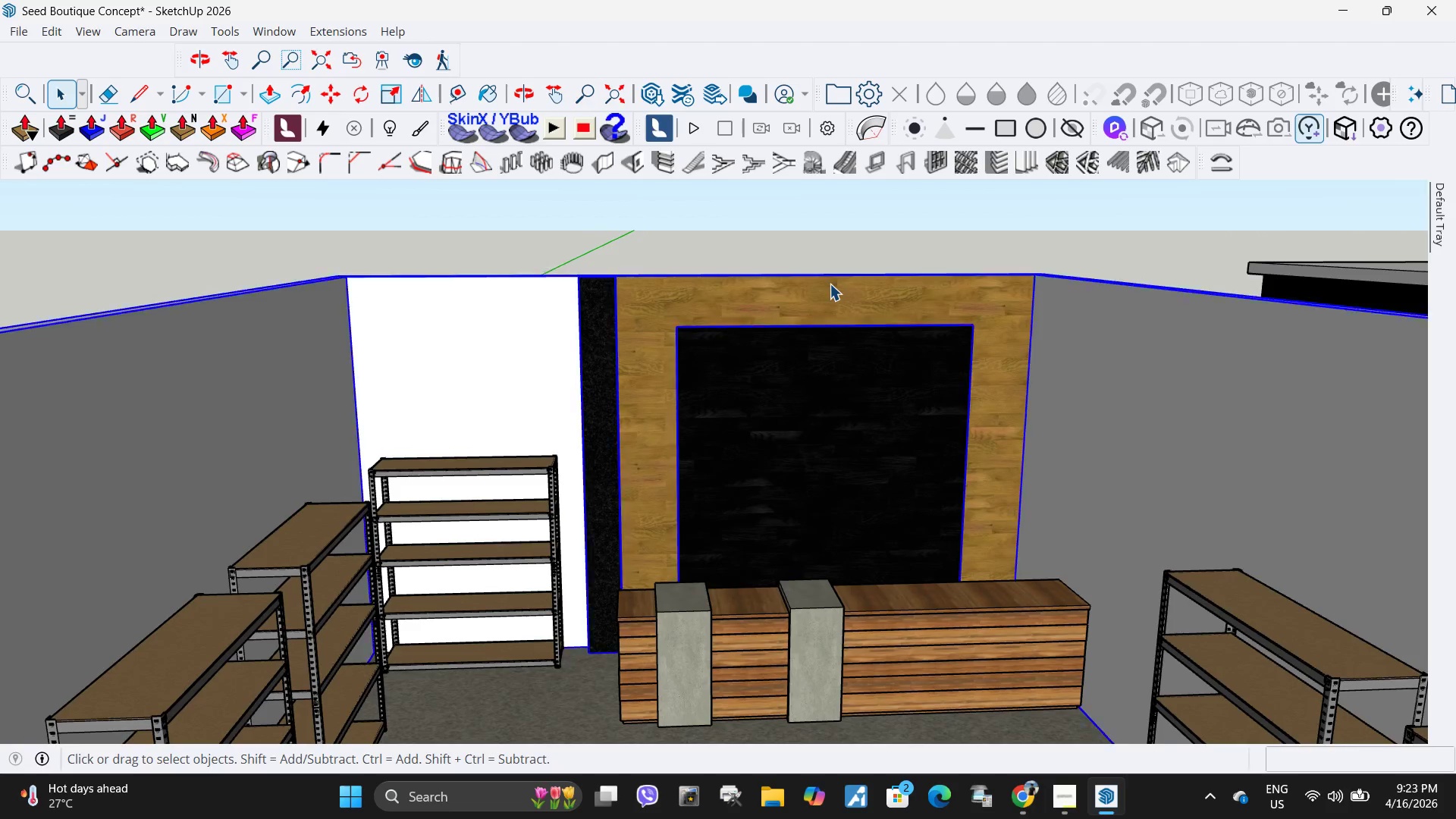 
scroll: coordinate [744, 245], scroll_direction: down, amount: 3.0
 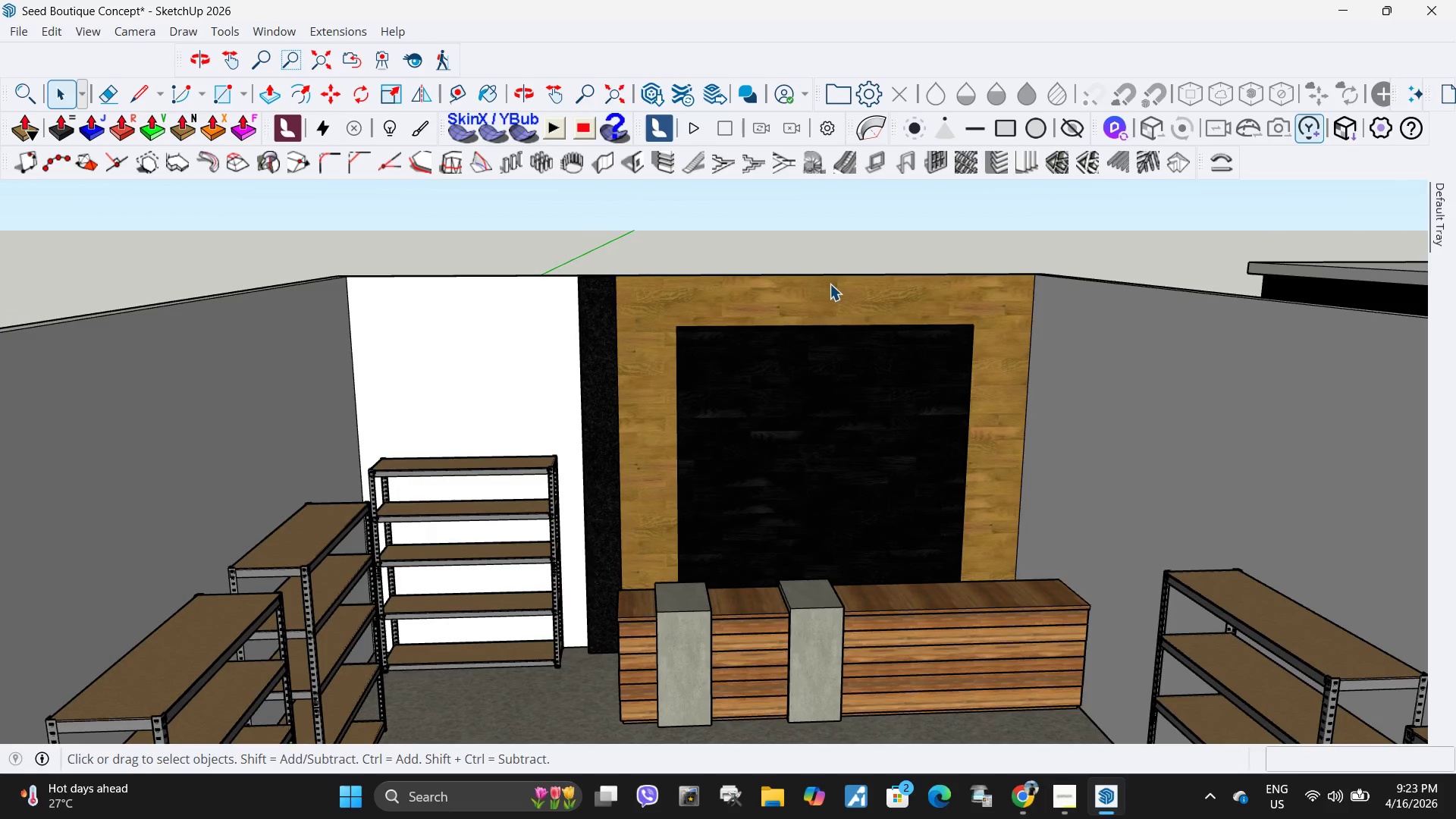 
double_click([830, 284])
 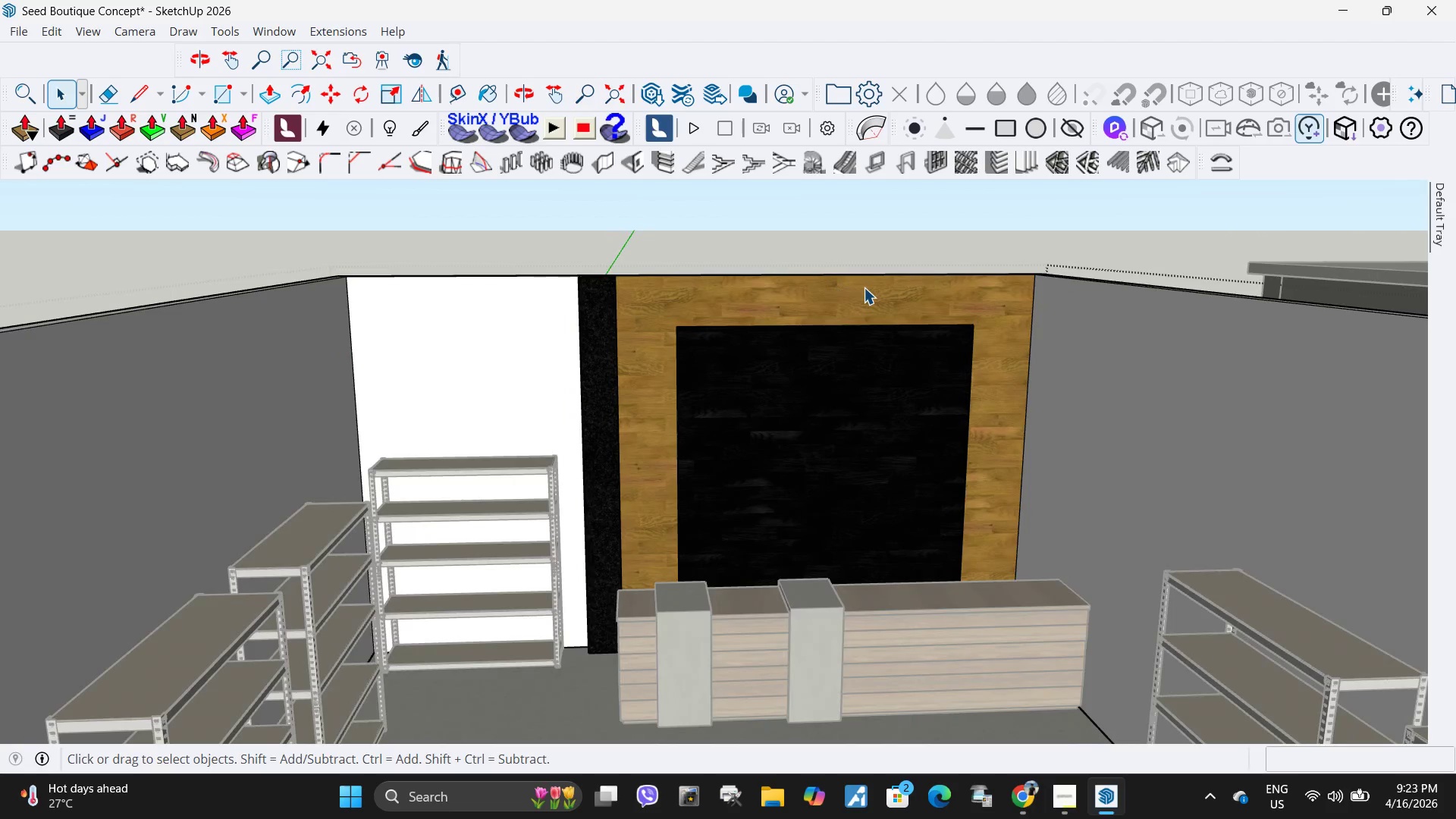 
triple_click([864, 287])
 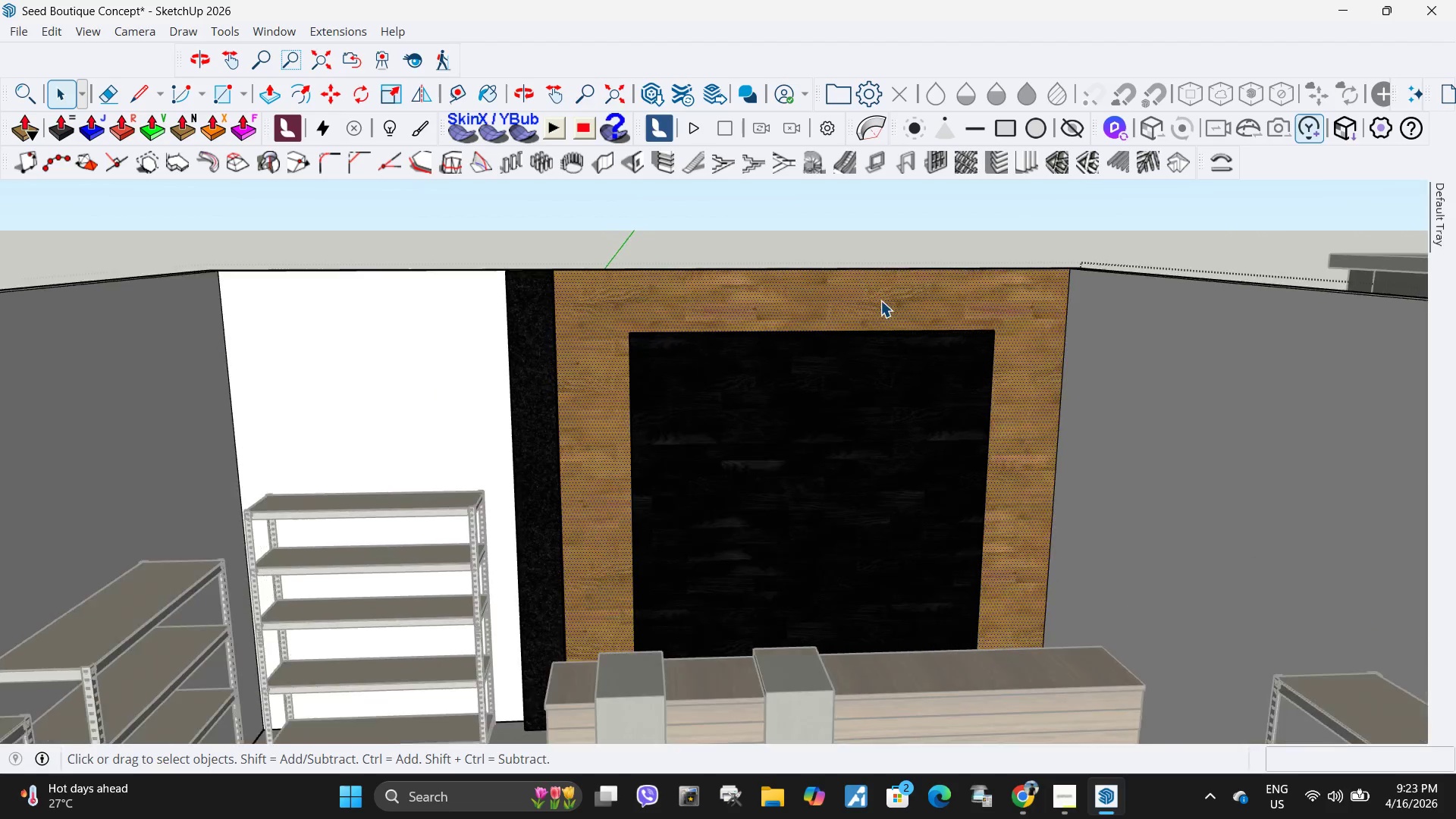 
scroll: coordinate [880, 300], scroll_direction: up, amount: 4.0
 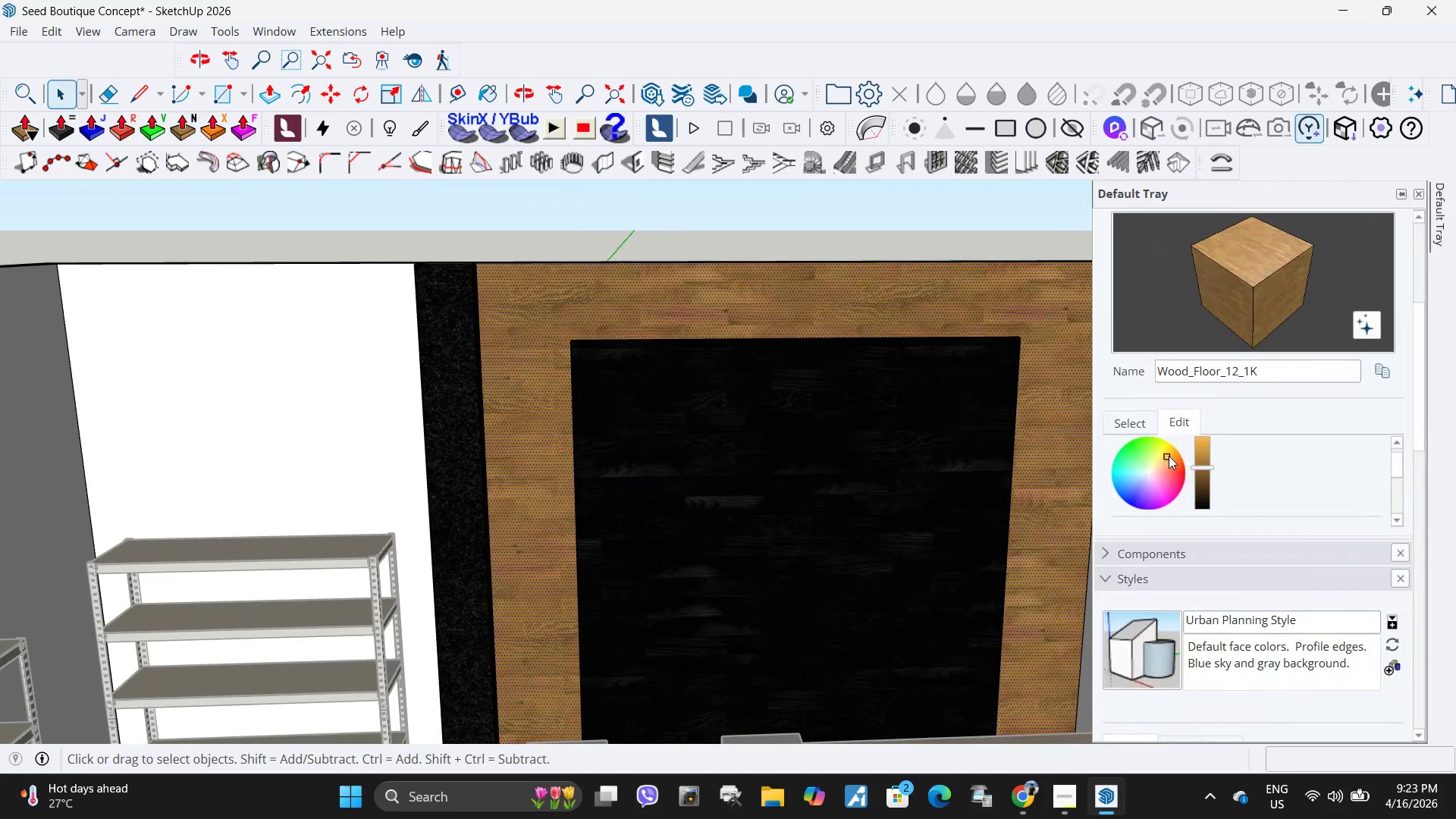 
left_click_drag(start_coordinate=[1203, 468], to_coordinate=[1205, 477])
 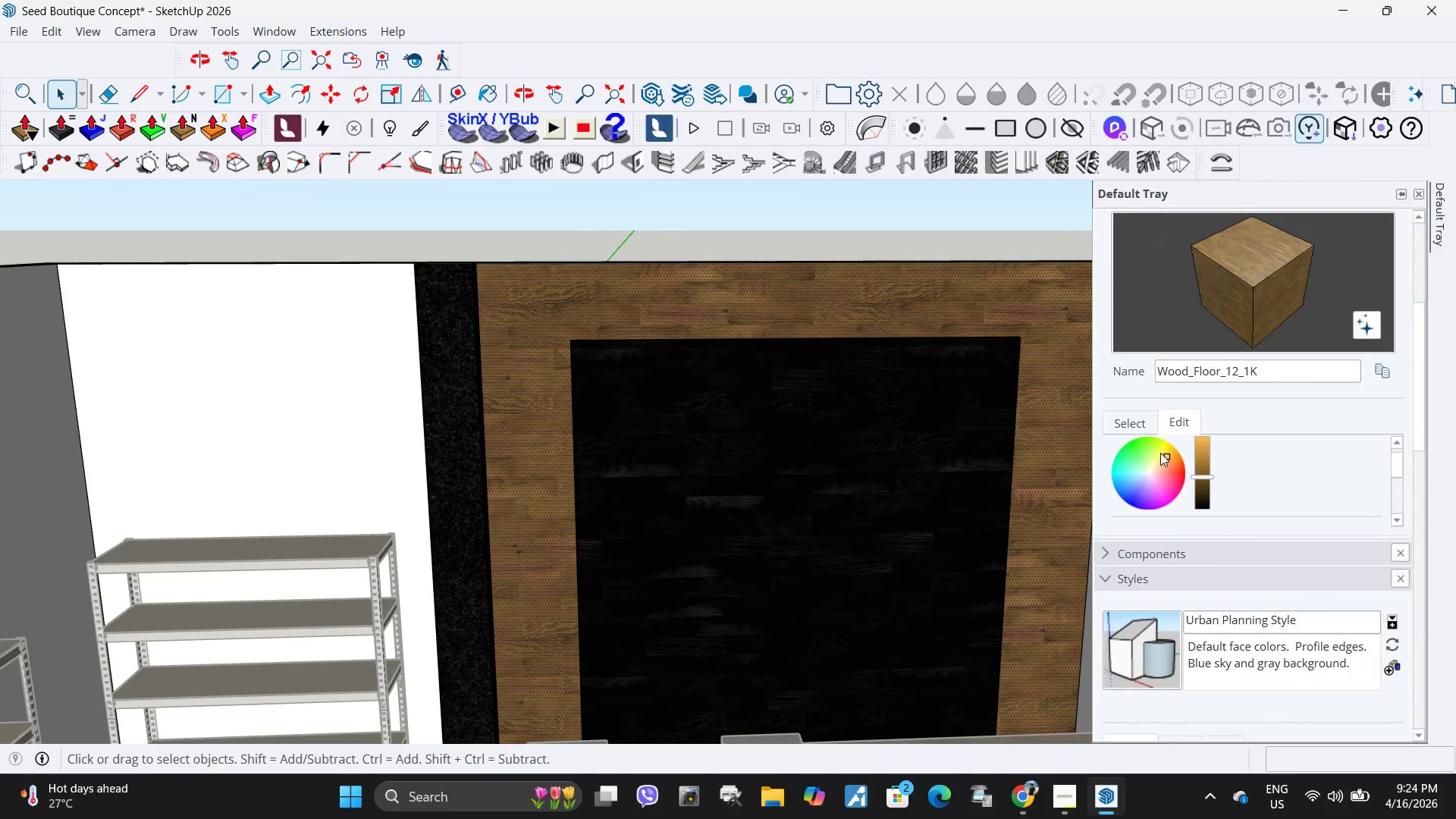 
left_click_drag(start_coordinate=[1162, 460], to_coordinate=[1164, 463])
 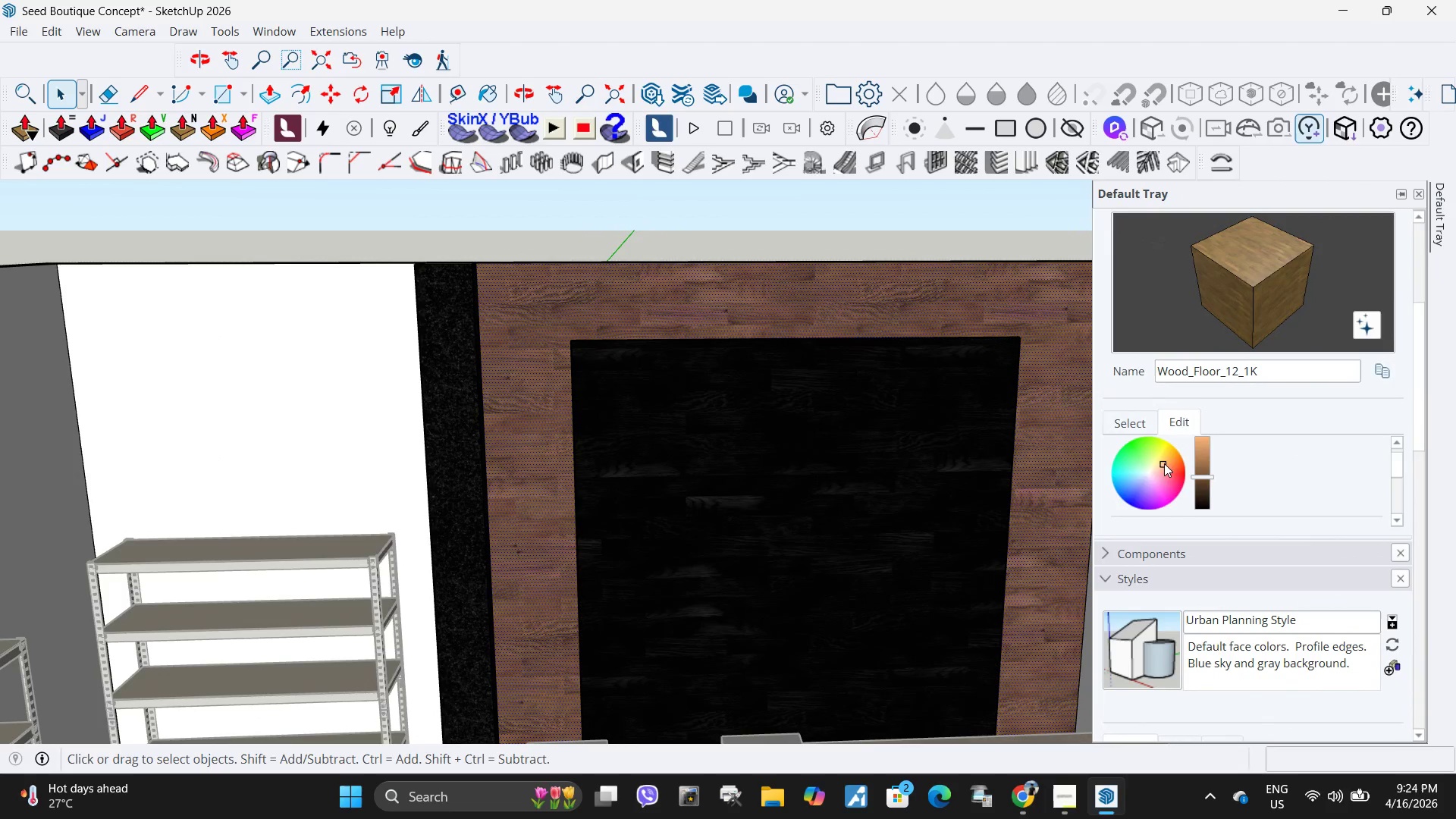 
left_click_drag(start_coordinate=[1164, 463], to_coordinate=[1169, 456])
 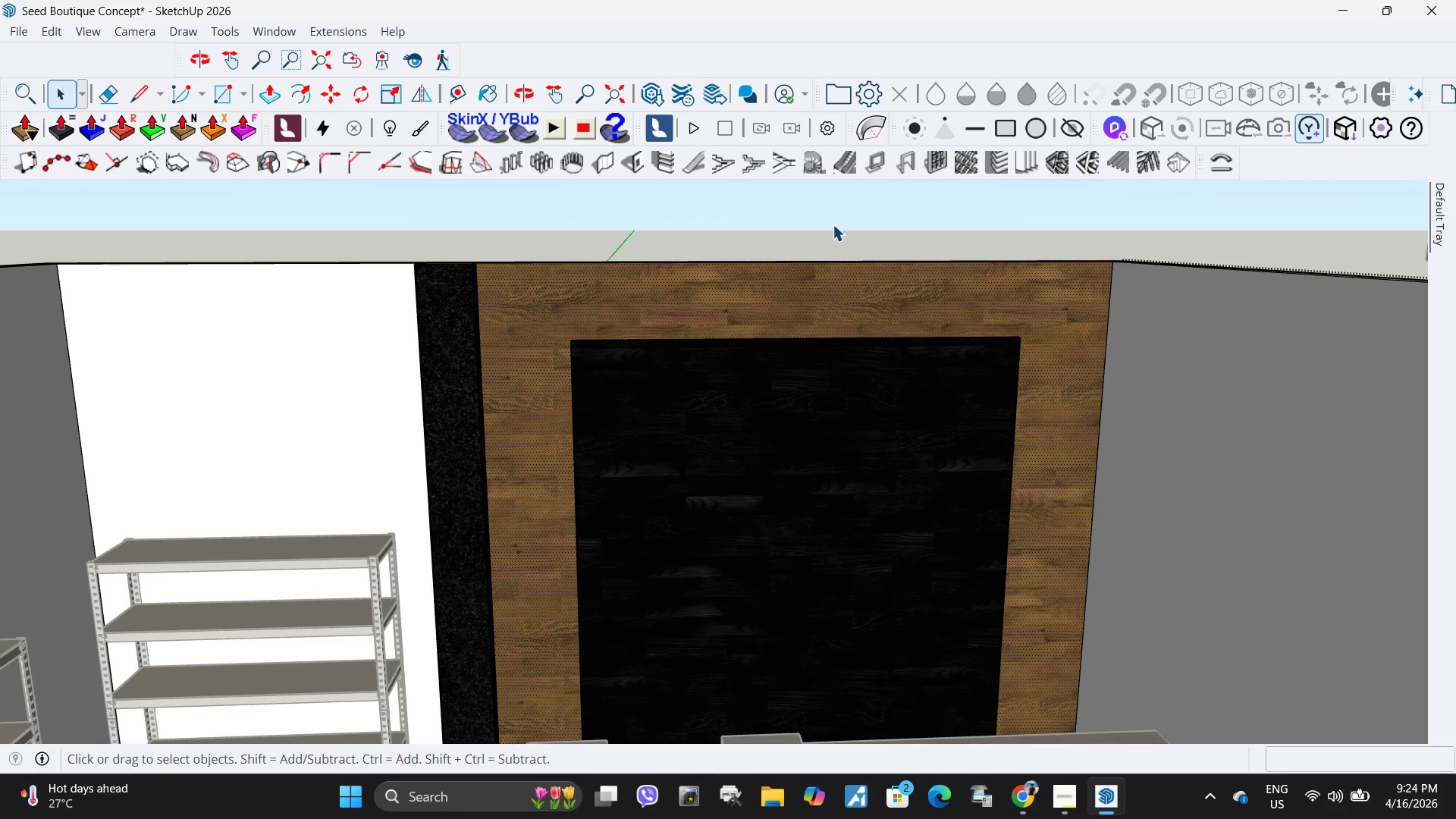 
left_click([833, 224])
 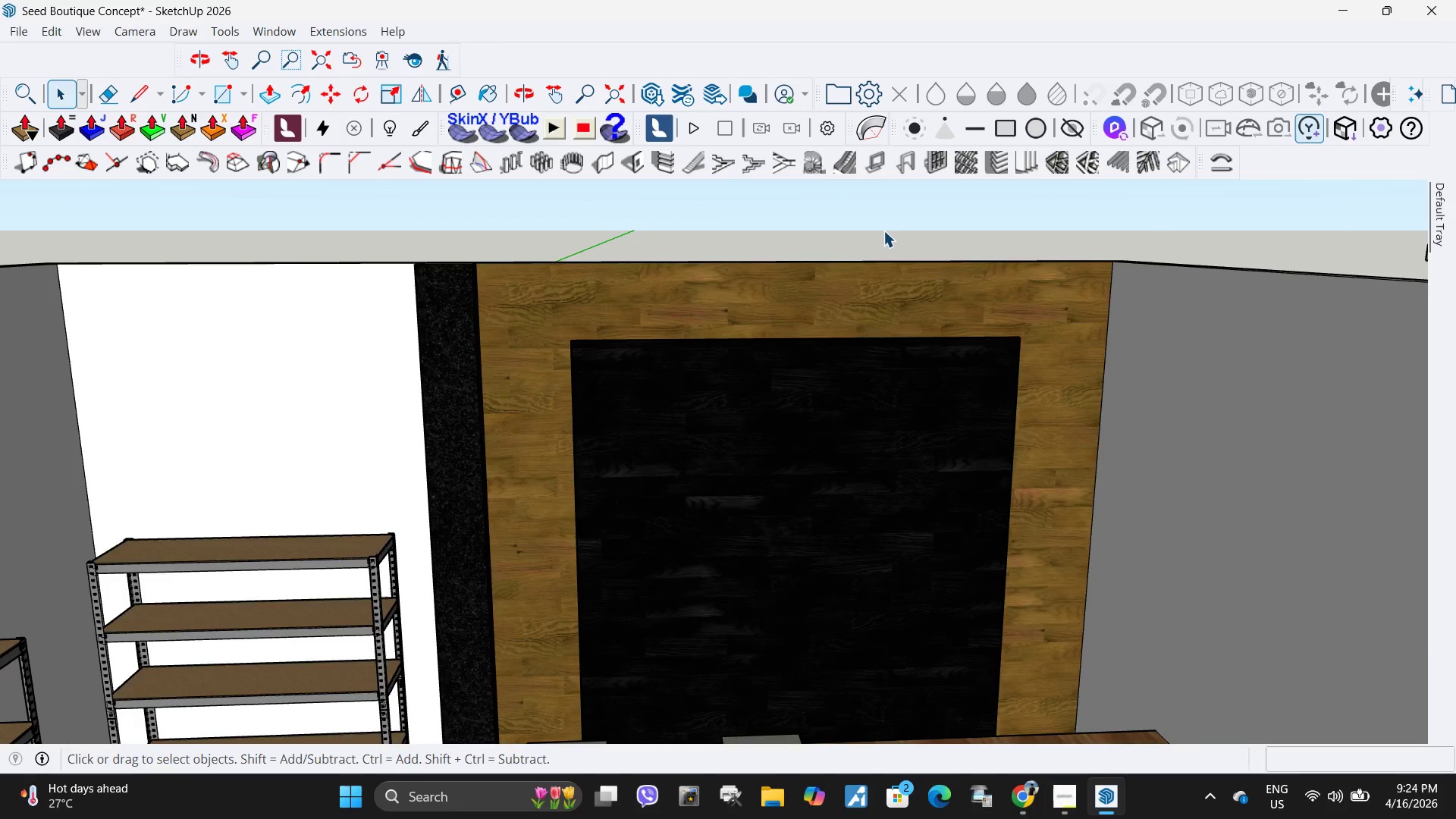 
scroll: coordinate [883, 231], scroll_direction: down, amount: 3.0
 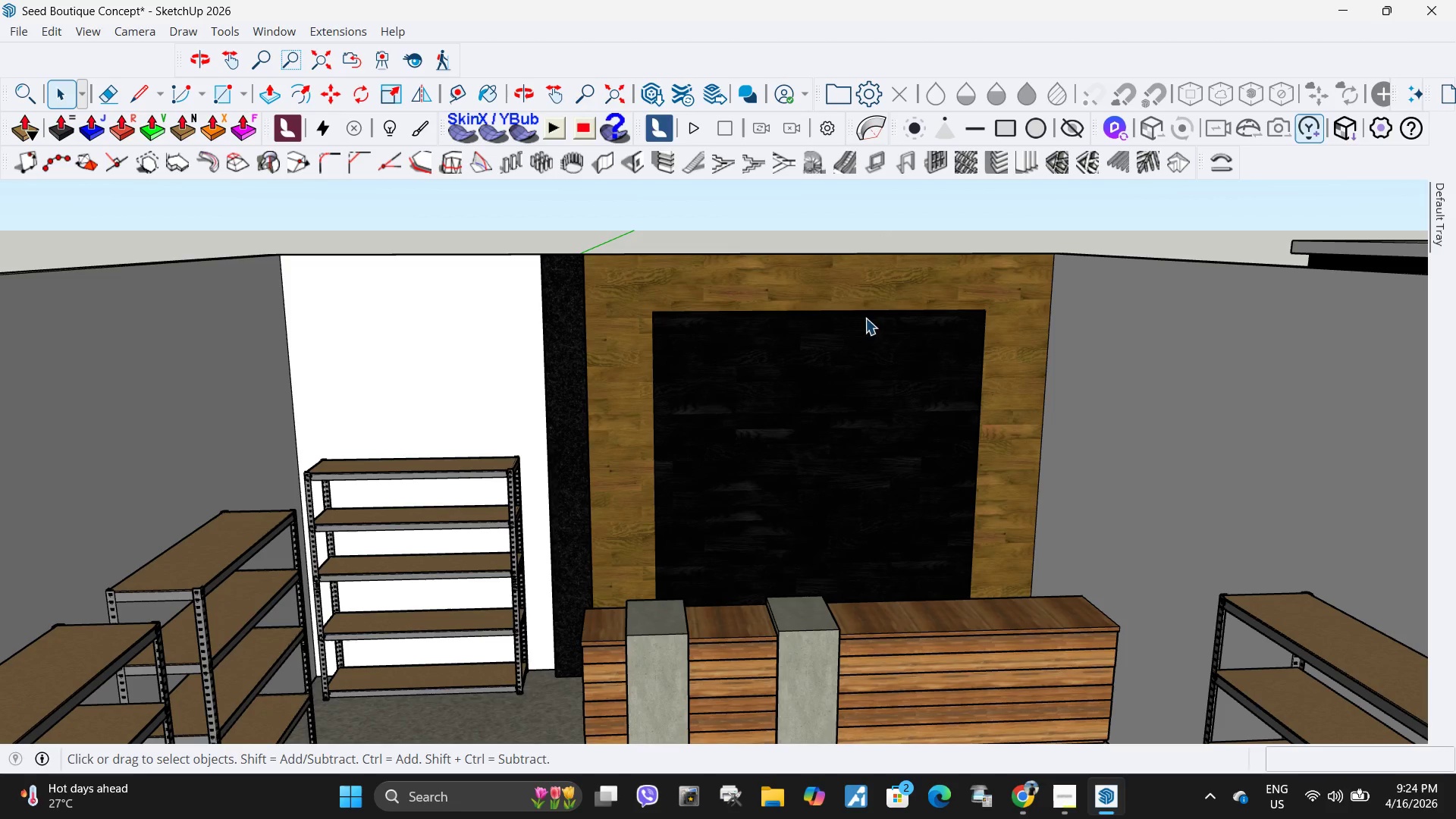 
key(H)
 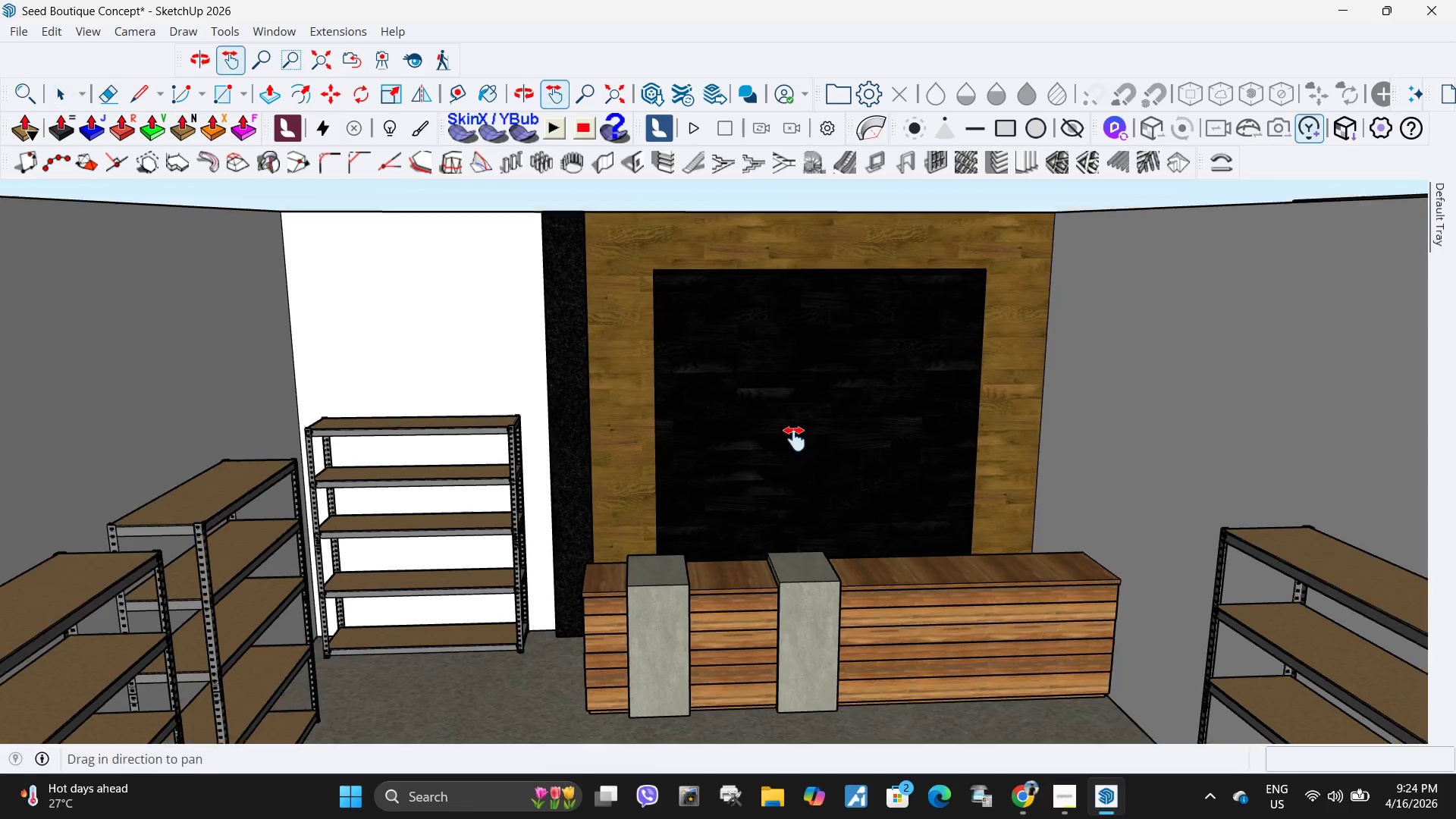 
left_click_drag(start_coordinate=[794, 511], to_coordinate=[799, 416])
 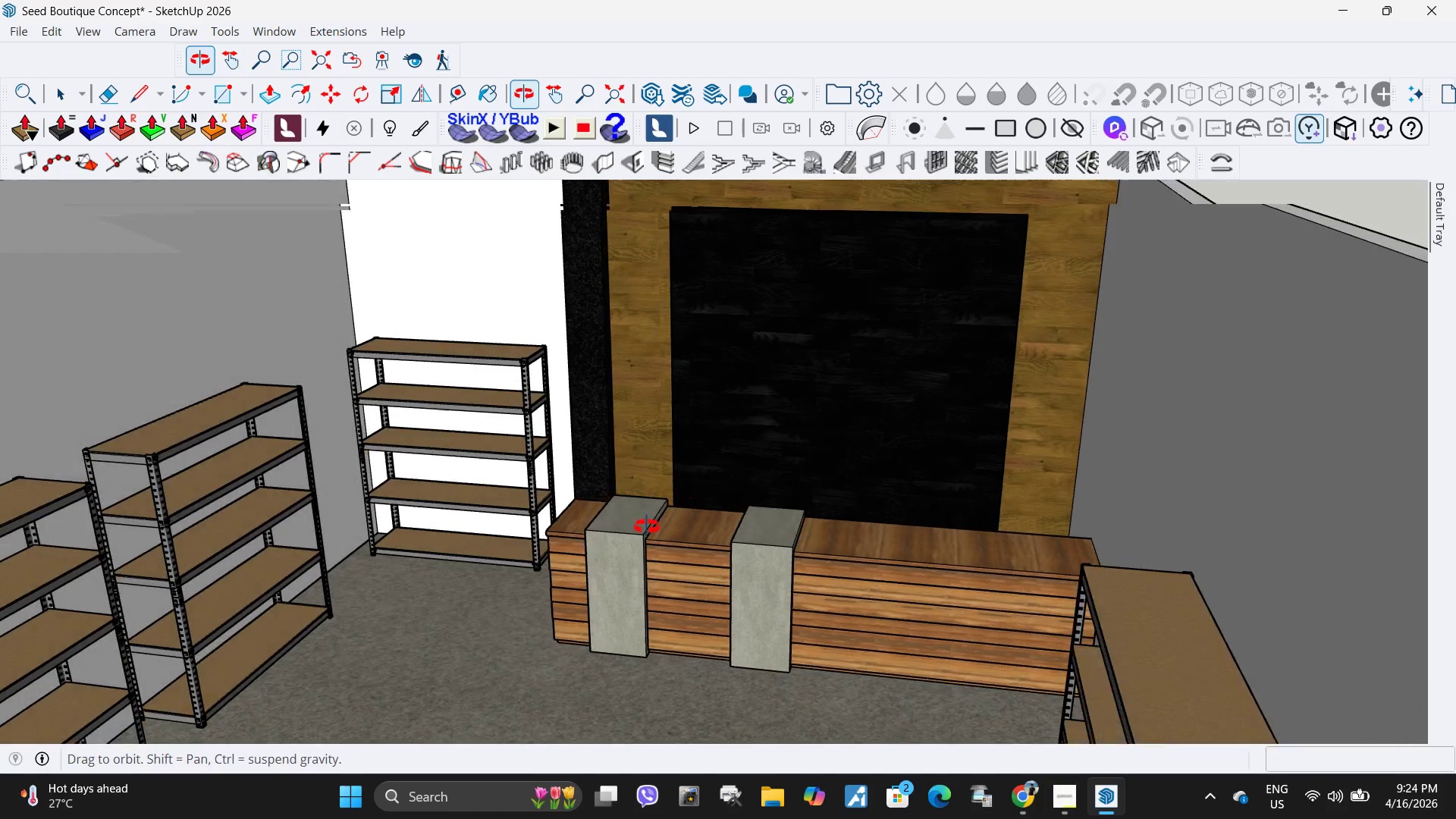 
left_click_drag(start_coordinate=[740, 413], to_coordinate=[674, 471])
 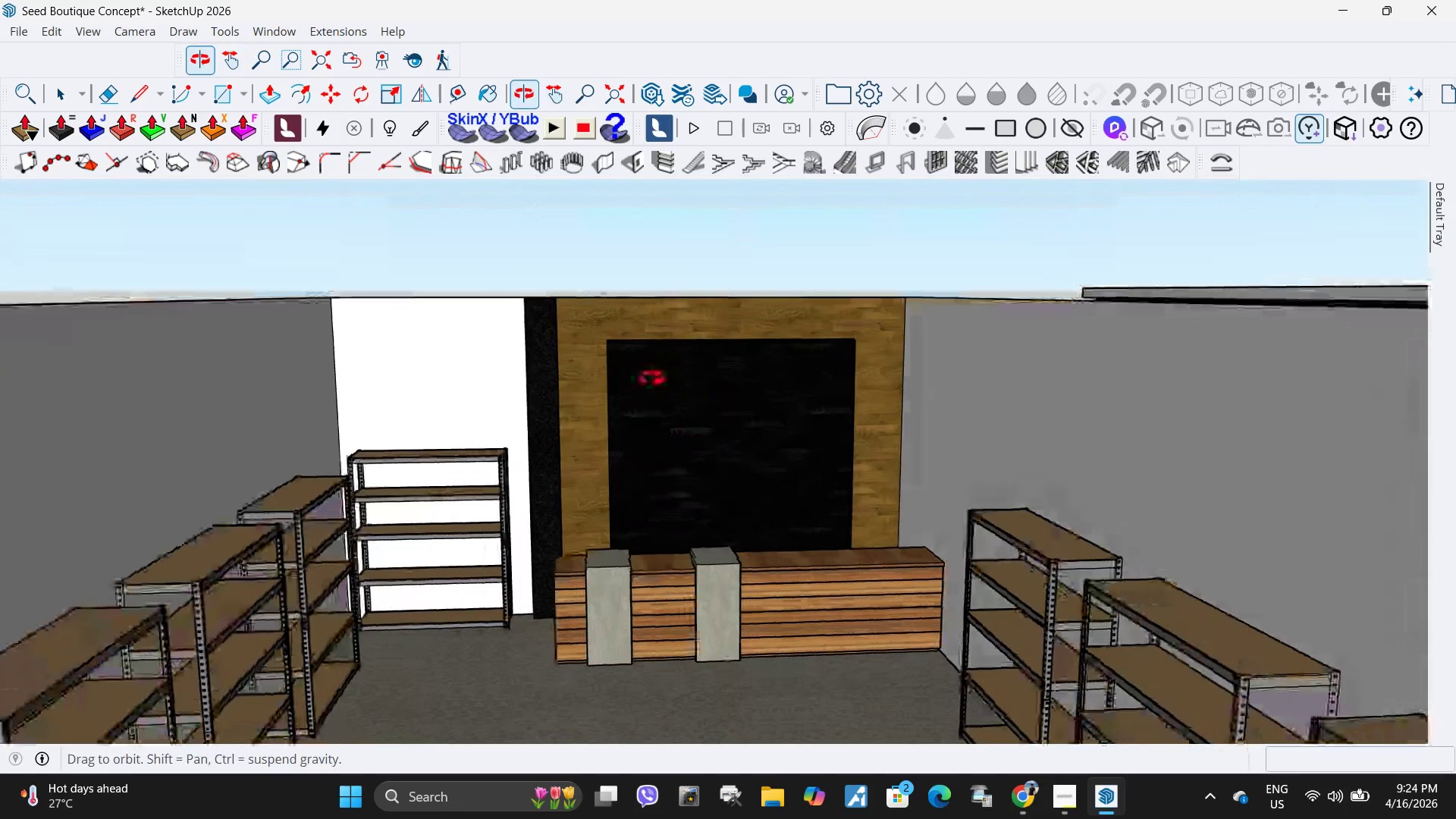 
scroll: coordinate [729, 489], scroll_direction: down, amount: 3.0
 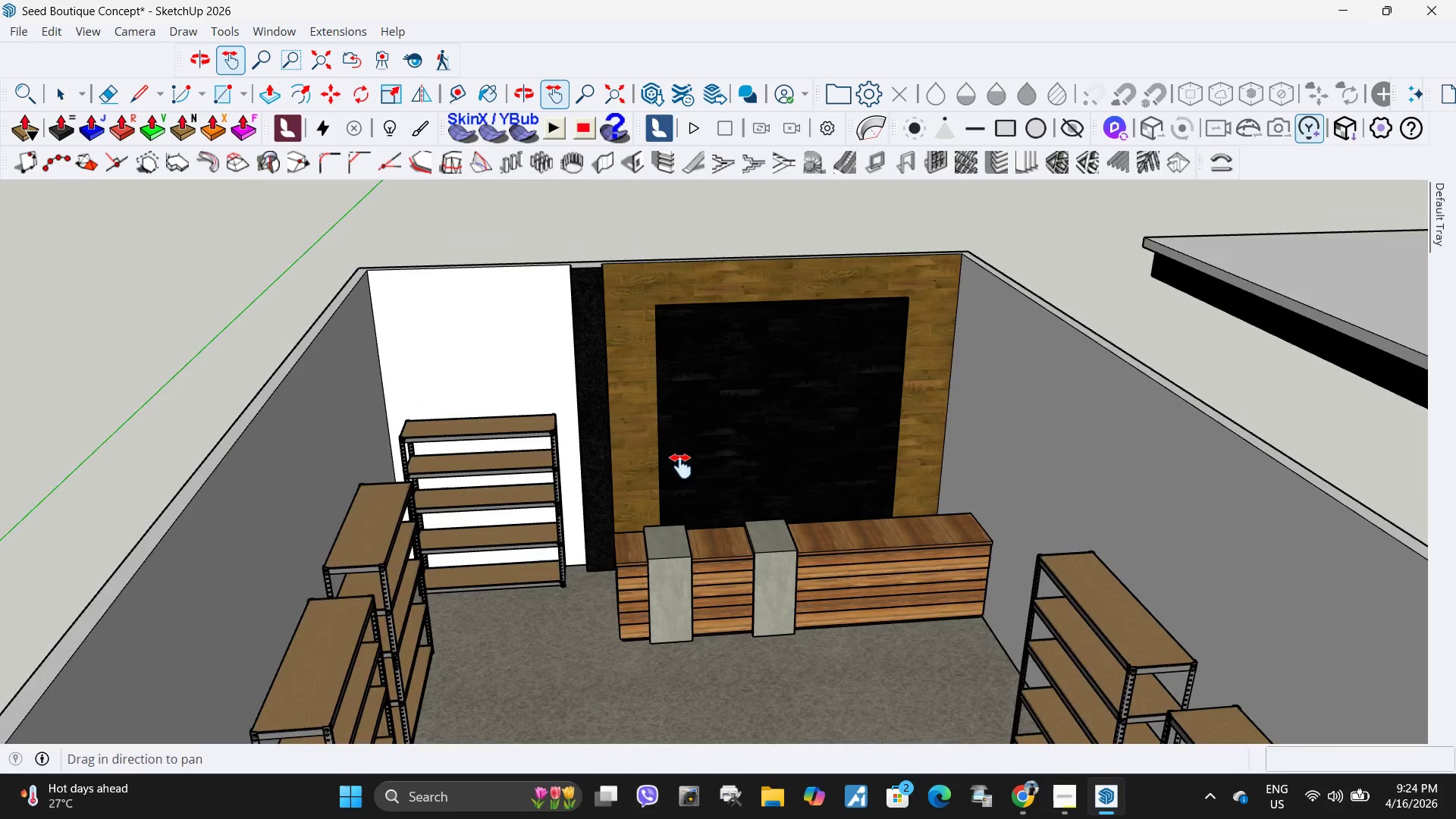 
scroll: coordinate [628, 378], scroll_direction: up, amount: 2.0
 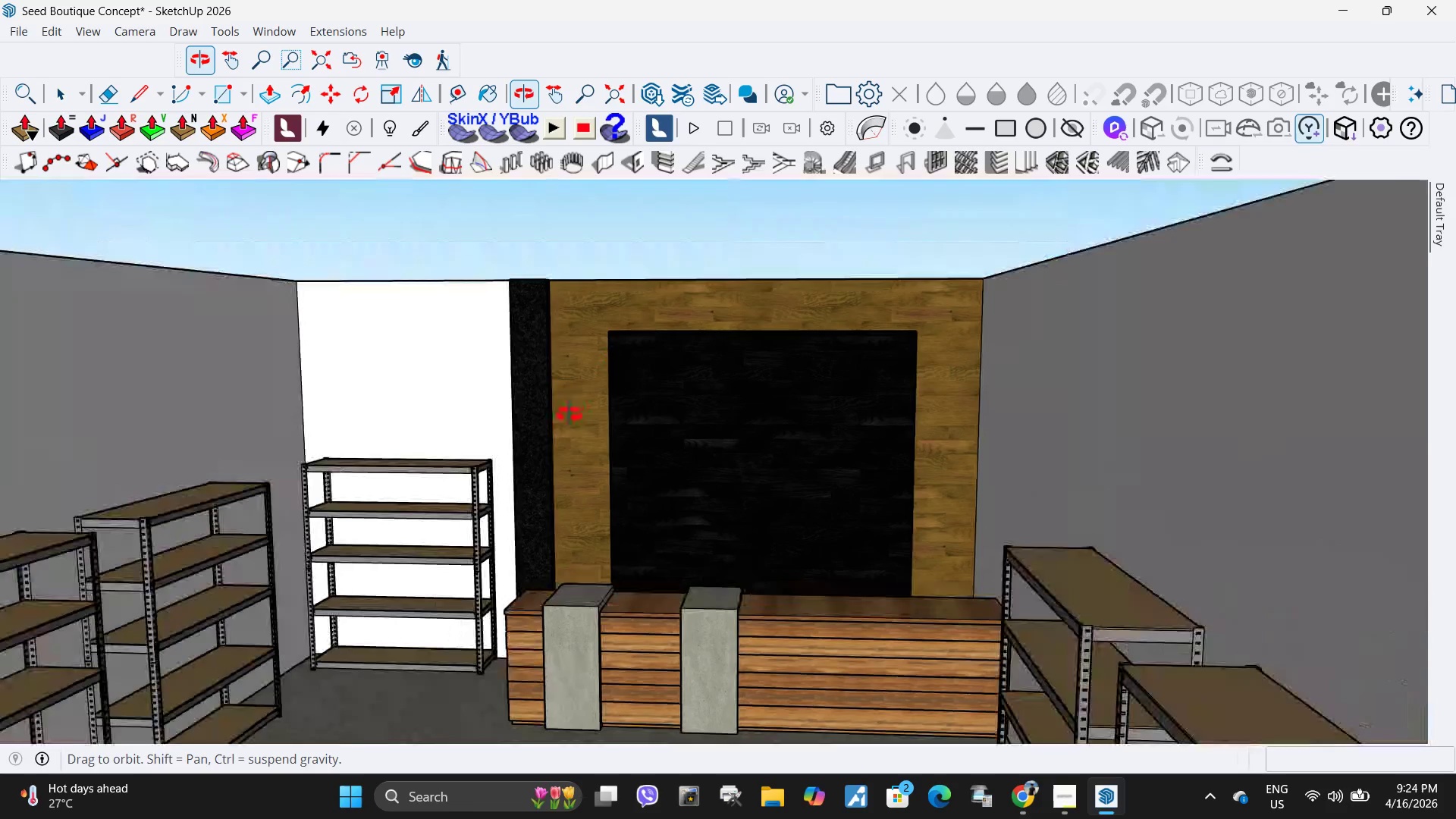 
left_click_drag(start_coordinate=[607, 457], to_coordinate=[647, 416])
 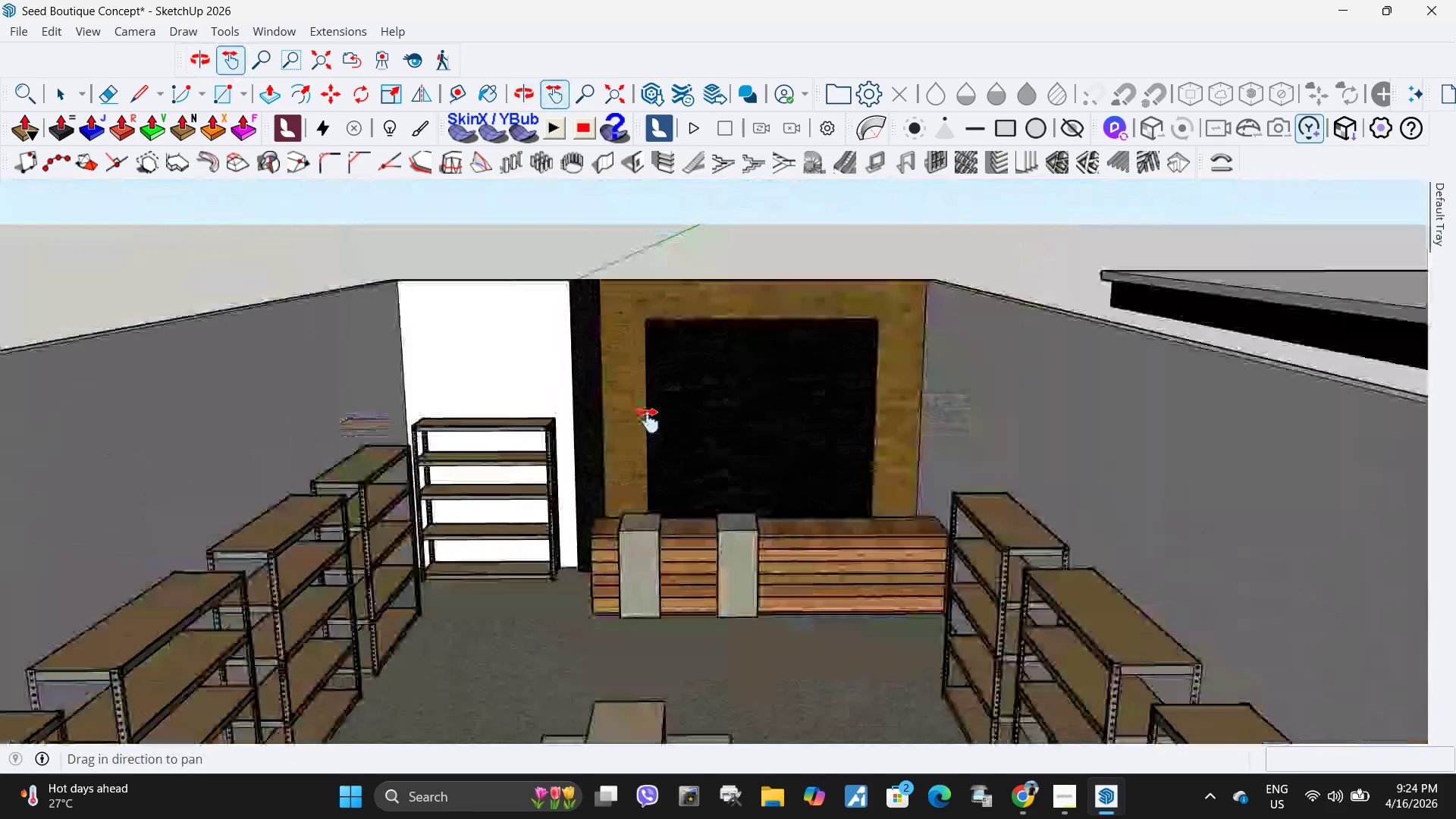 
scroll: coordinate [648, 420], scroll_direction: down, amount: 4.0
 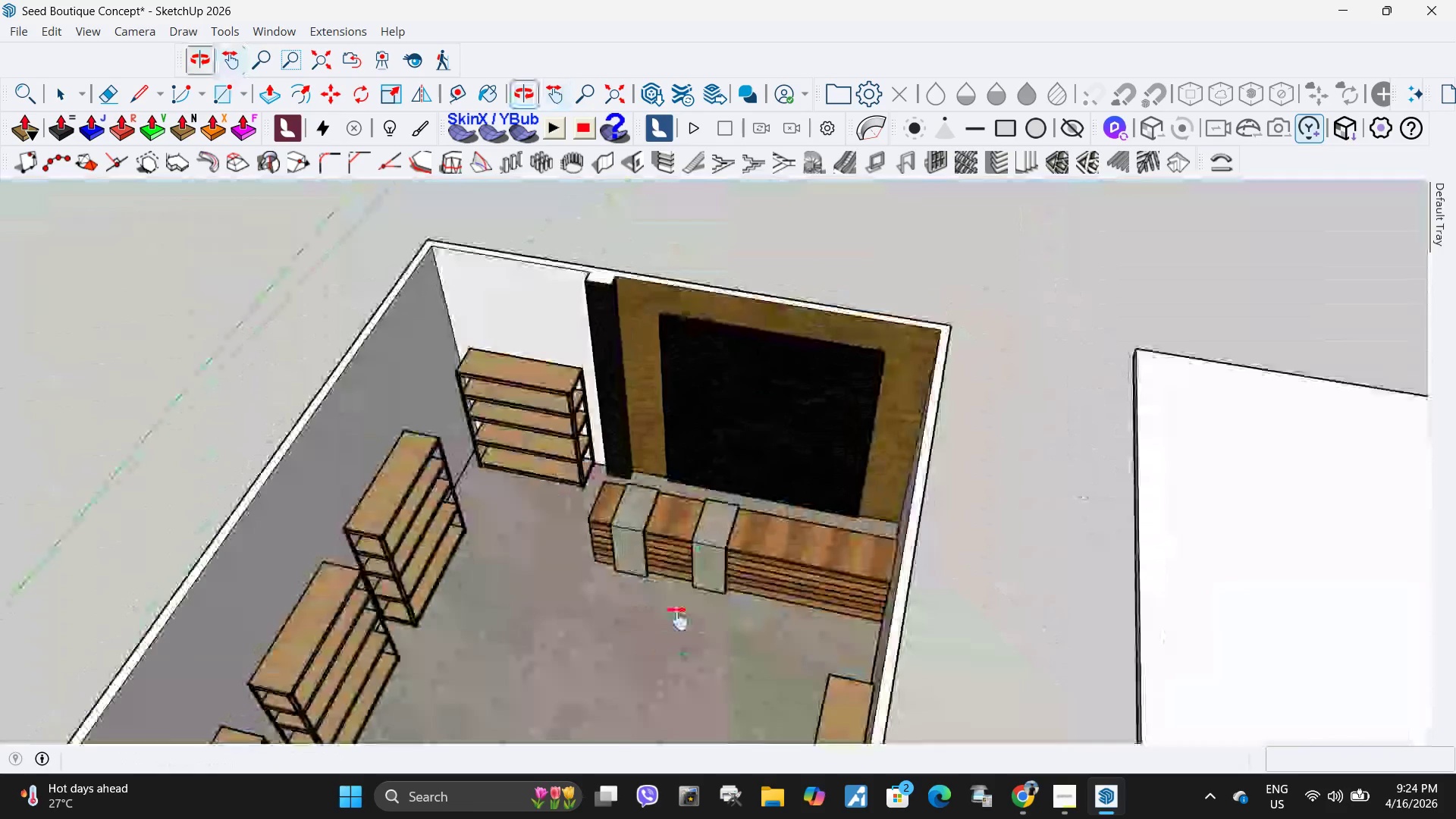 
key(Space)
 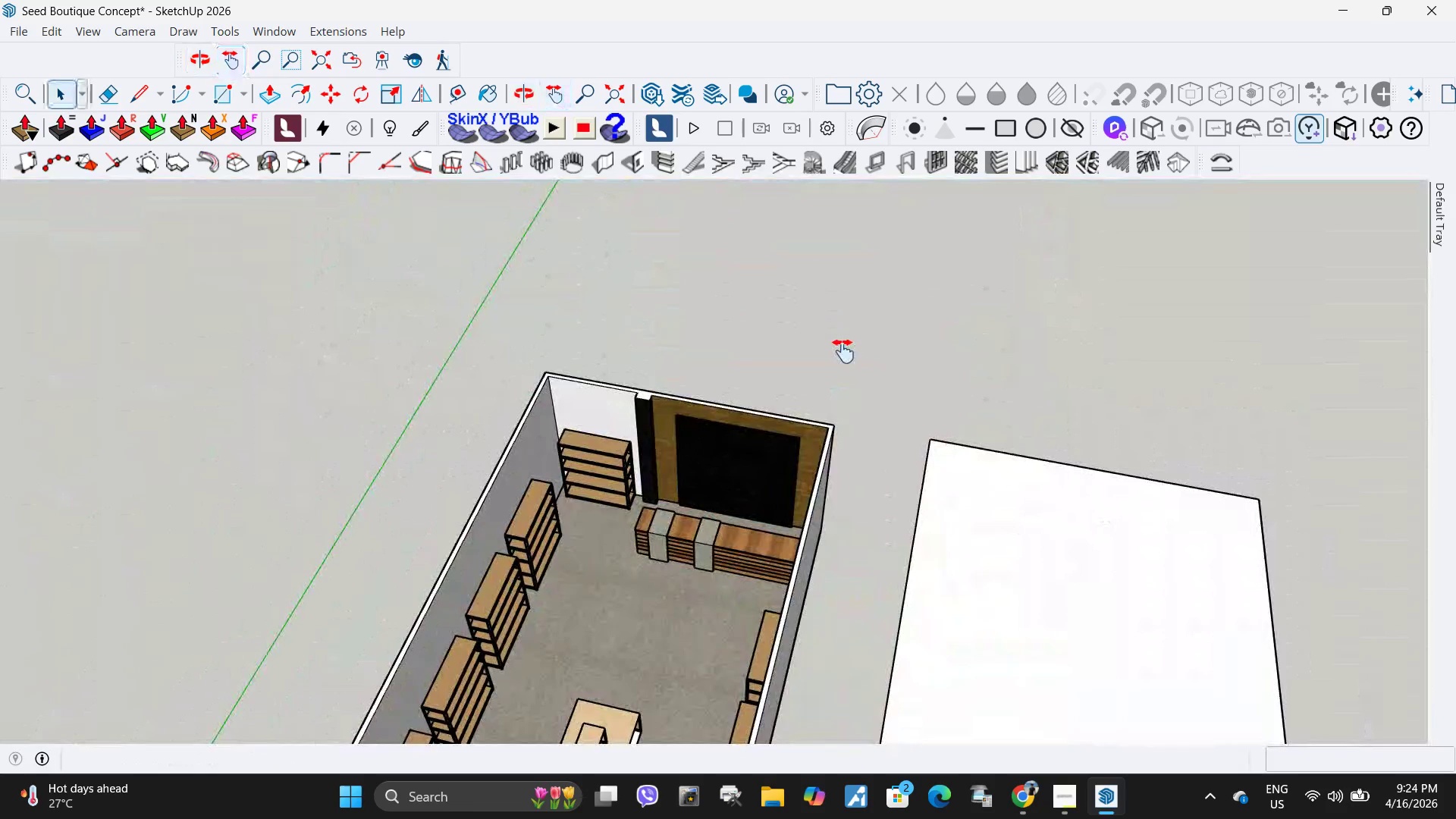 
left_click([843, 351])
 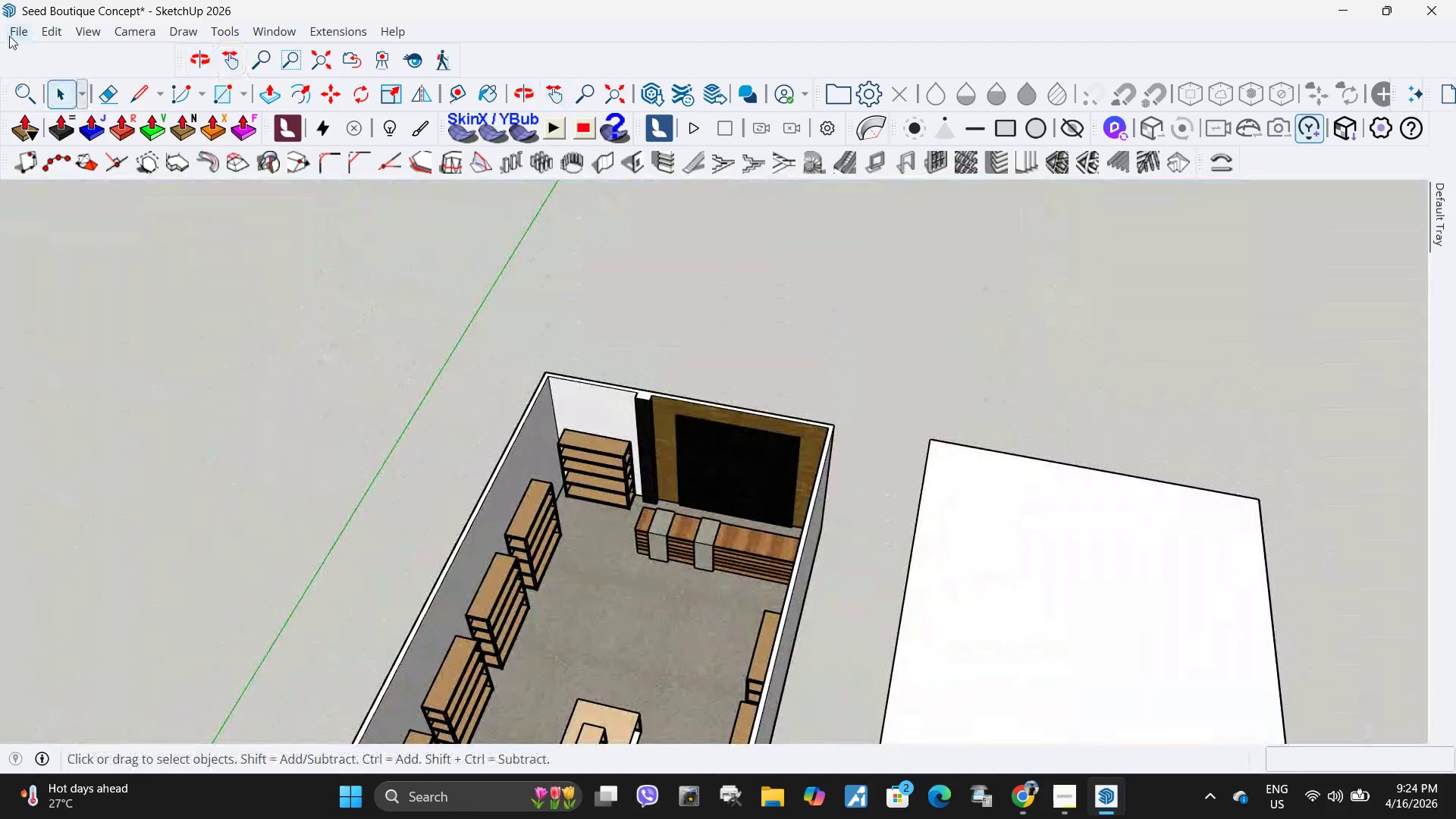 
scroll: coordinate [708, 529], scroll_direction: down, amount: 6.0
 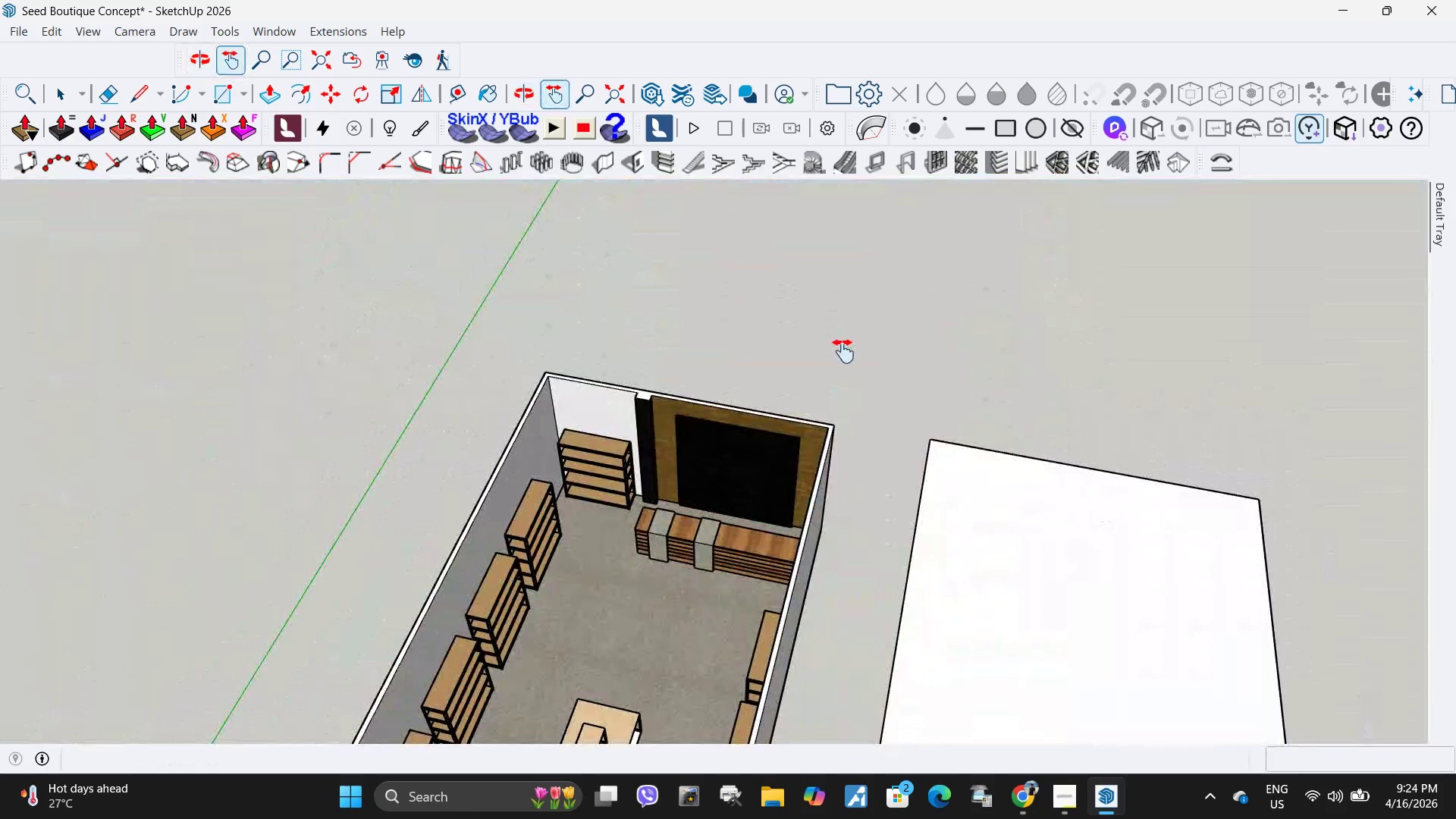 
left_click([10, 36])
 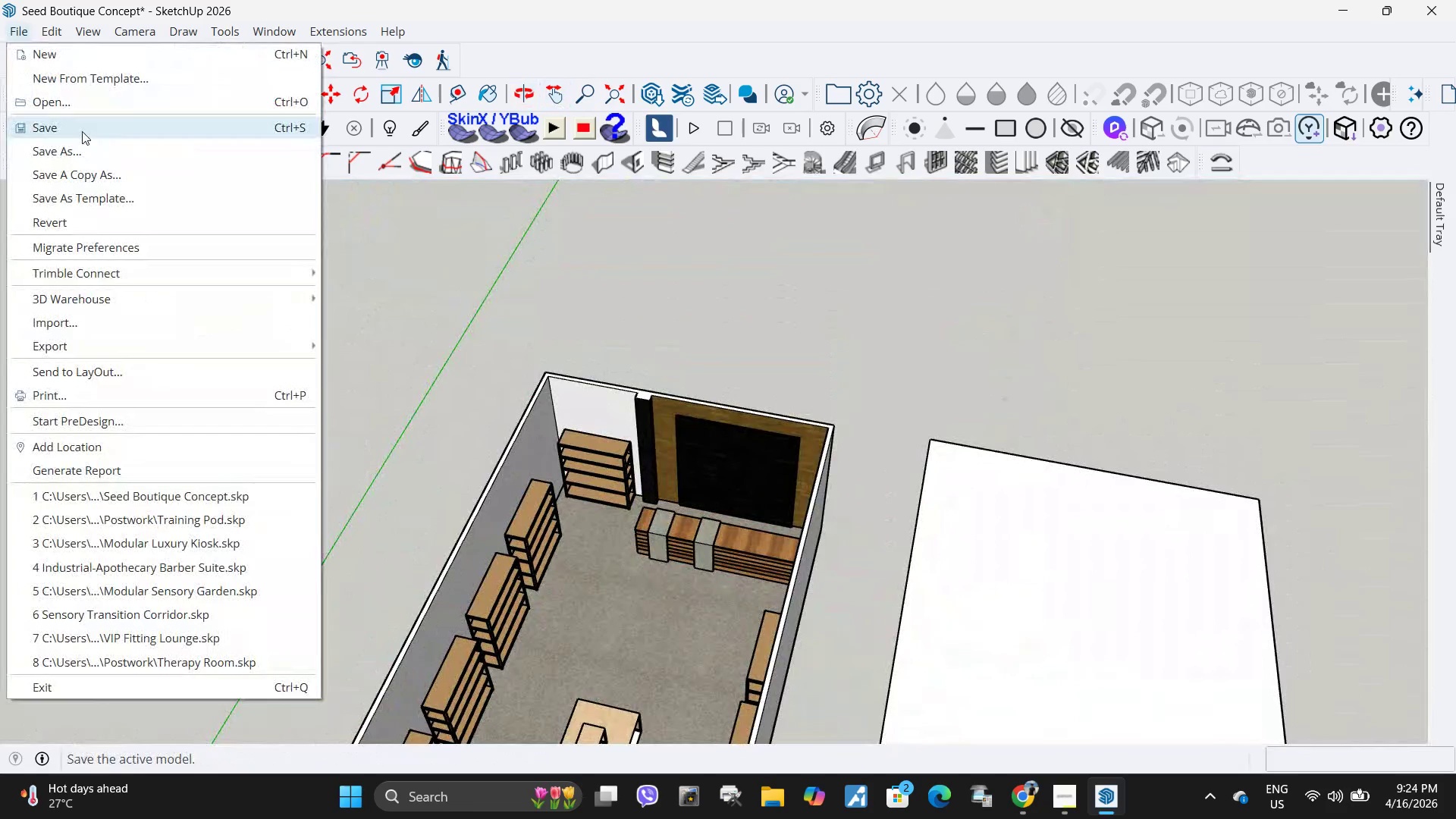 
left_click([83, 130])
 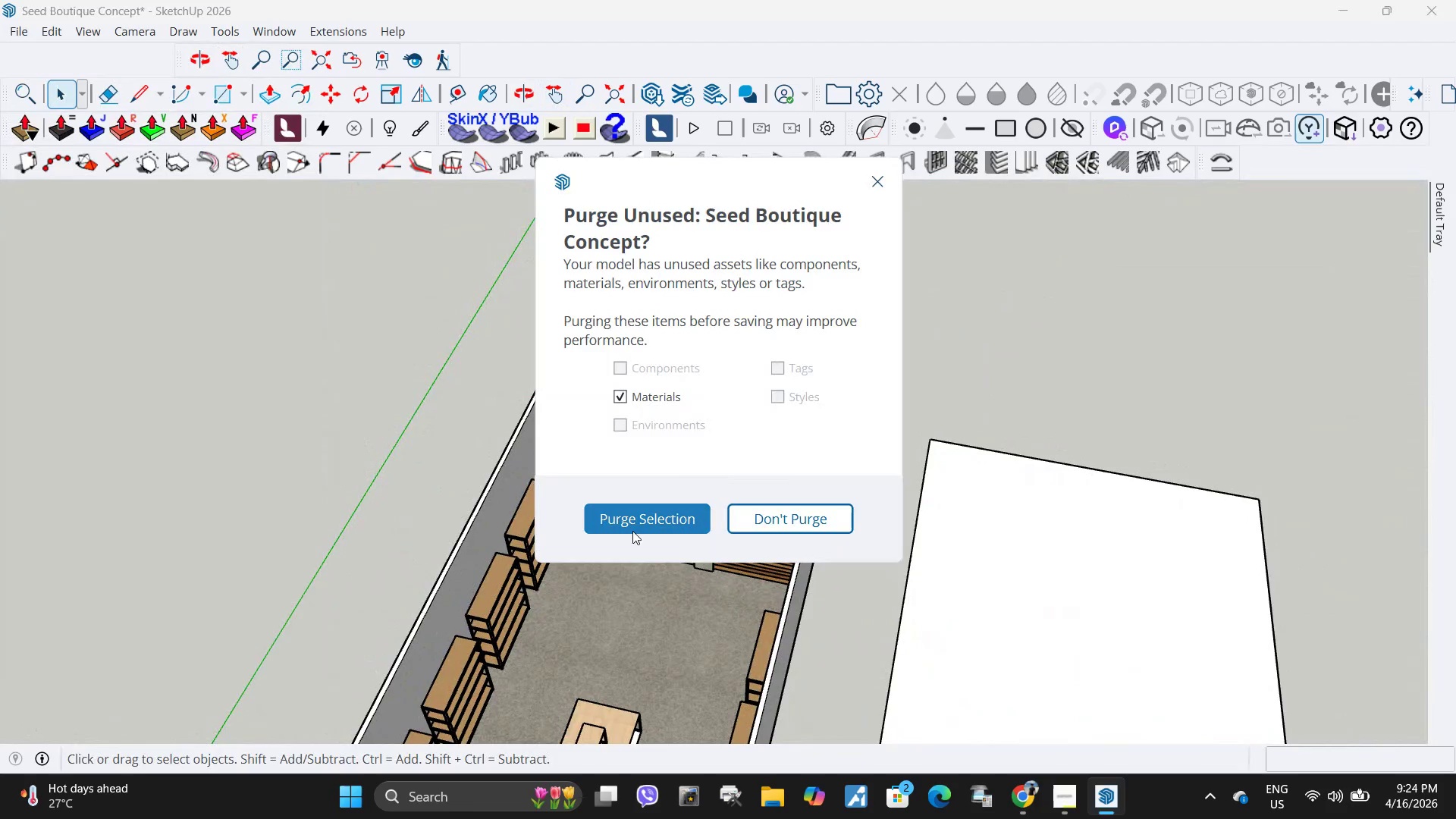 
left_click([634, 516])
 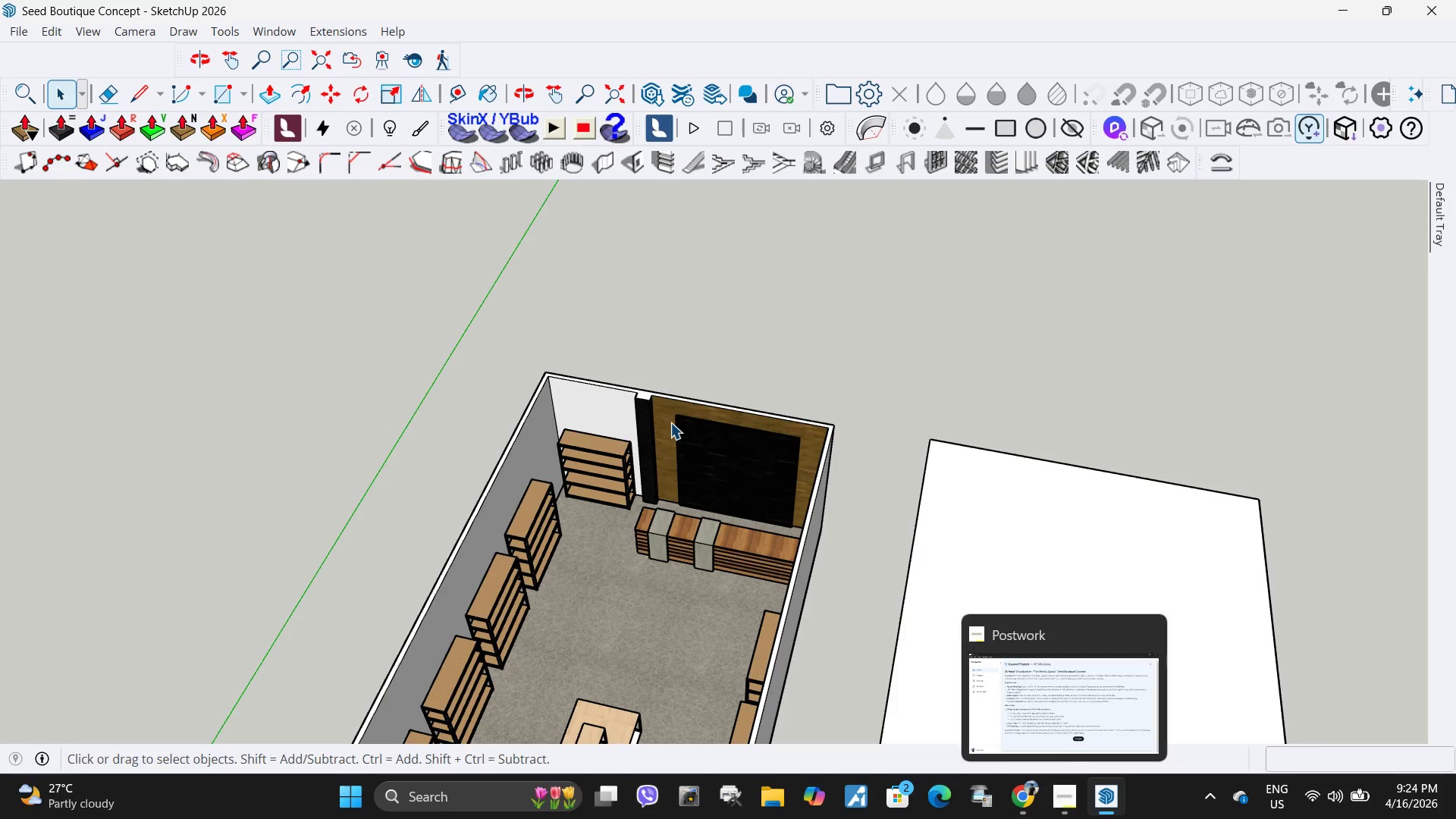 
wait(6.84)
 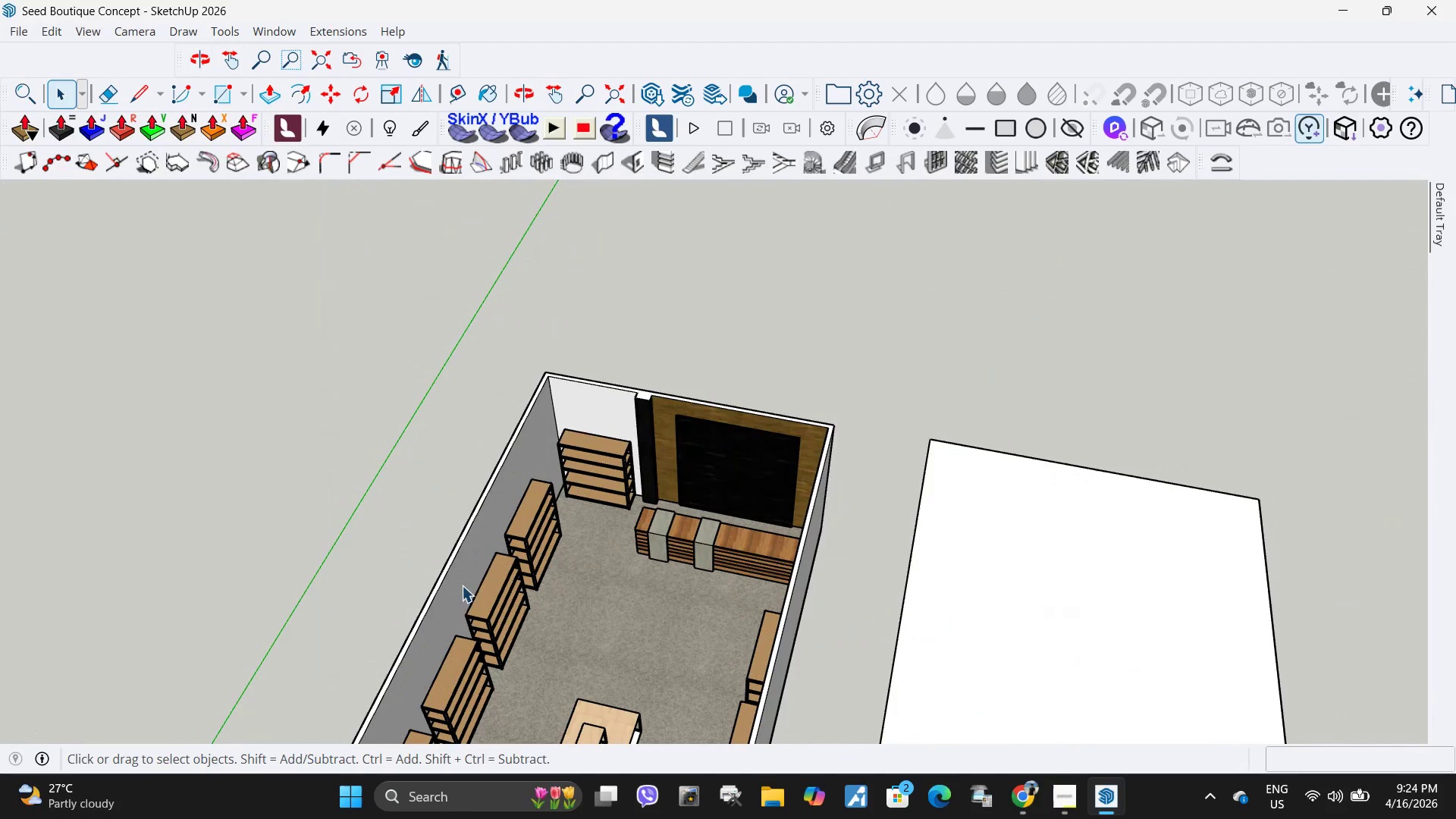 
scroll: coordinate [697, 471], scroll_direction: up, amount: 8.0
 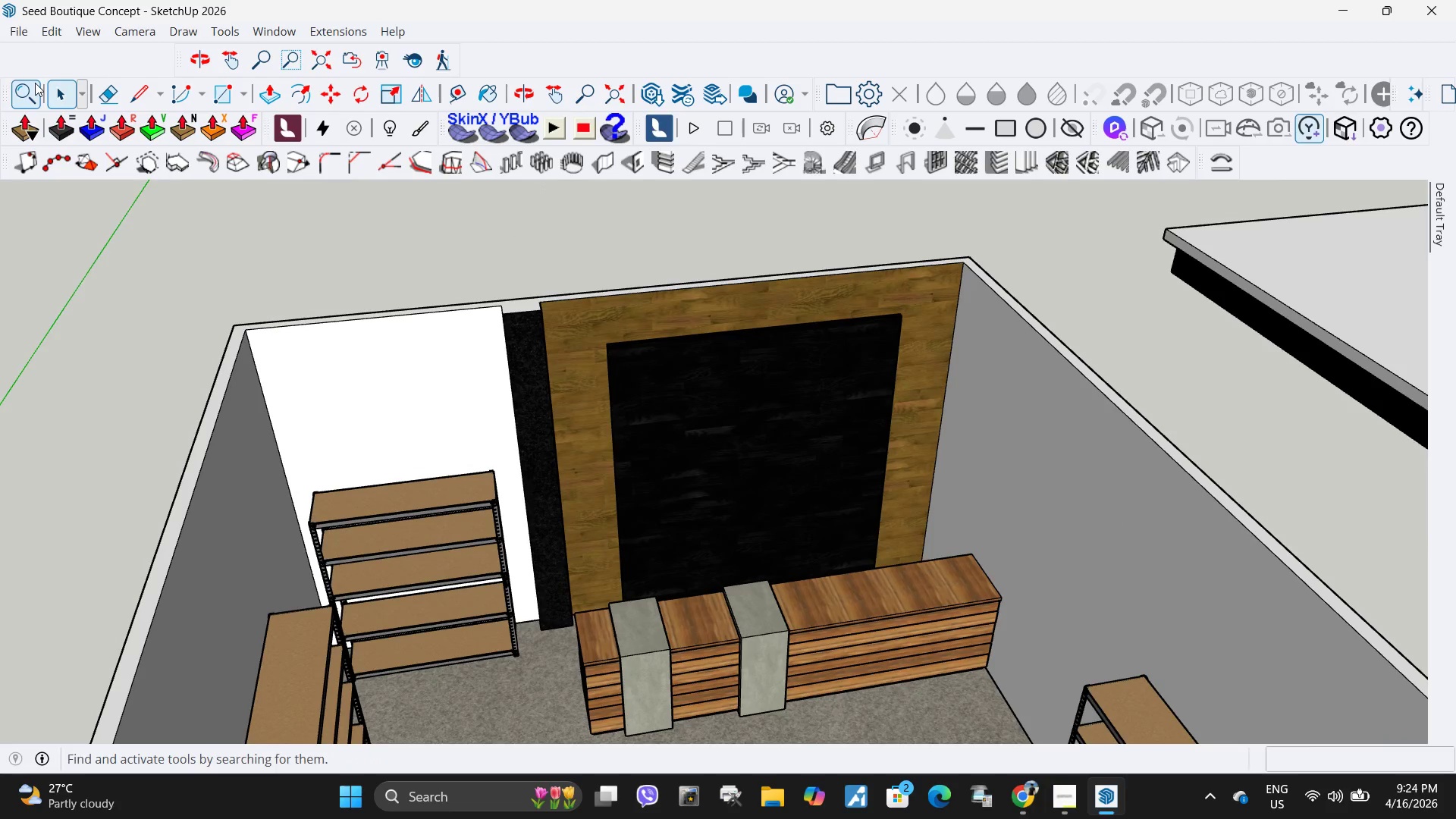 
left_click([28, 93])
 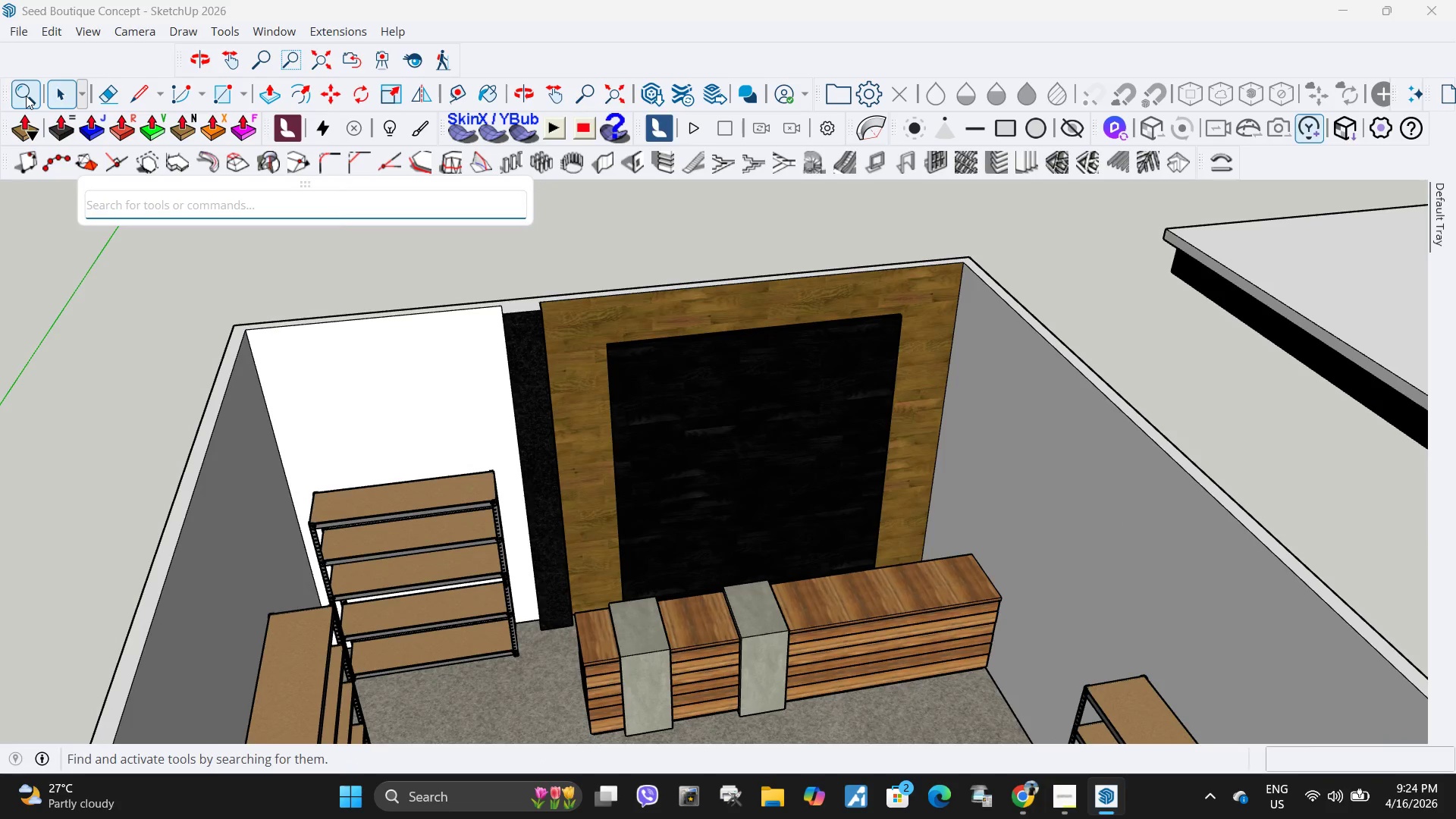 
type(3d)
 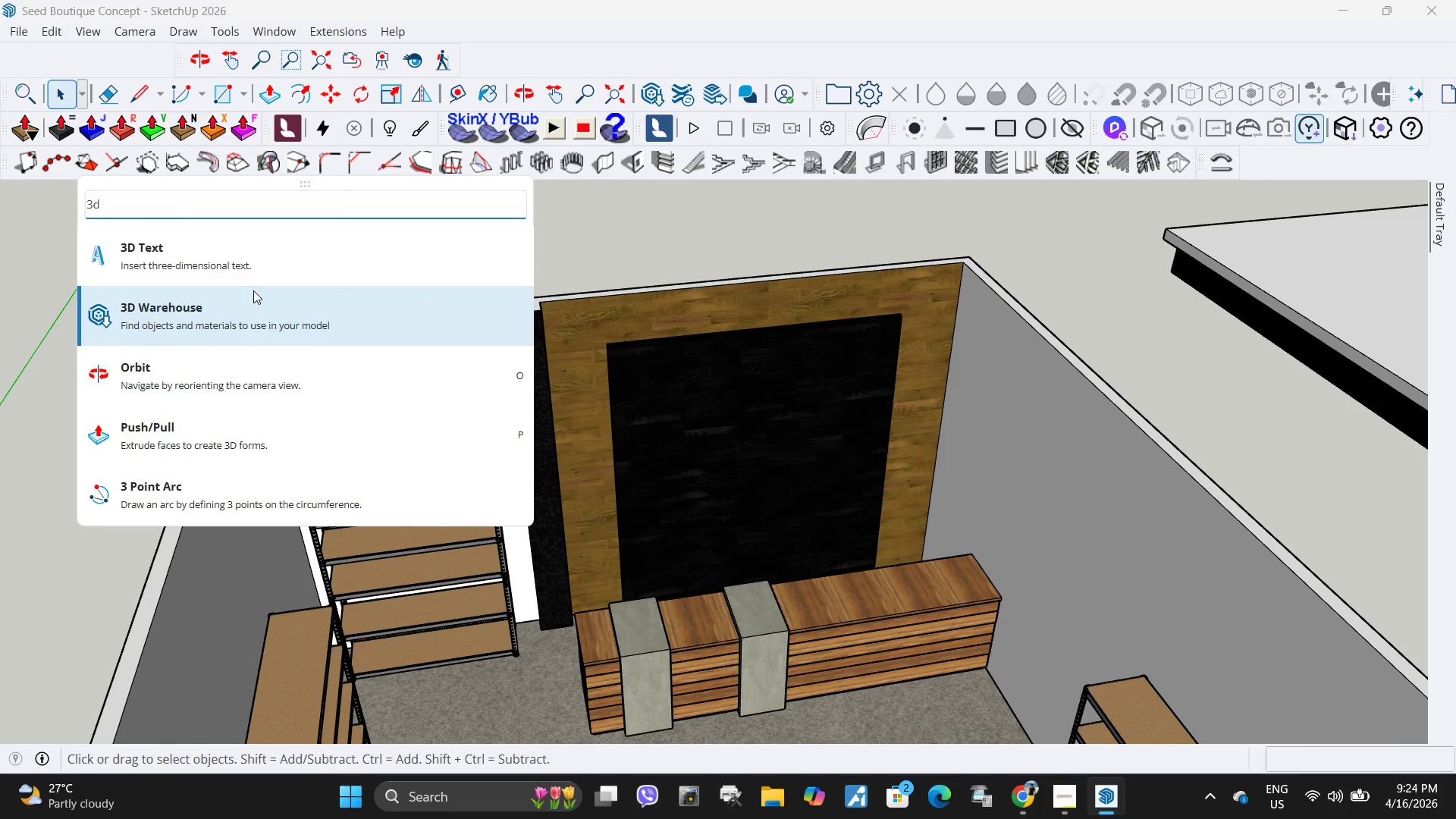 
left_click([254, 240])
 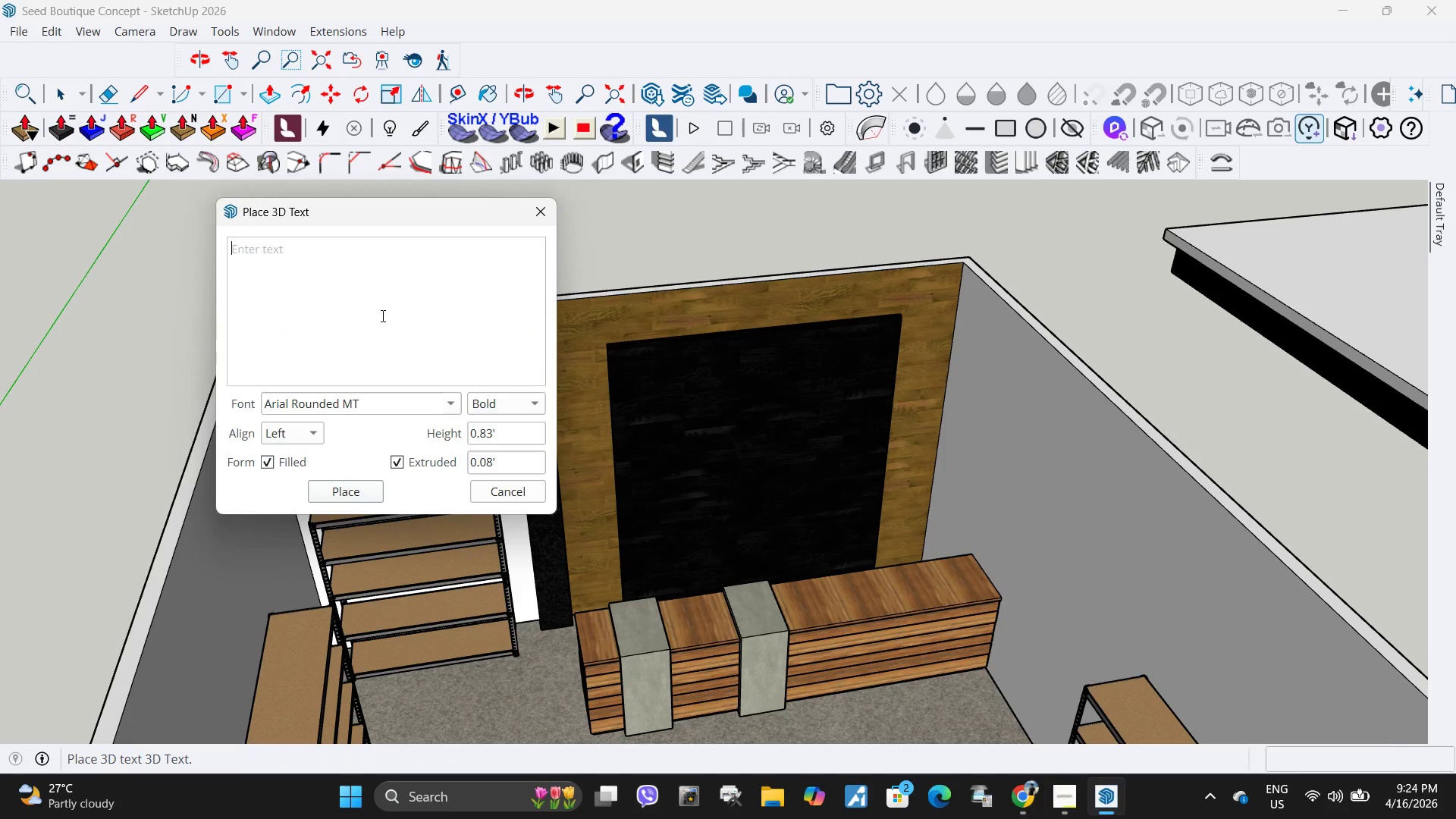 
type(The)
key(Backspace)
key(Backspace)
type(HE)
 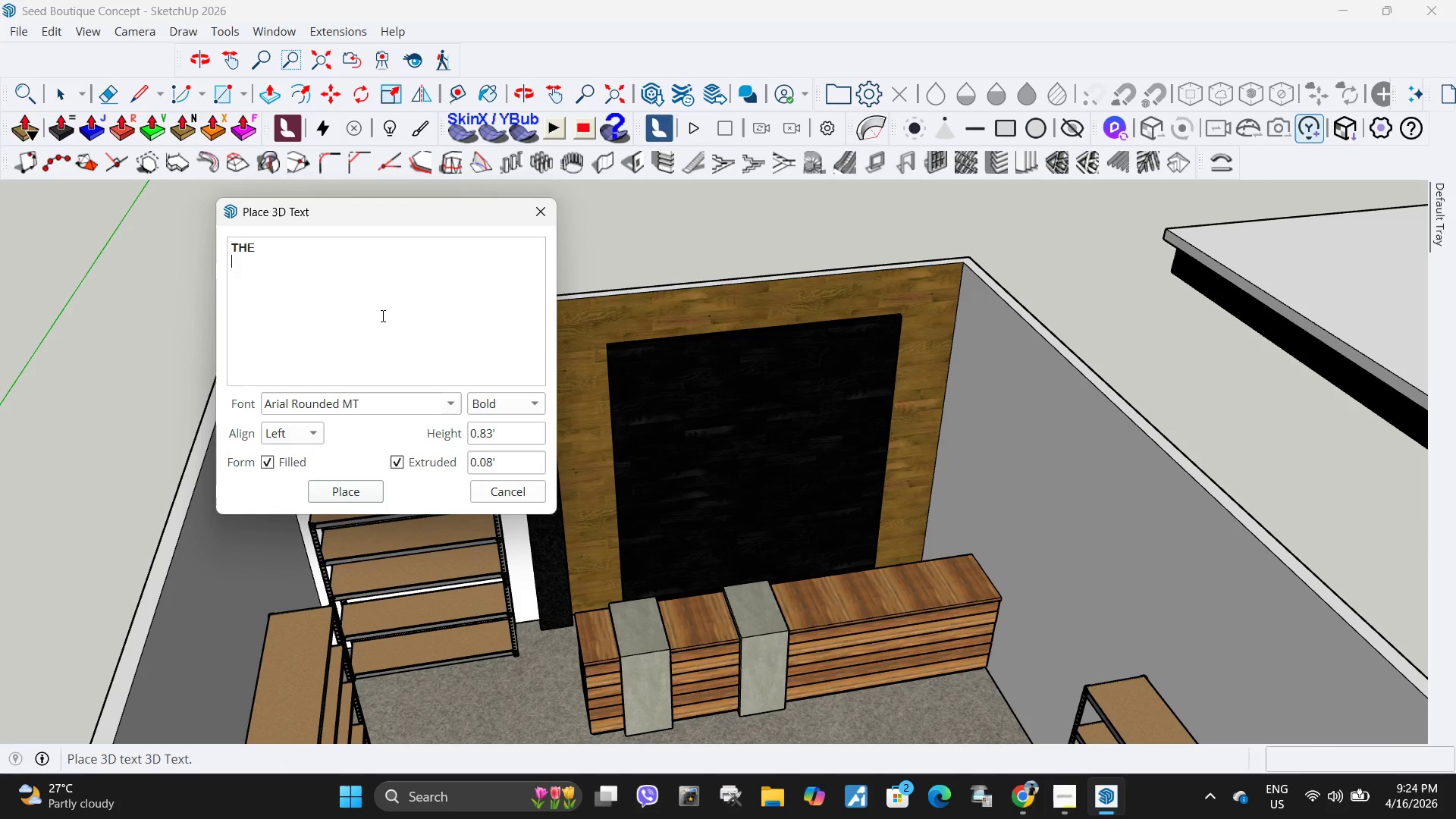 
key(Enter)
 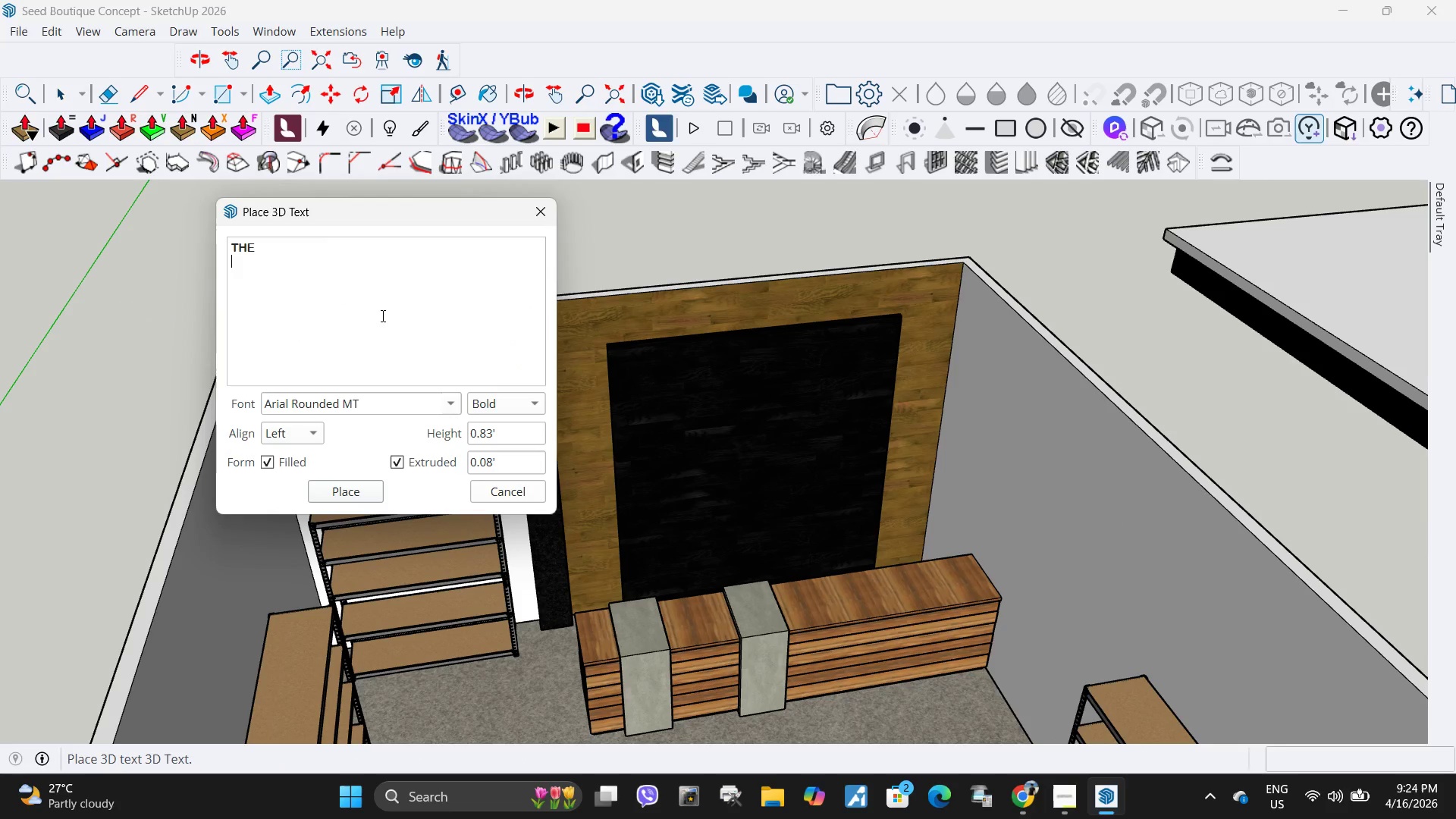 
type(ROOT AND SPROUT)
 